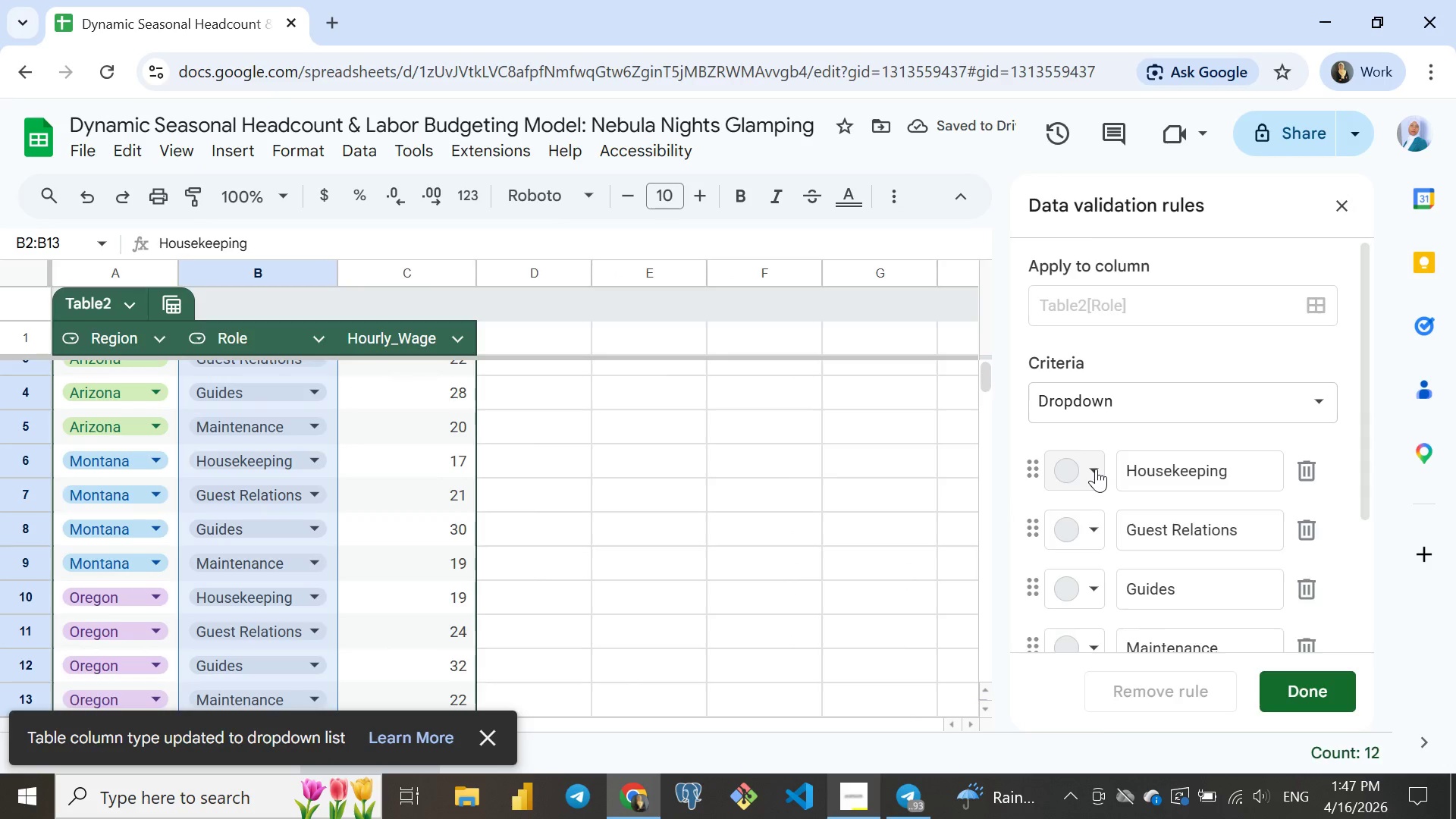 
left_click([1096, 469])
 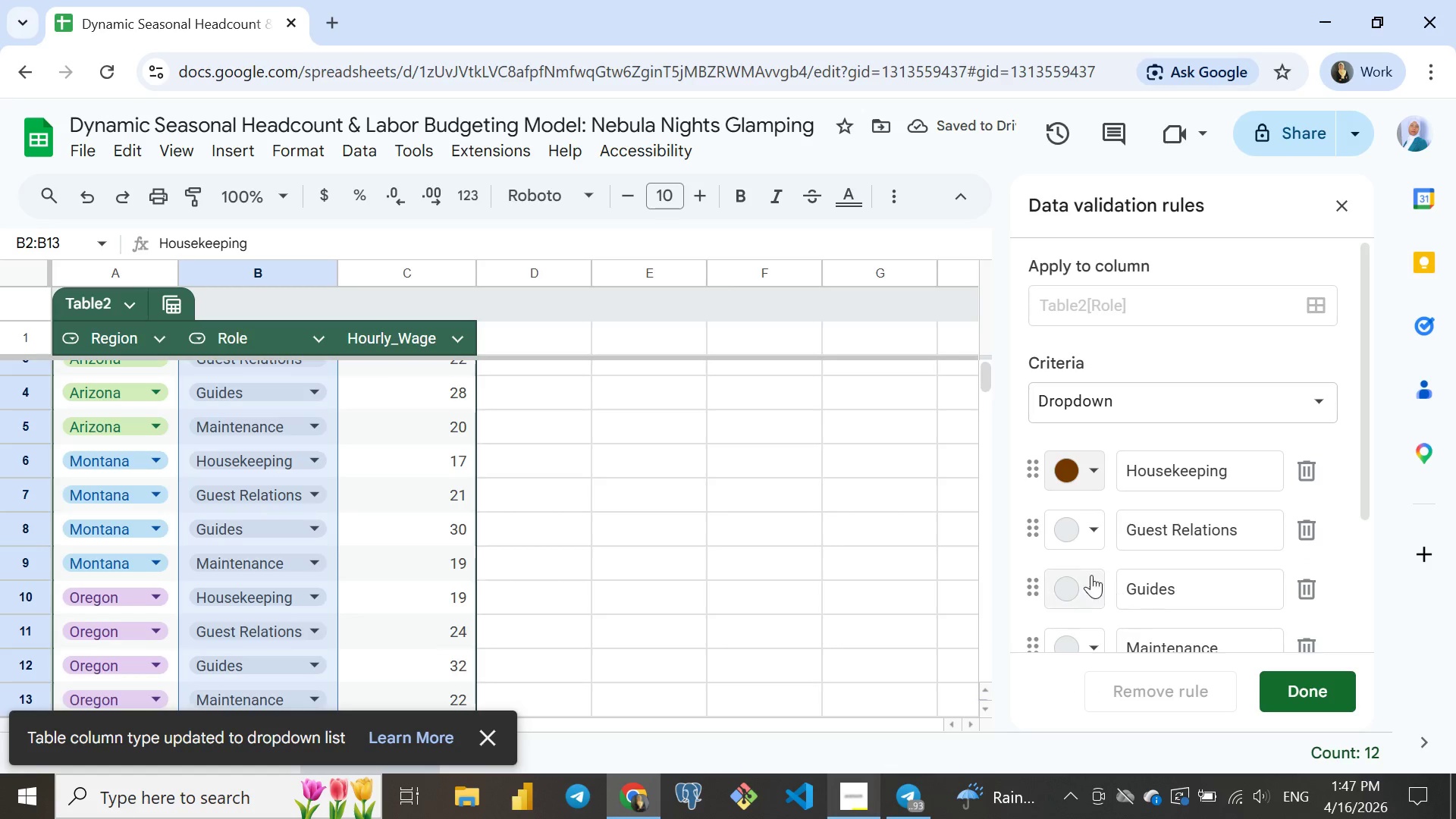 
left_click([1152, 587])
 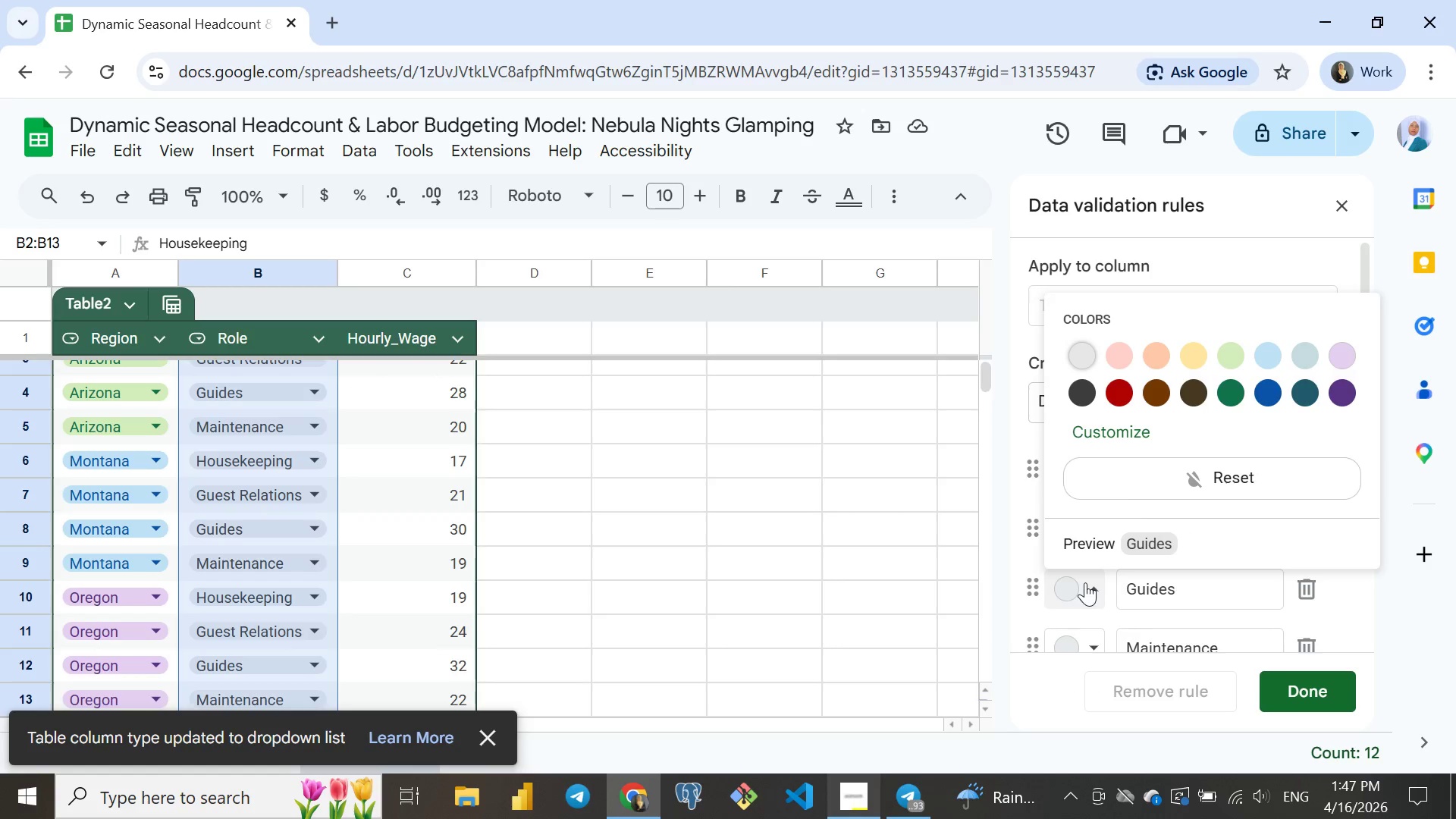 
left_click([1085, 582])
 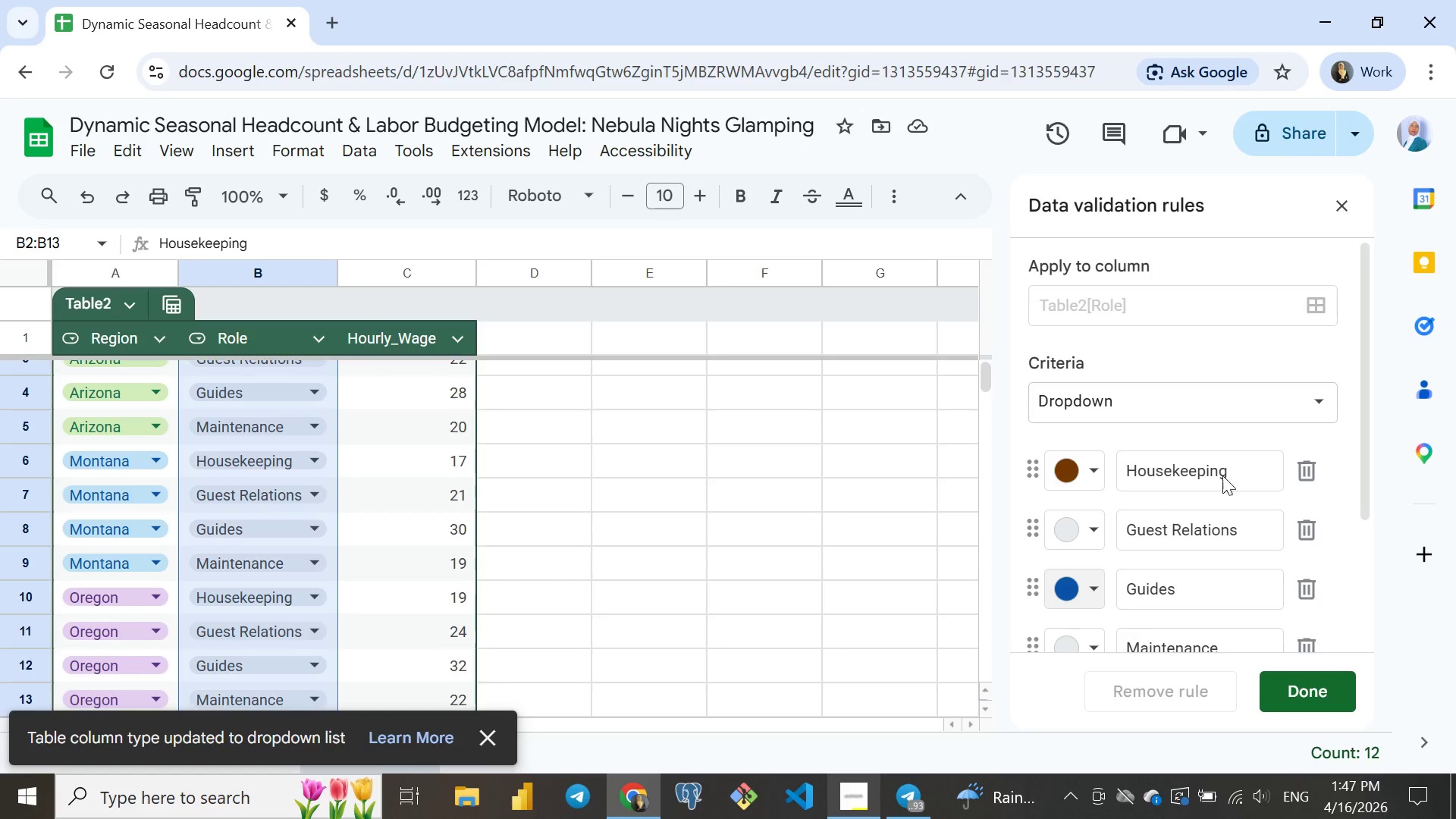 
left_click([1272, 389])
 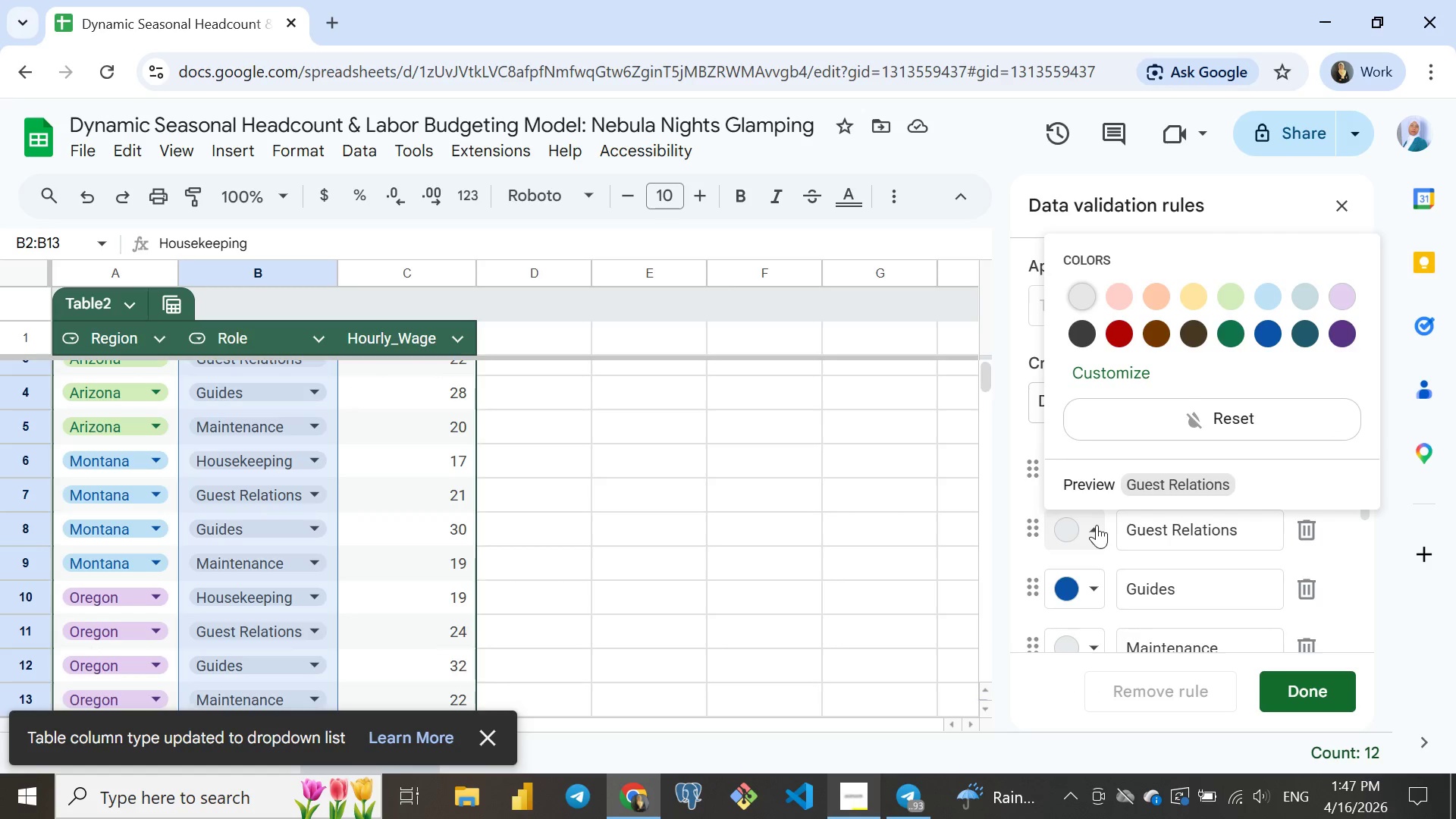 
left_click([1097, 525])
 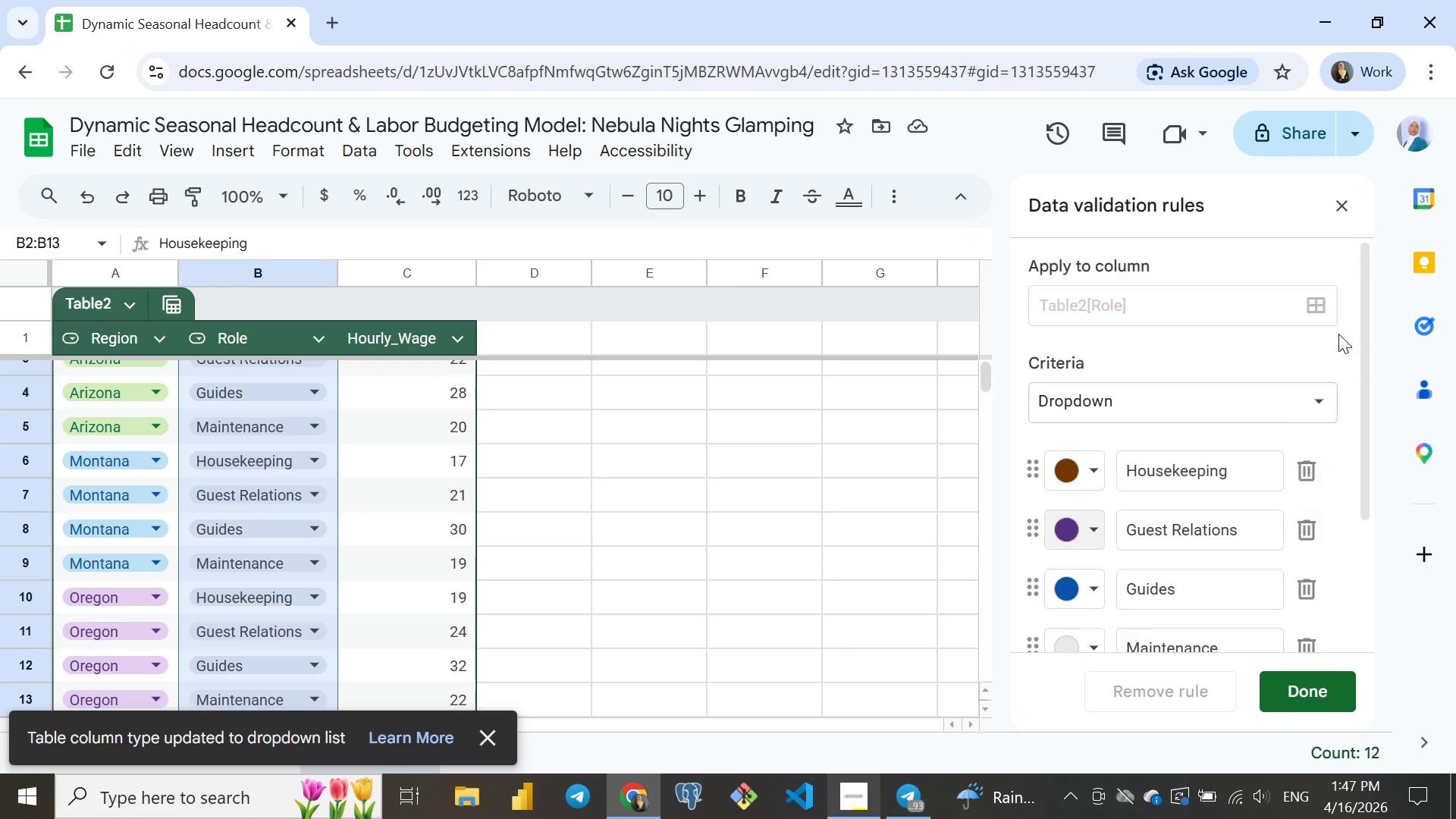 
left_click([1338, 334])
 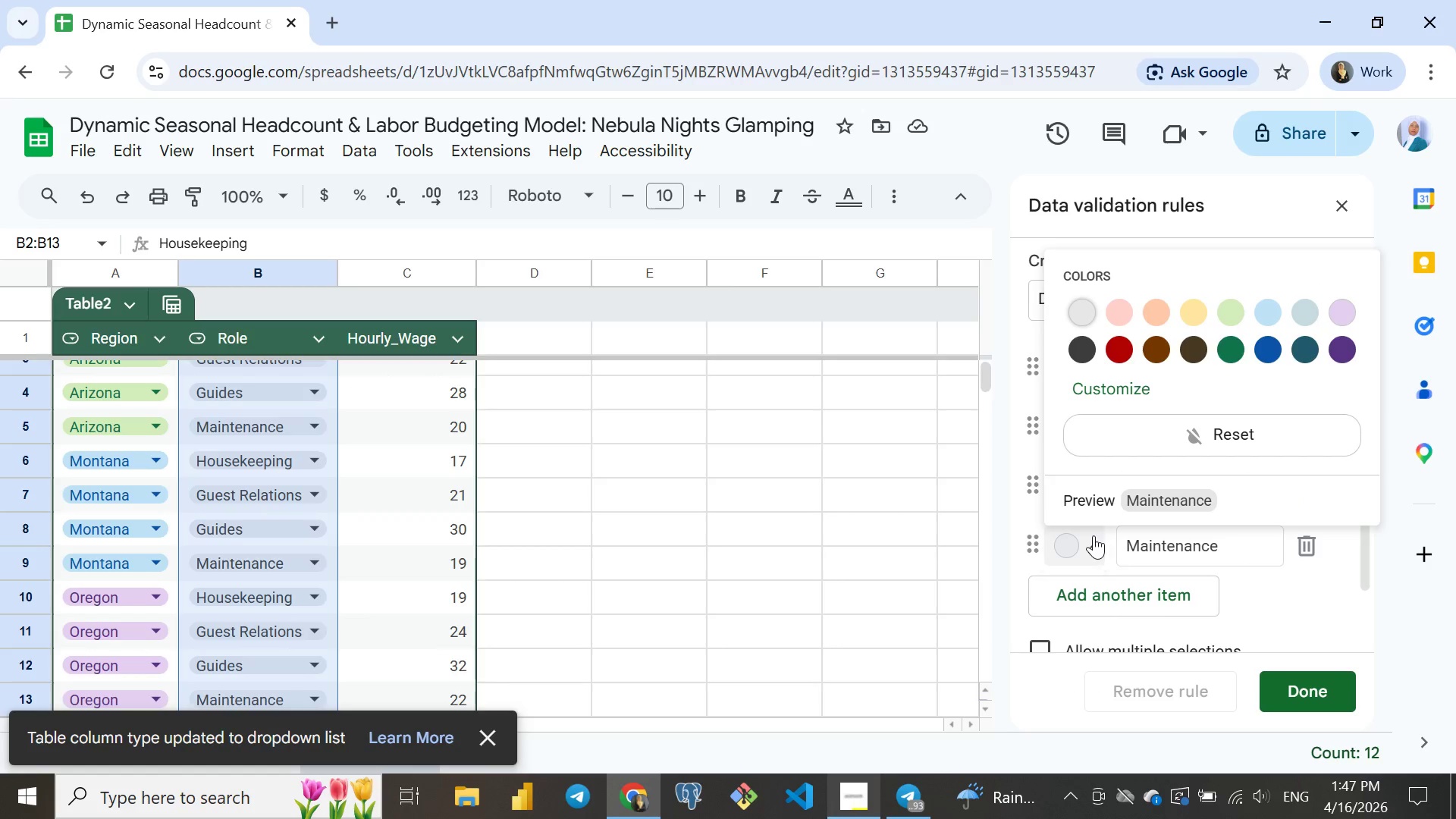 
left_click([1094, 535])
 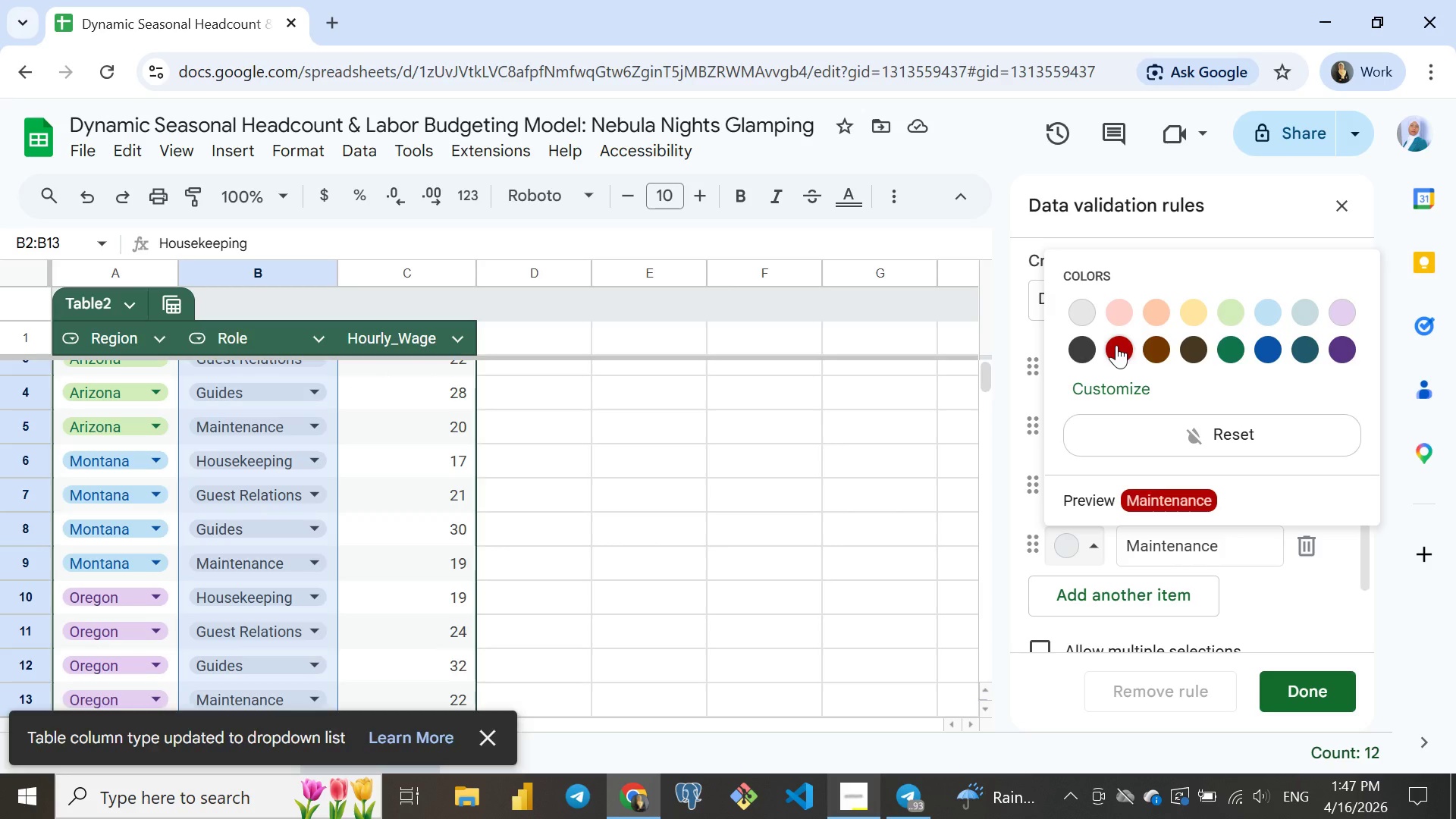 
left_click([1116, 345])
 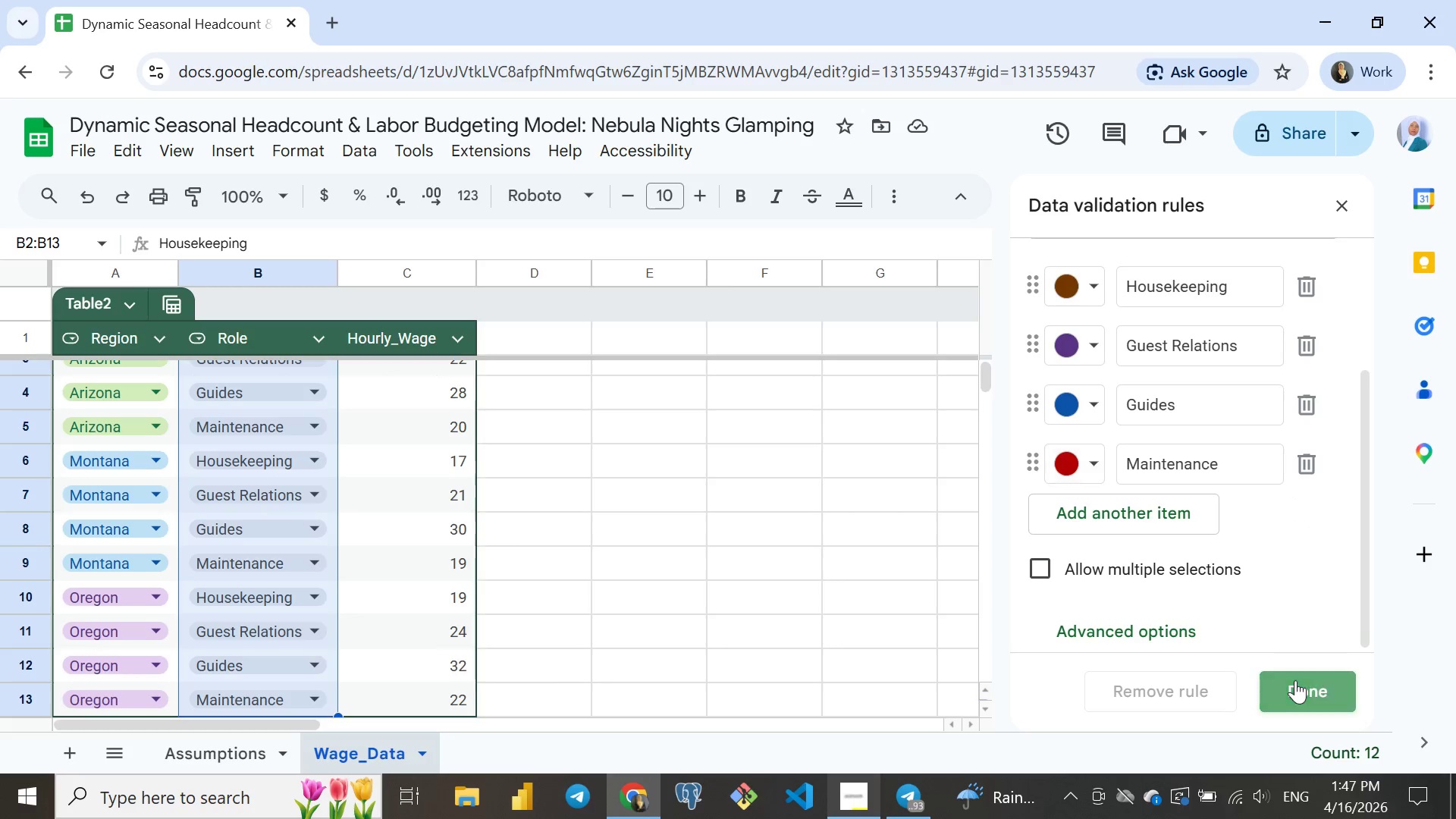 
left_click([1295, 680])
 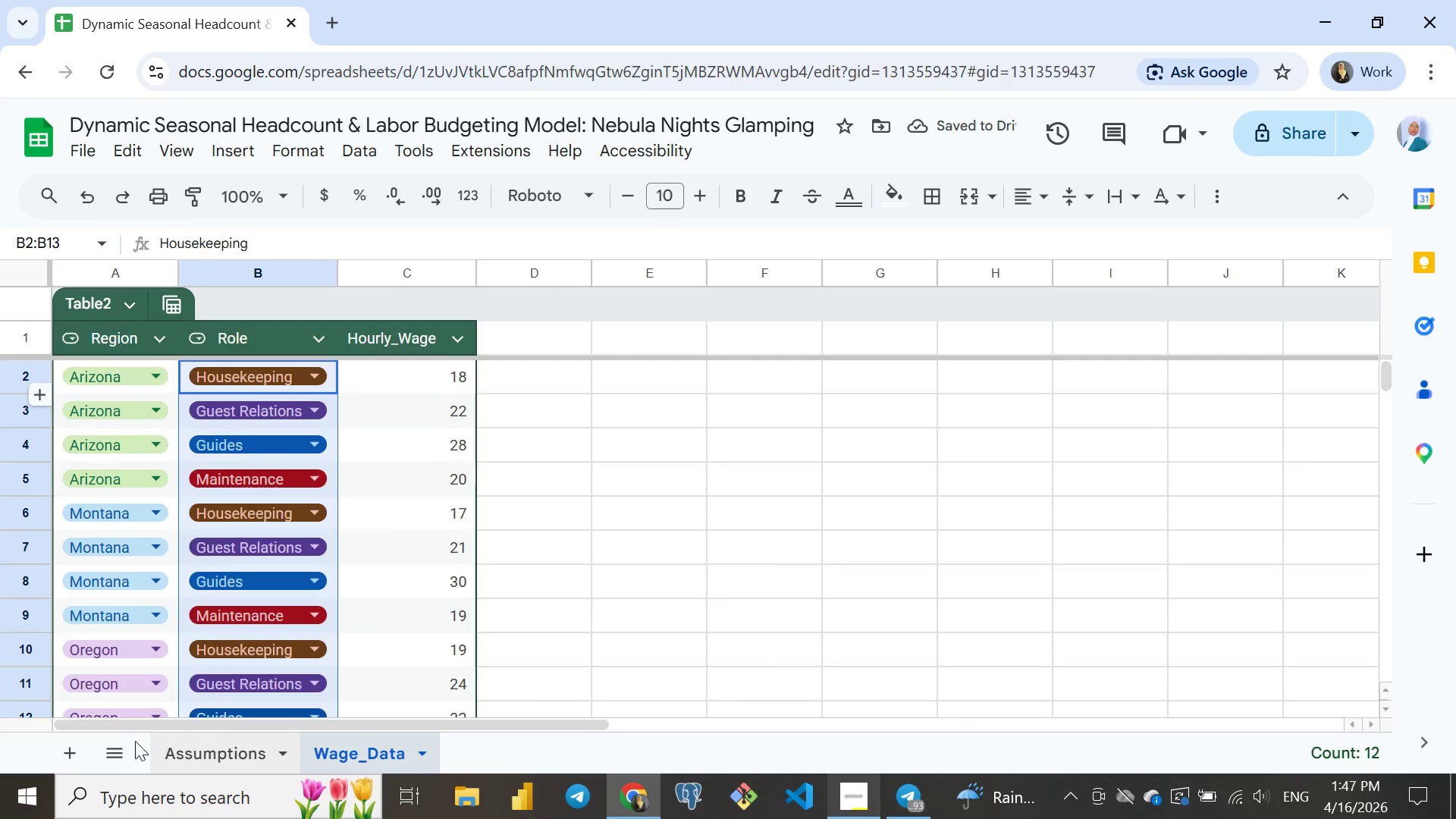 
wait(5.91)
 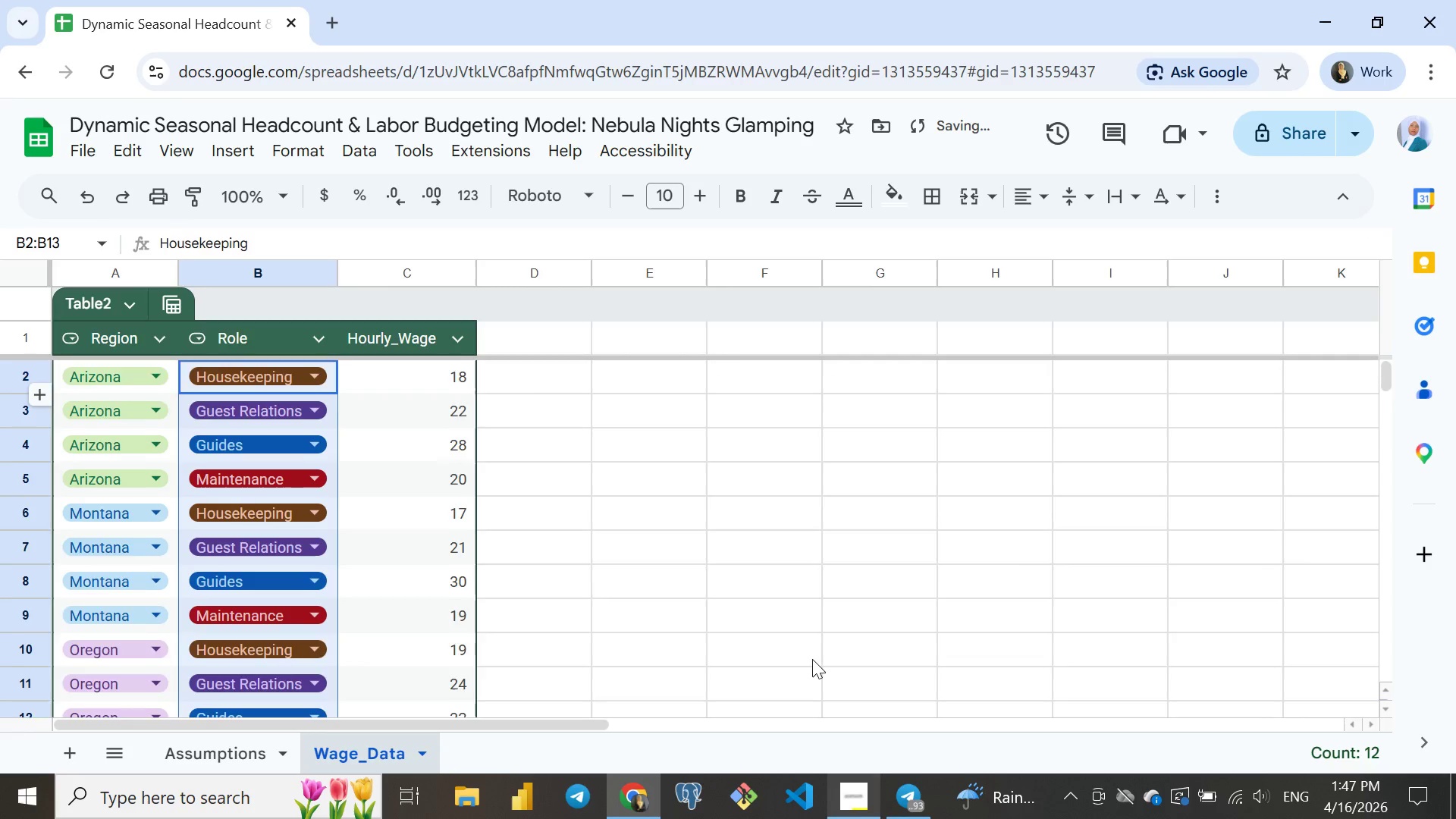 
left_click([73, 748])
 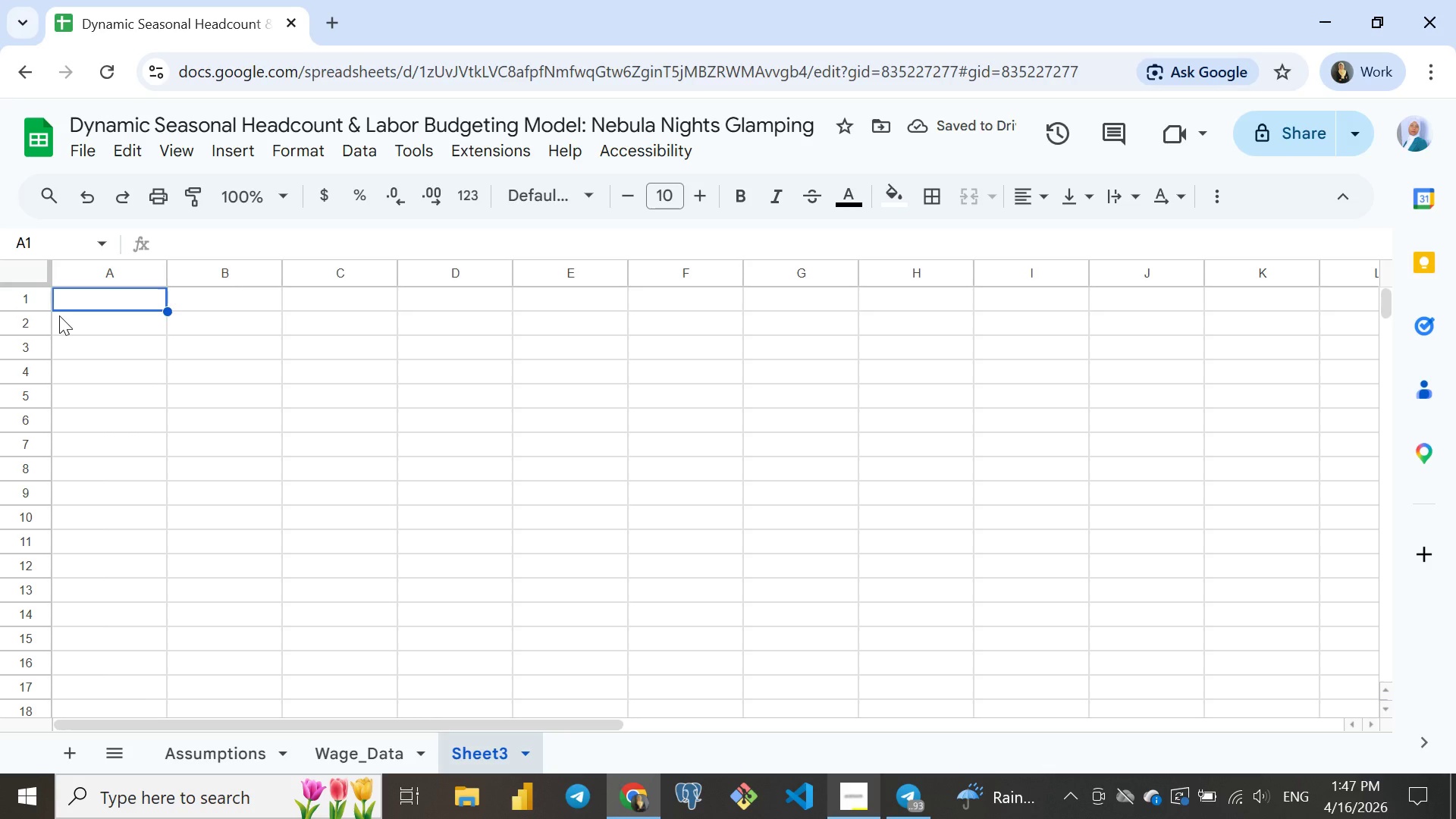 
wait(6.05)
 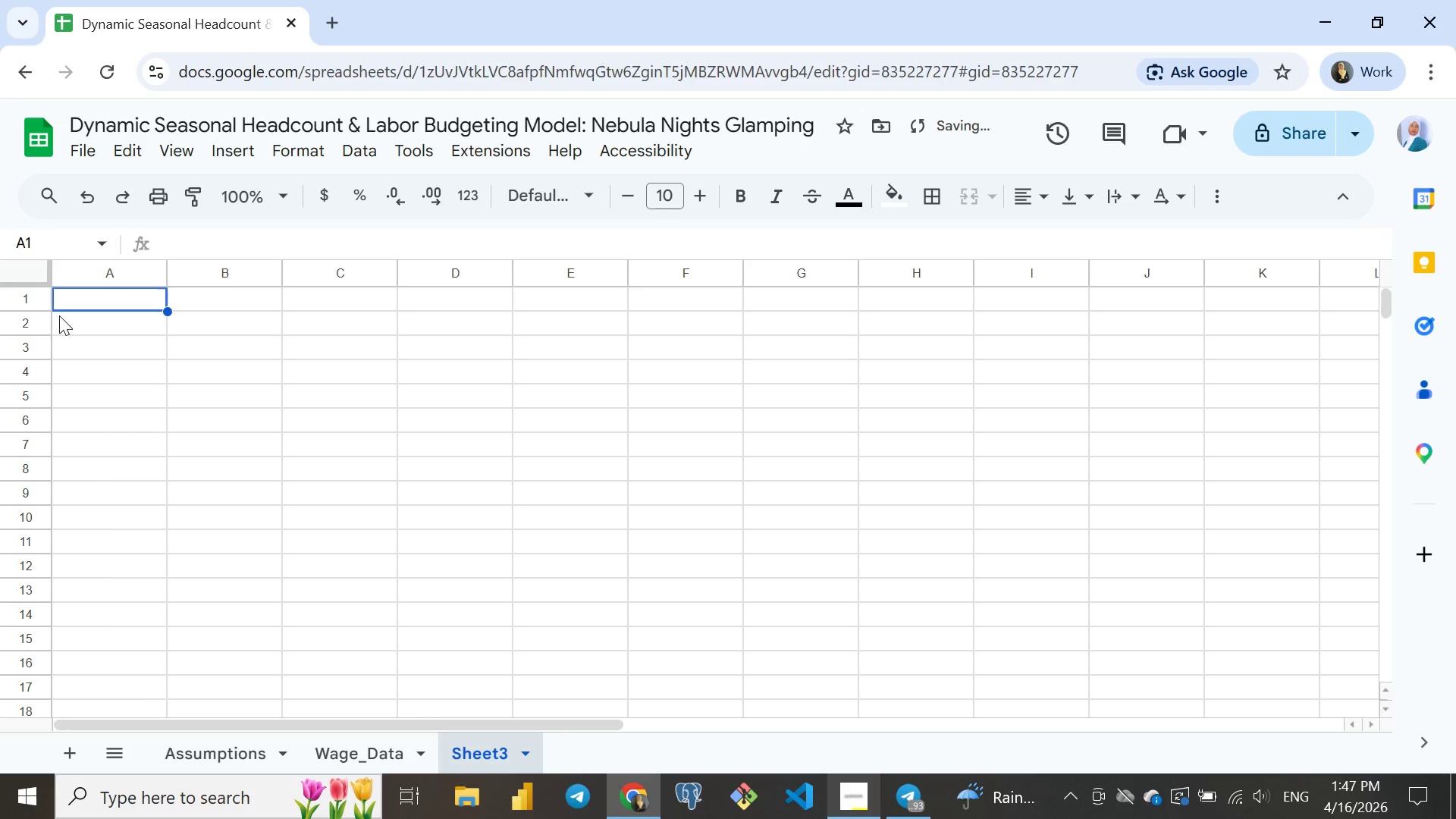 
type(Occupancy)
 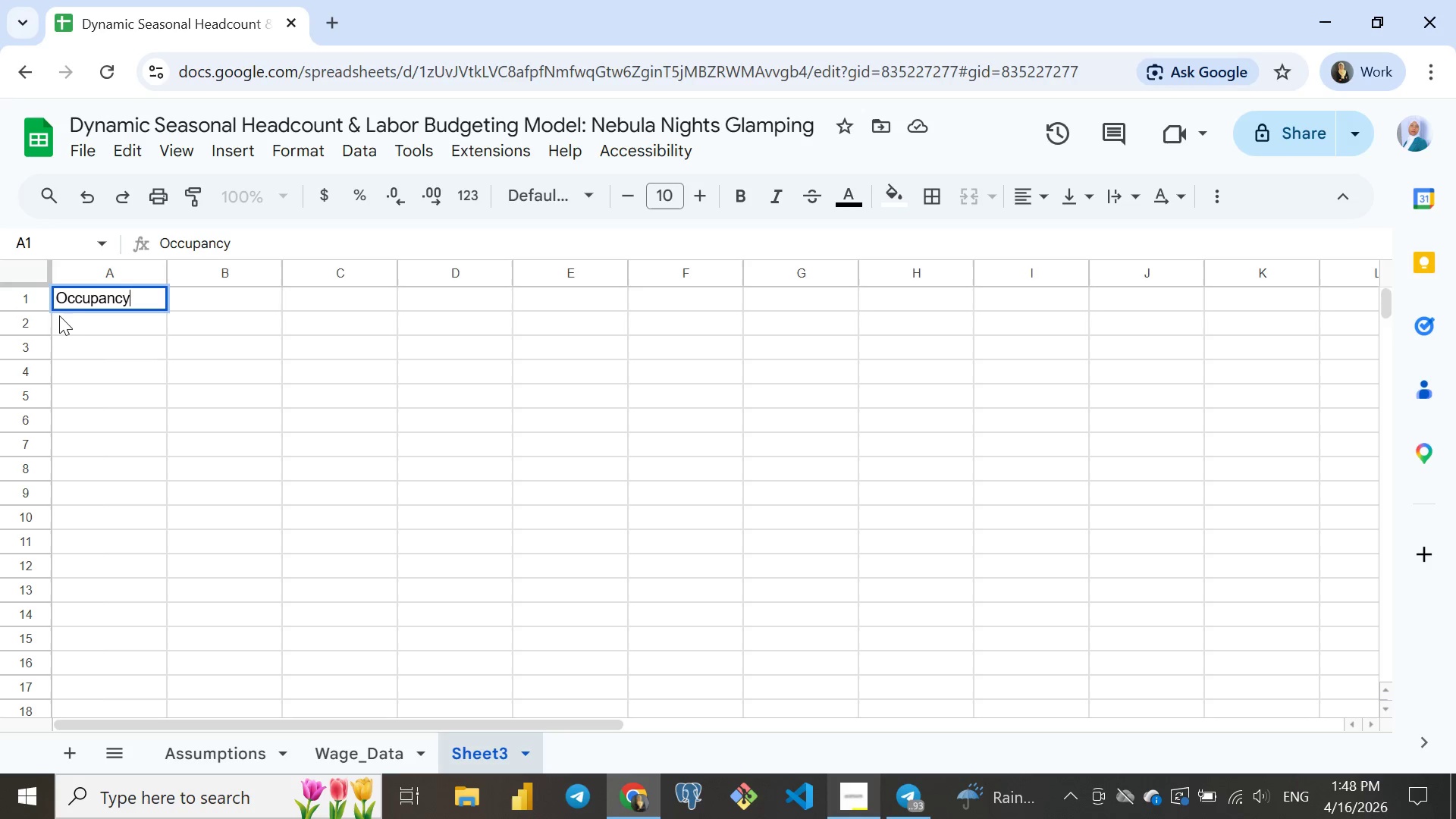 
type(_Plan)
 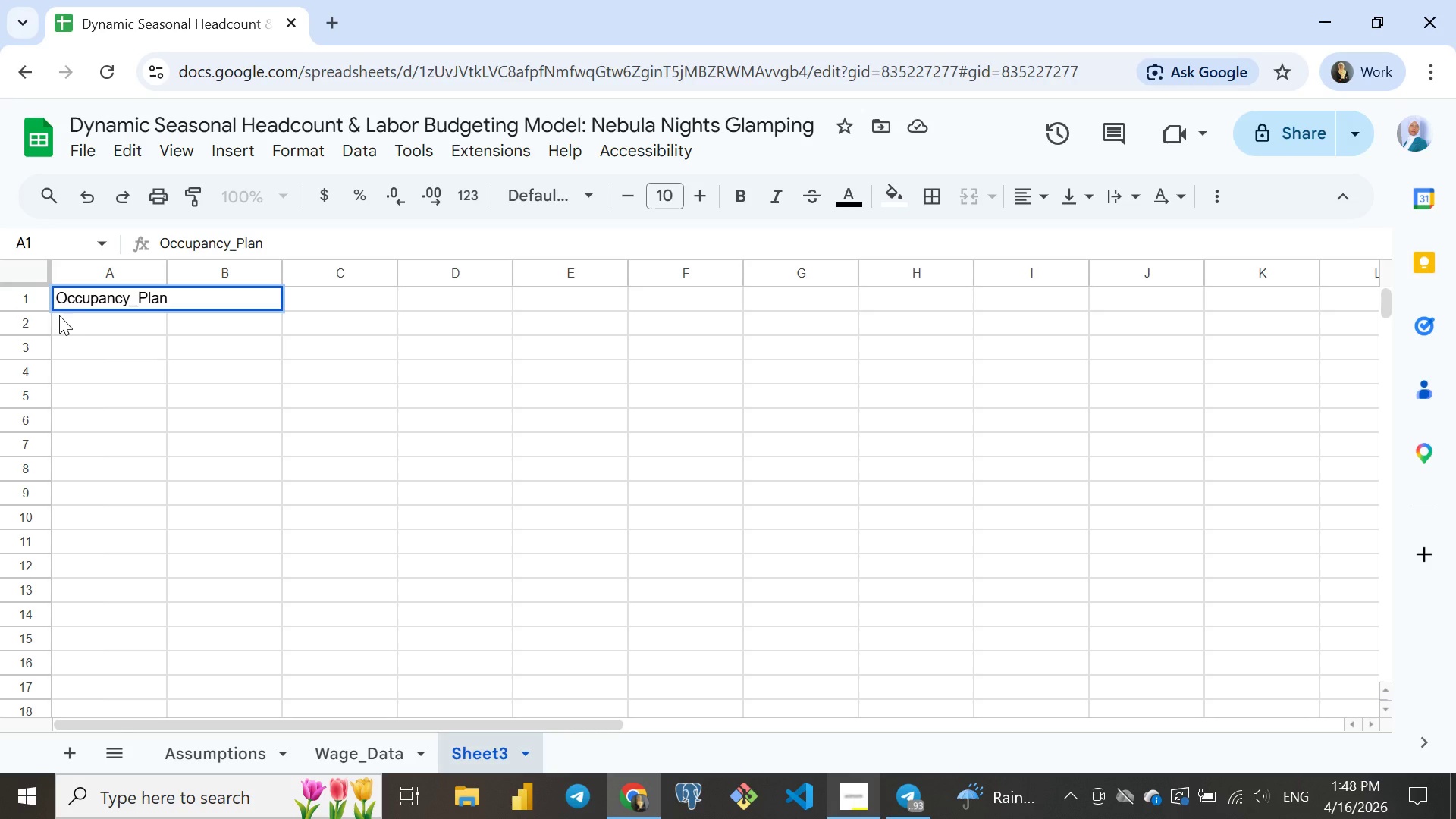 
key(Control+A)
 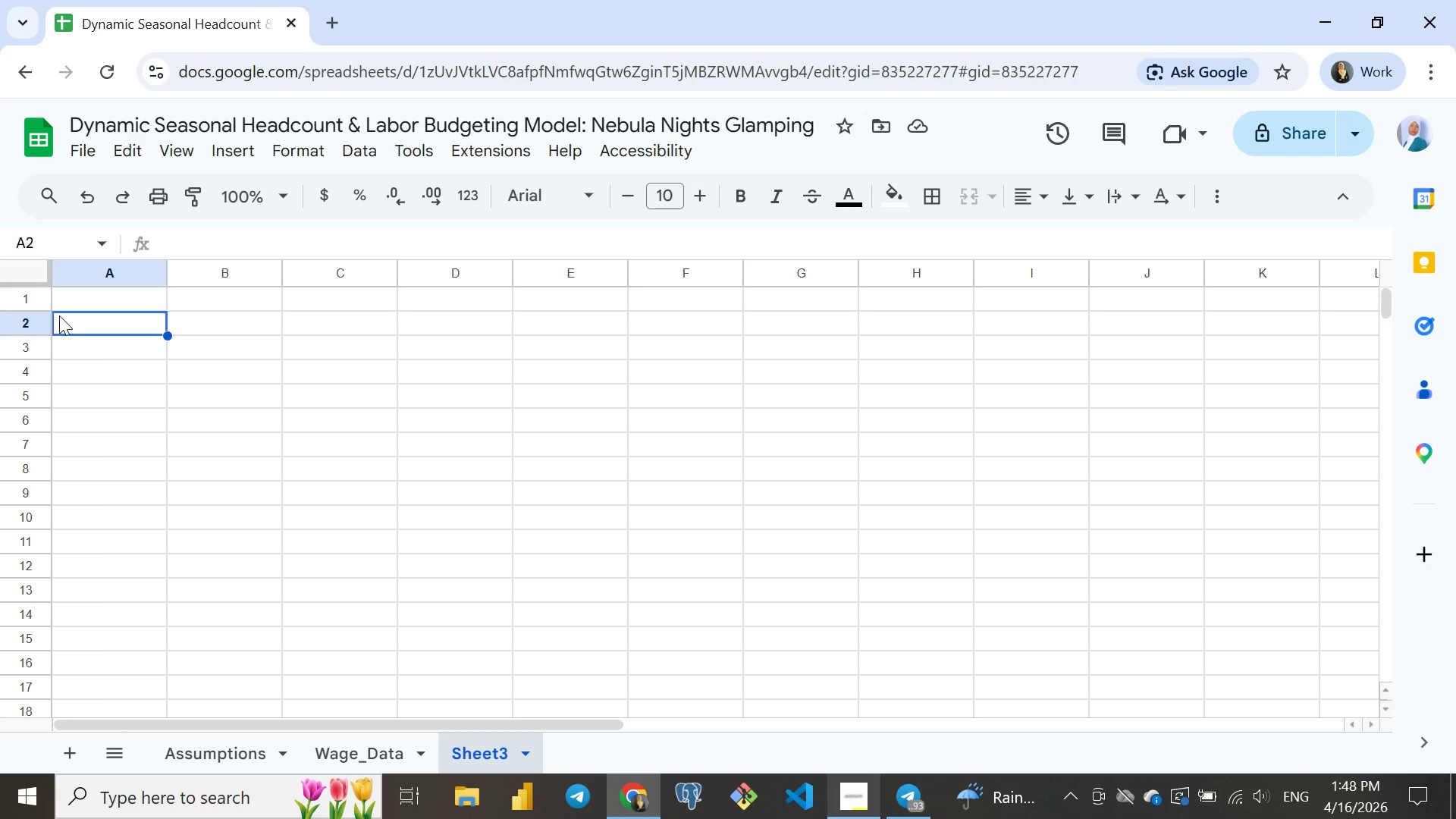 
key(Control+X)
 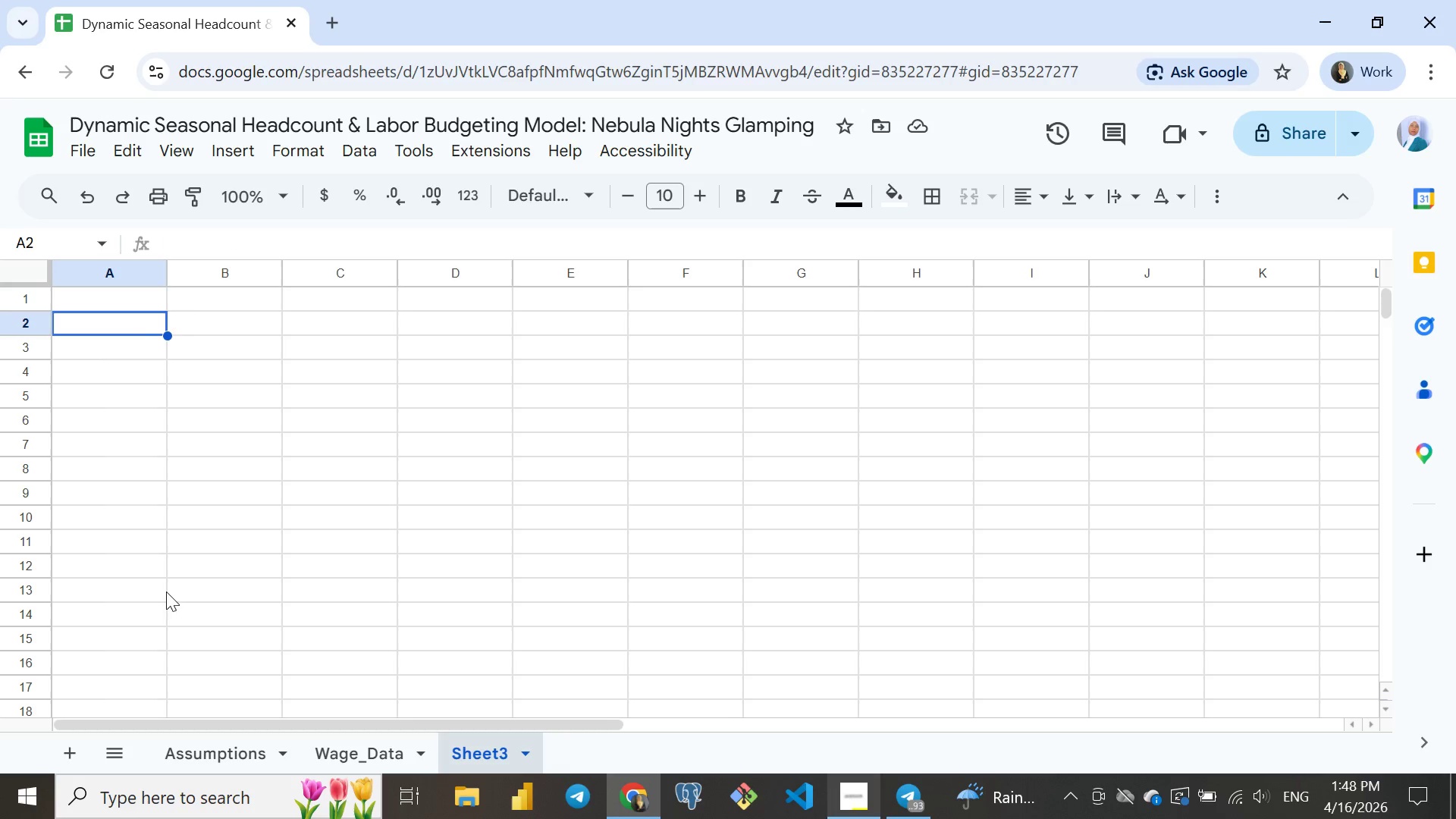 
key(Enter)
 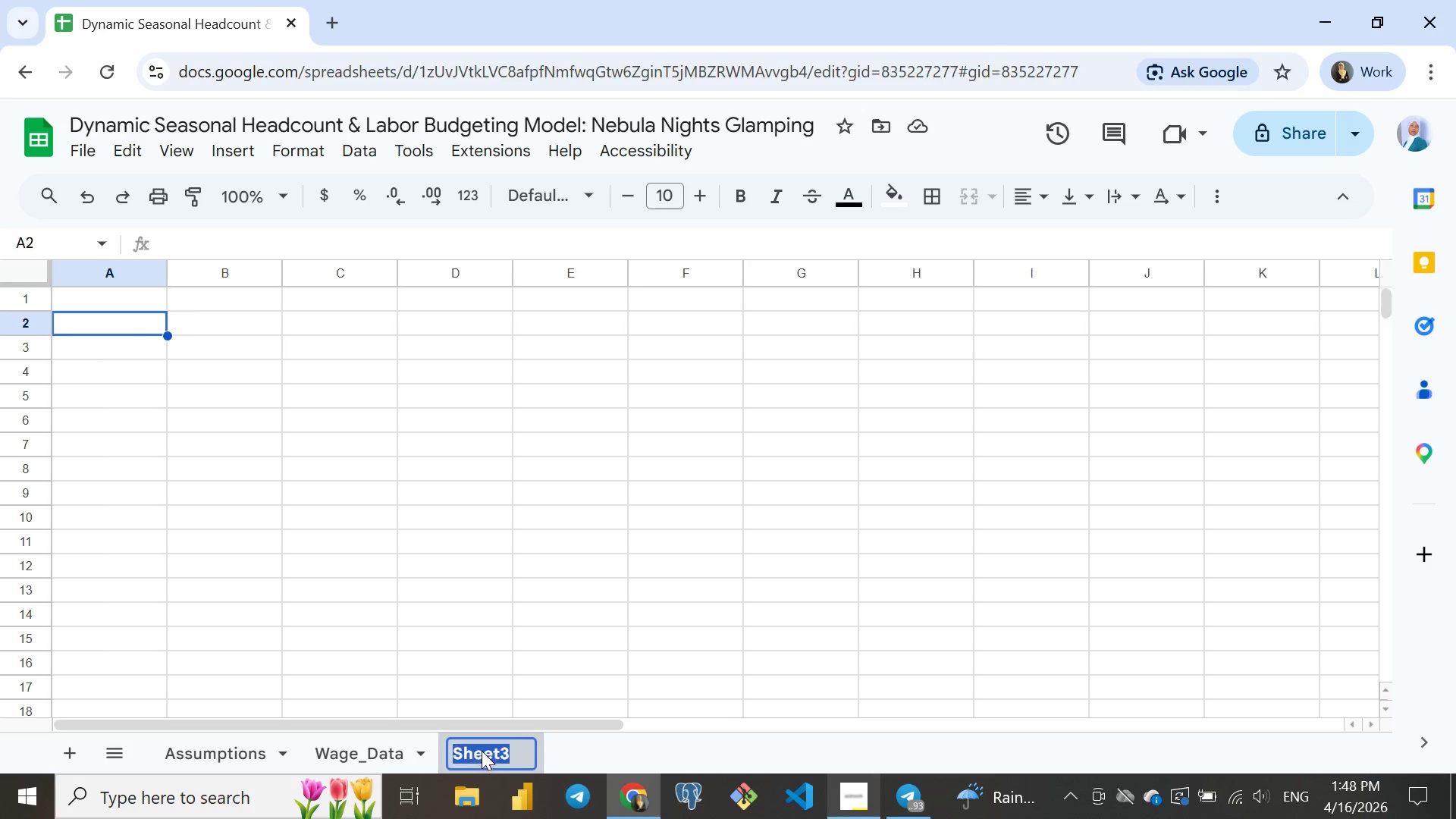 
double_click([482, 751])
 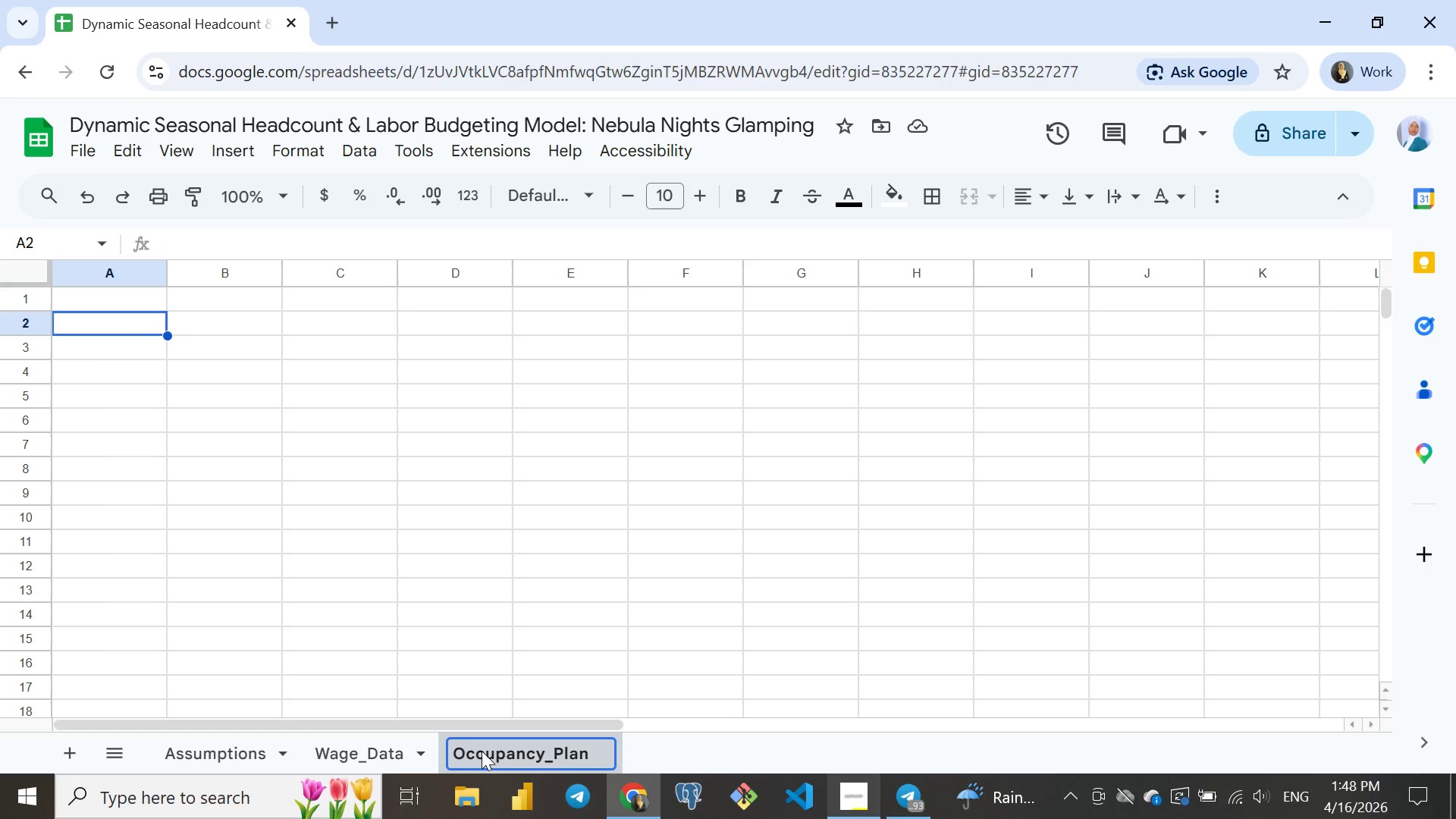 
key(Control+ControlLeft)
 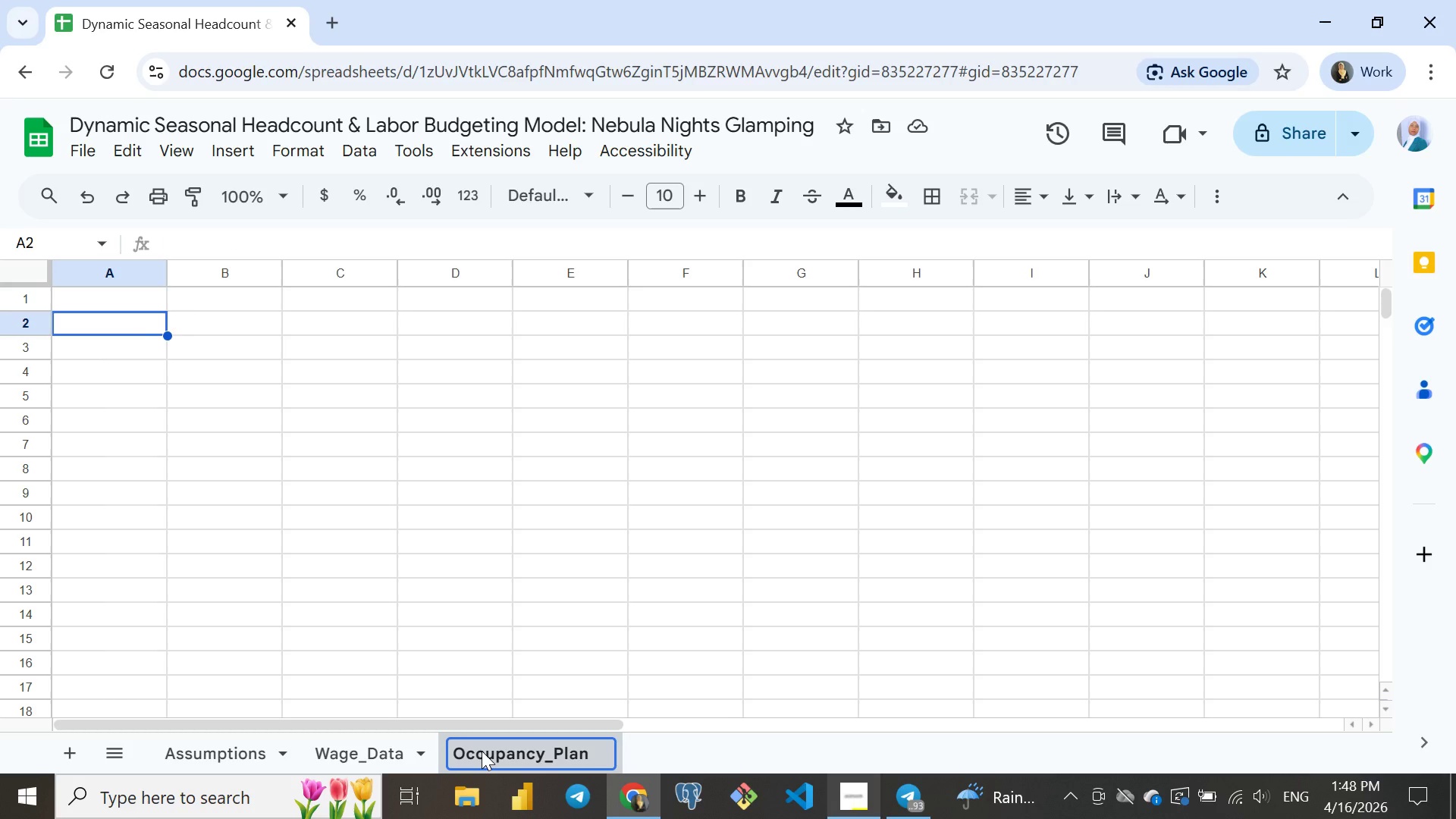 
key(Control+V)
 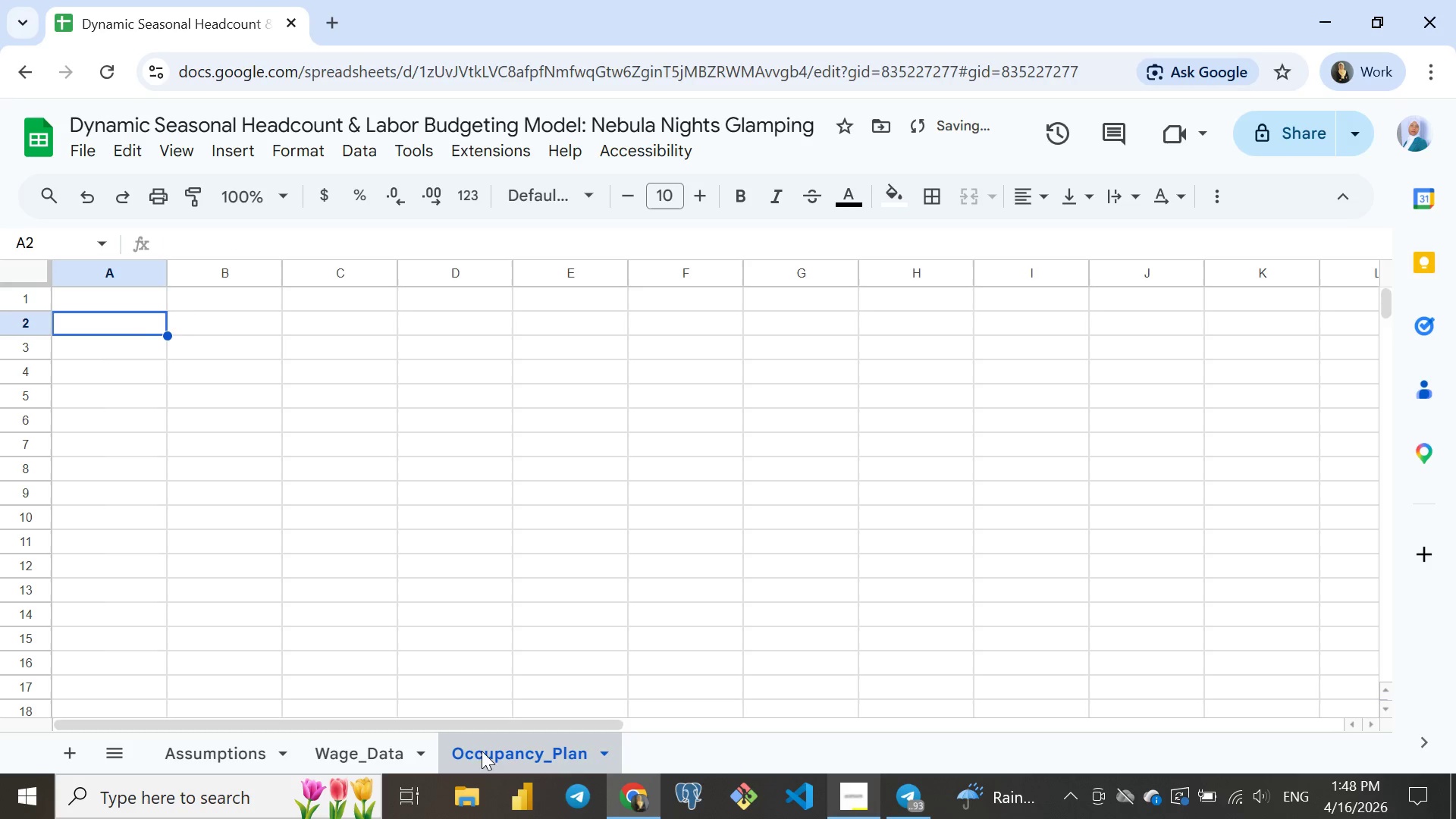 
key(Enter)
 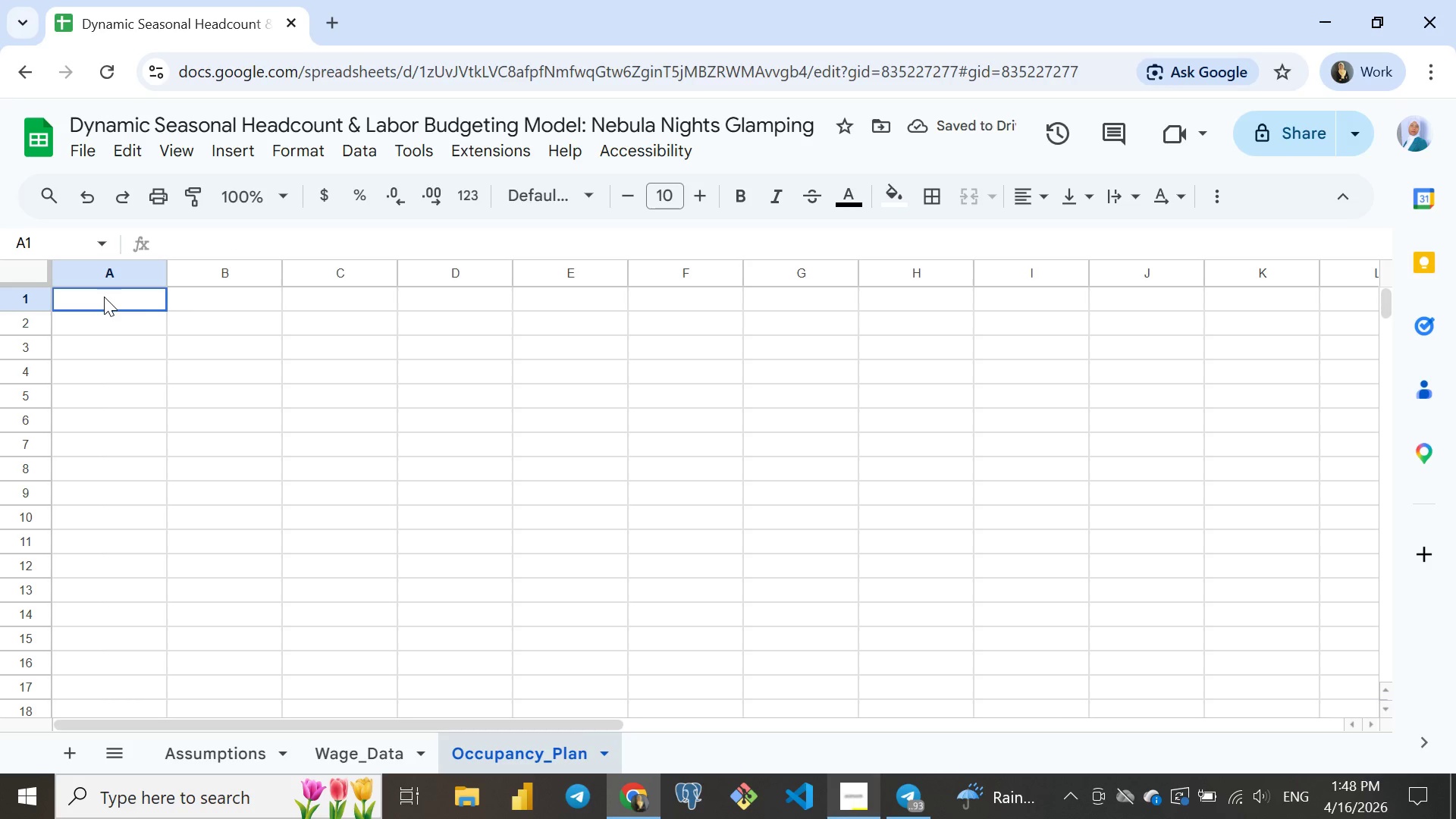 
left_click([104, 297])
 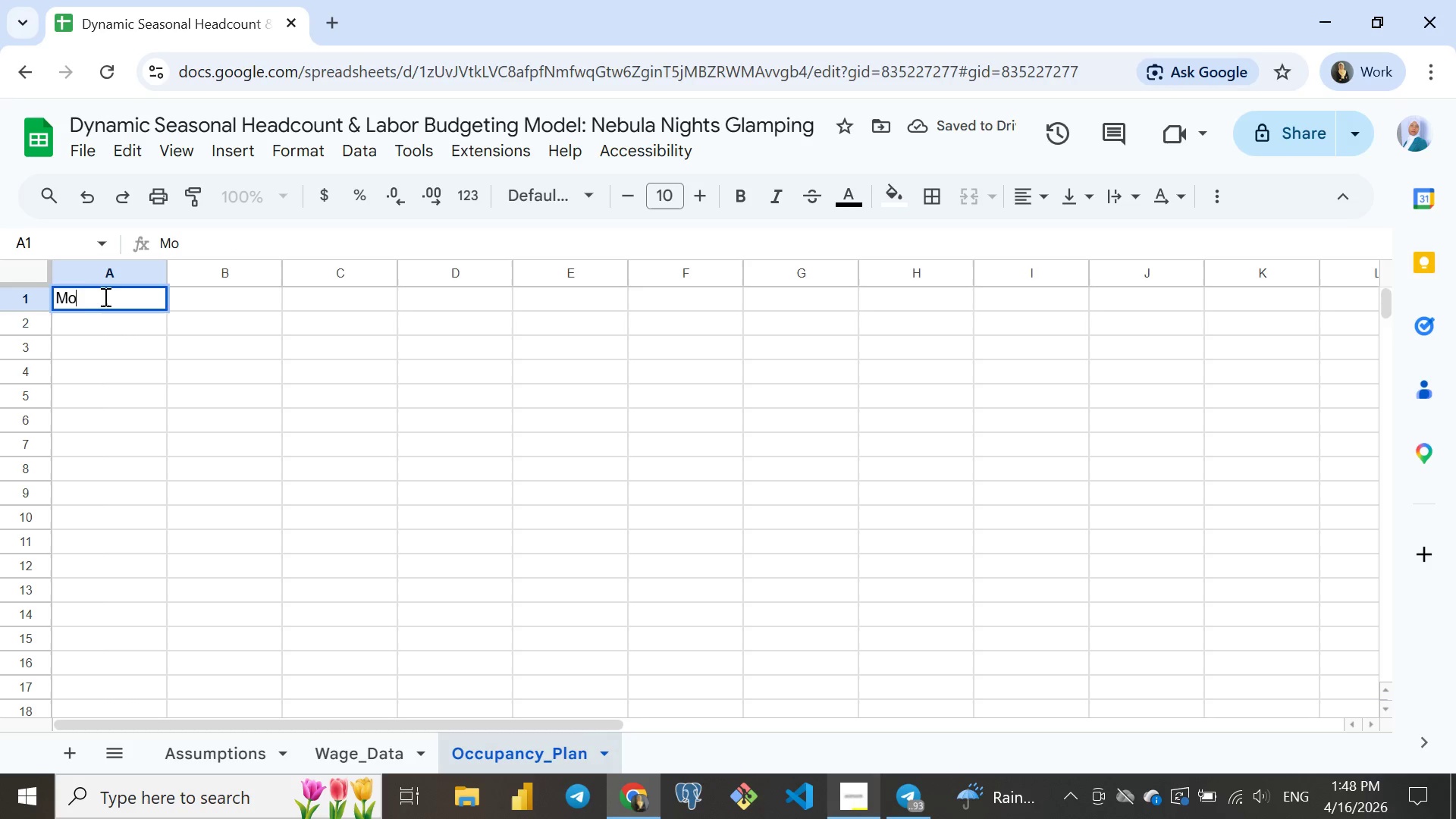 
type(Month)
 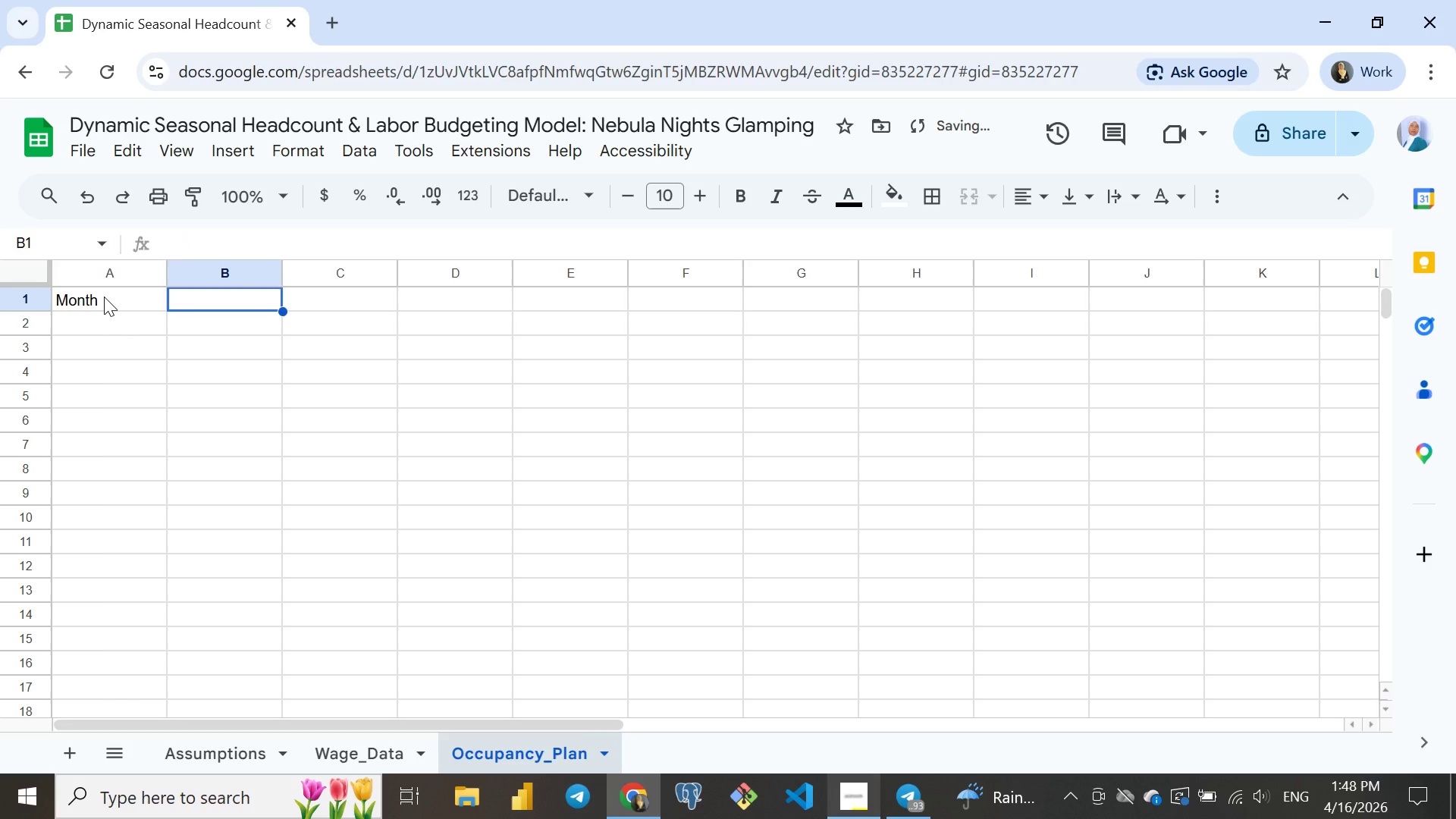 
key(ArrowRight)
 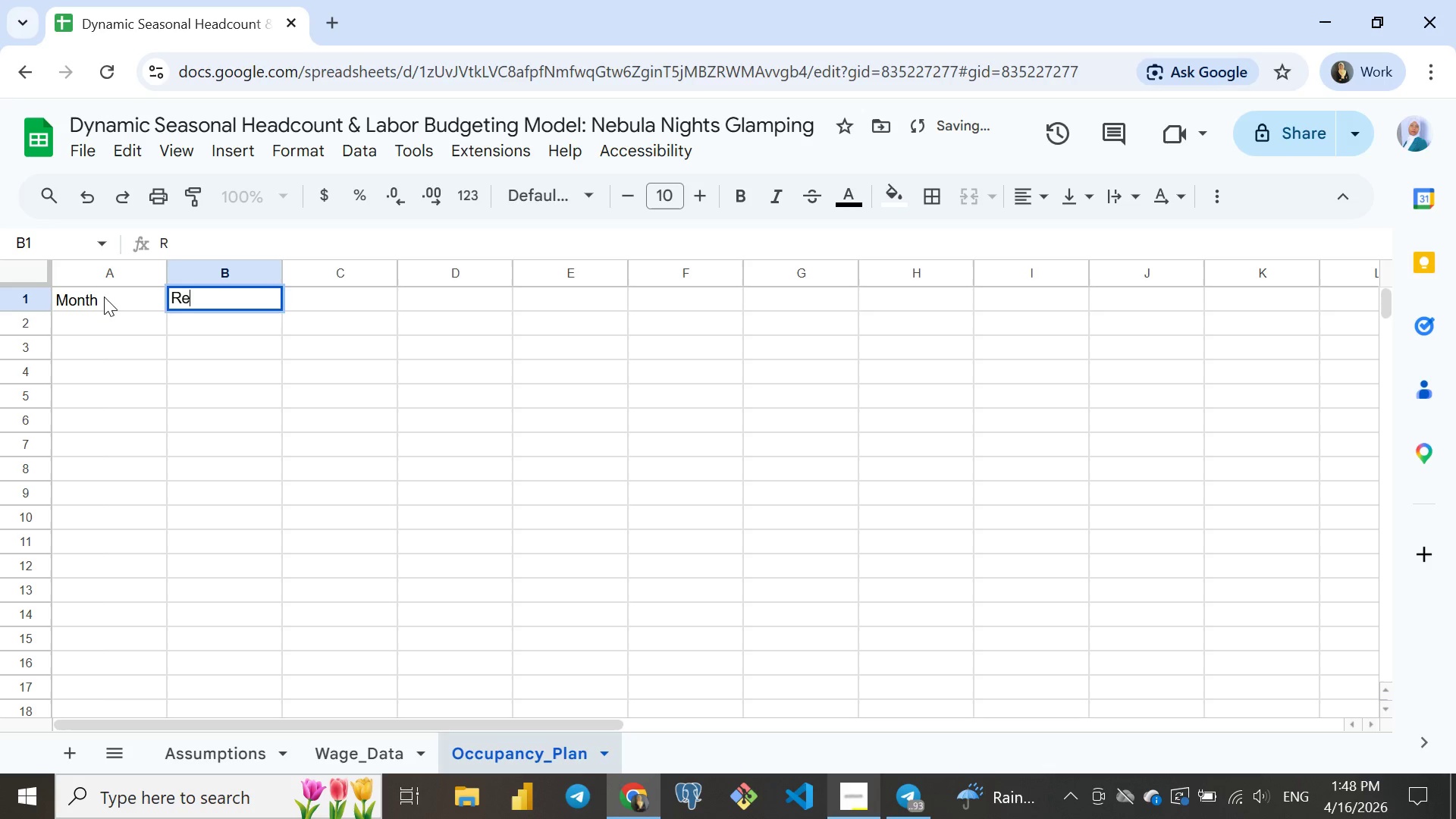 
type(Region)
 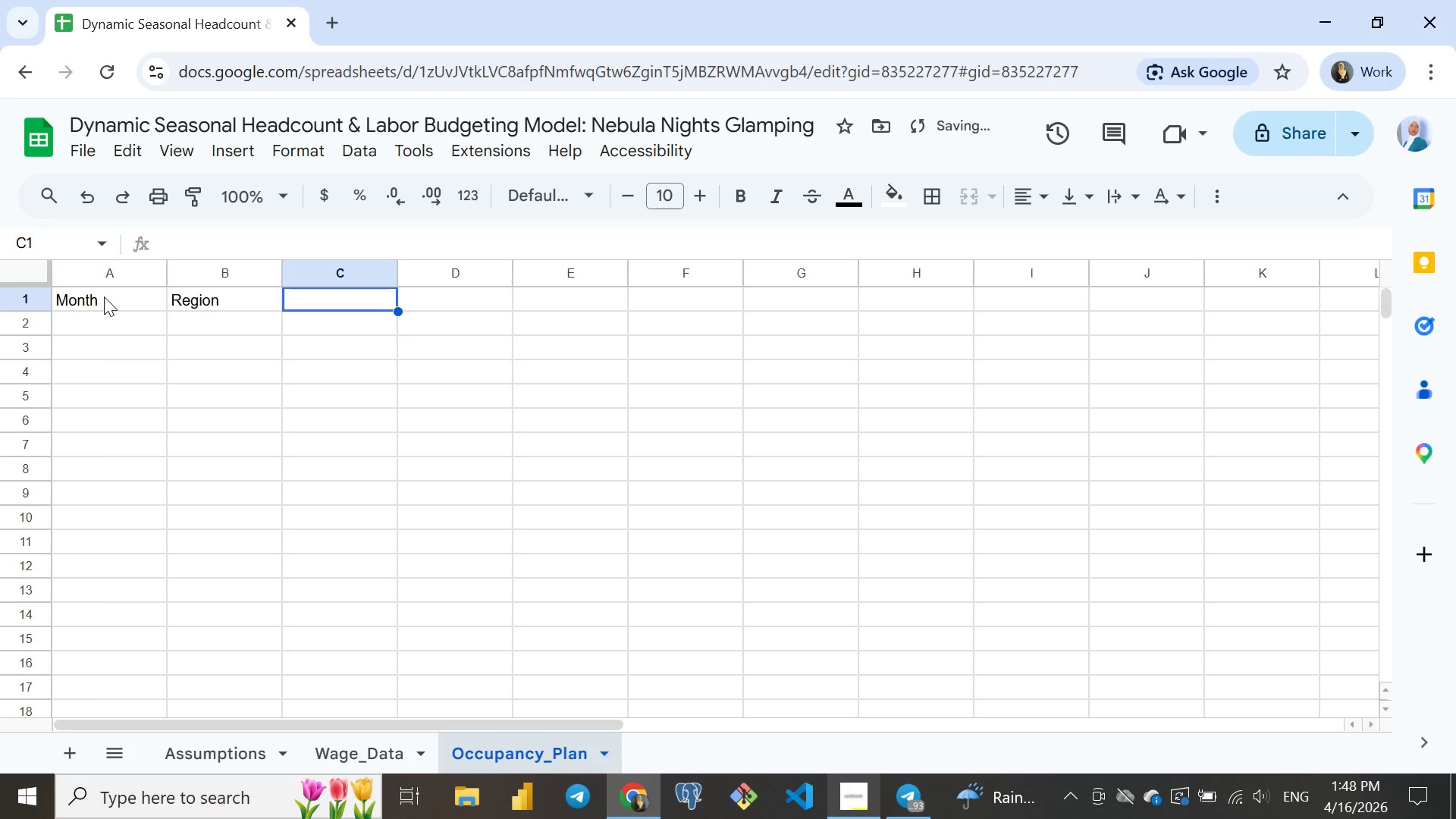 
key(ArrowRight)
 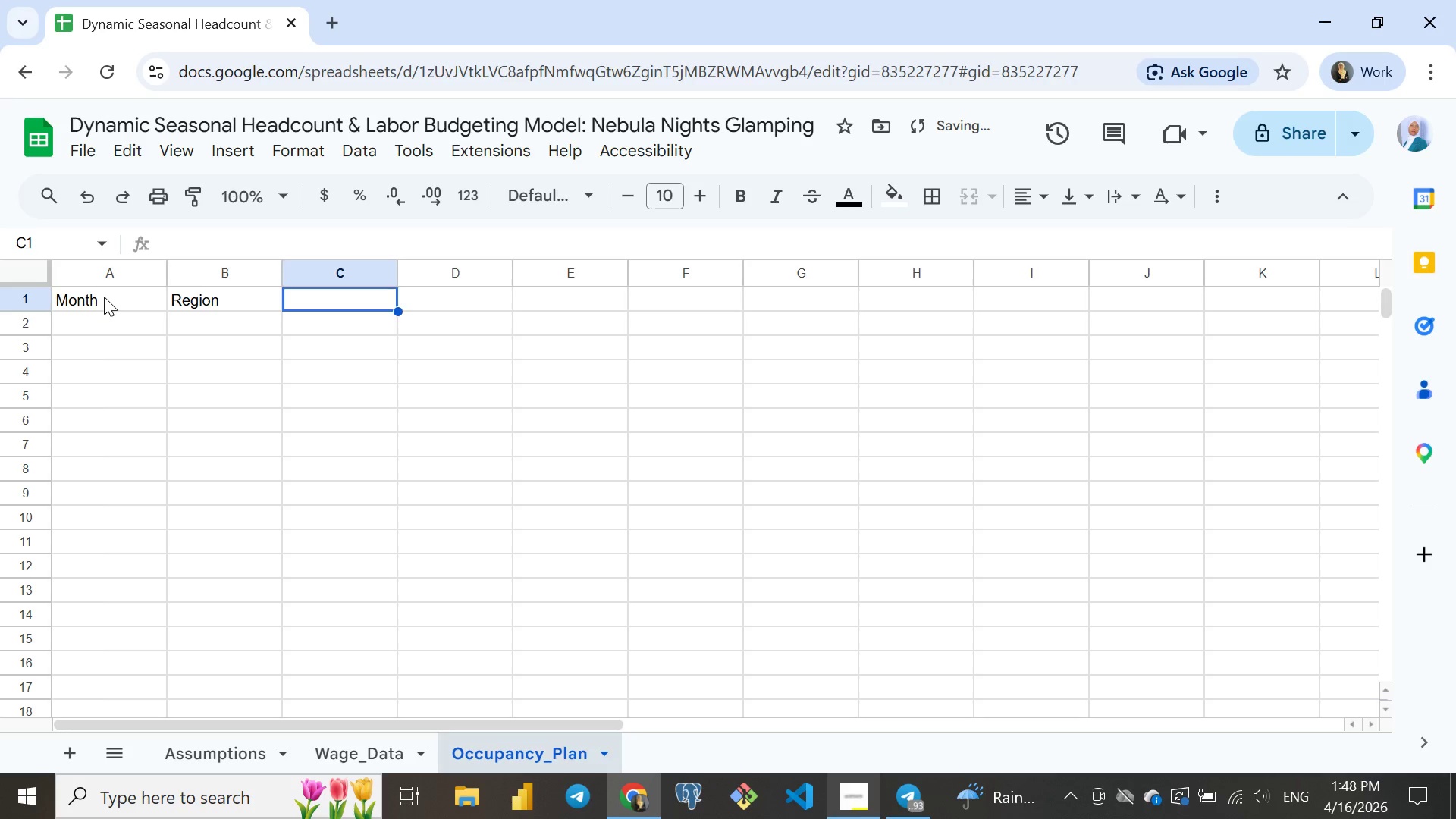 
type(OC)
key(Backspace)
type(ccupancy_%)
 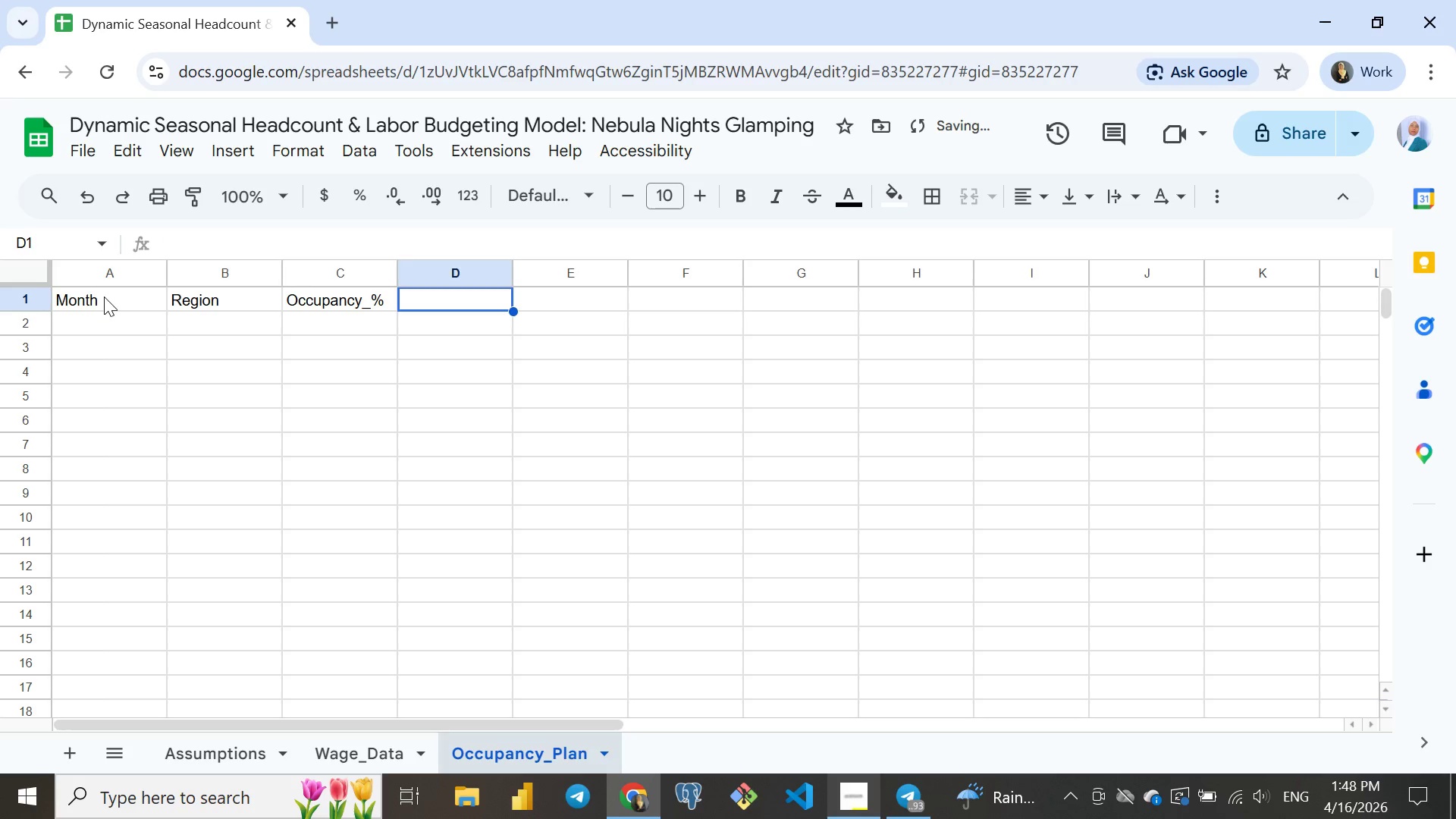 
key(ArrowRight)
 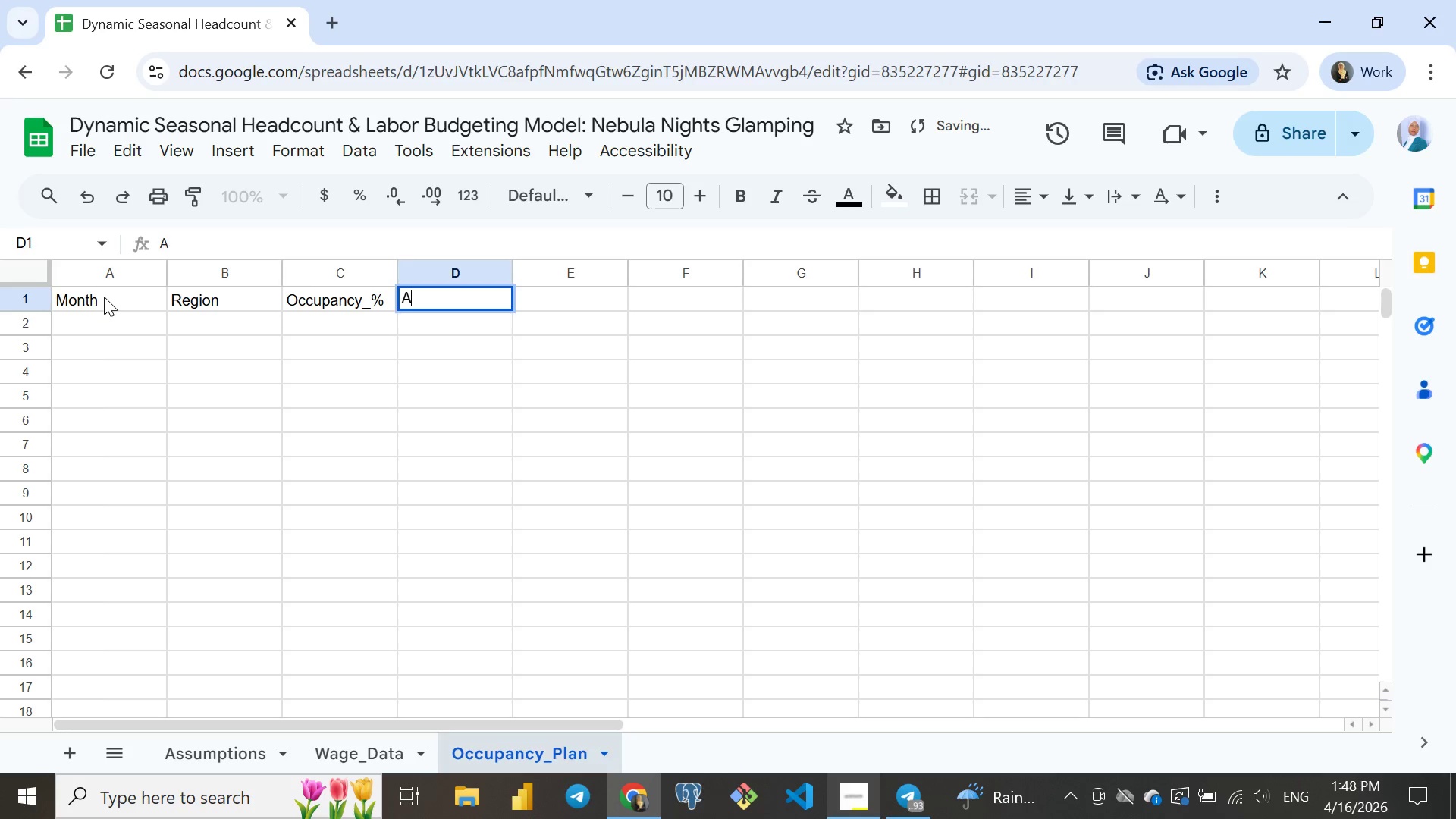 
type(Avg)
 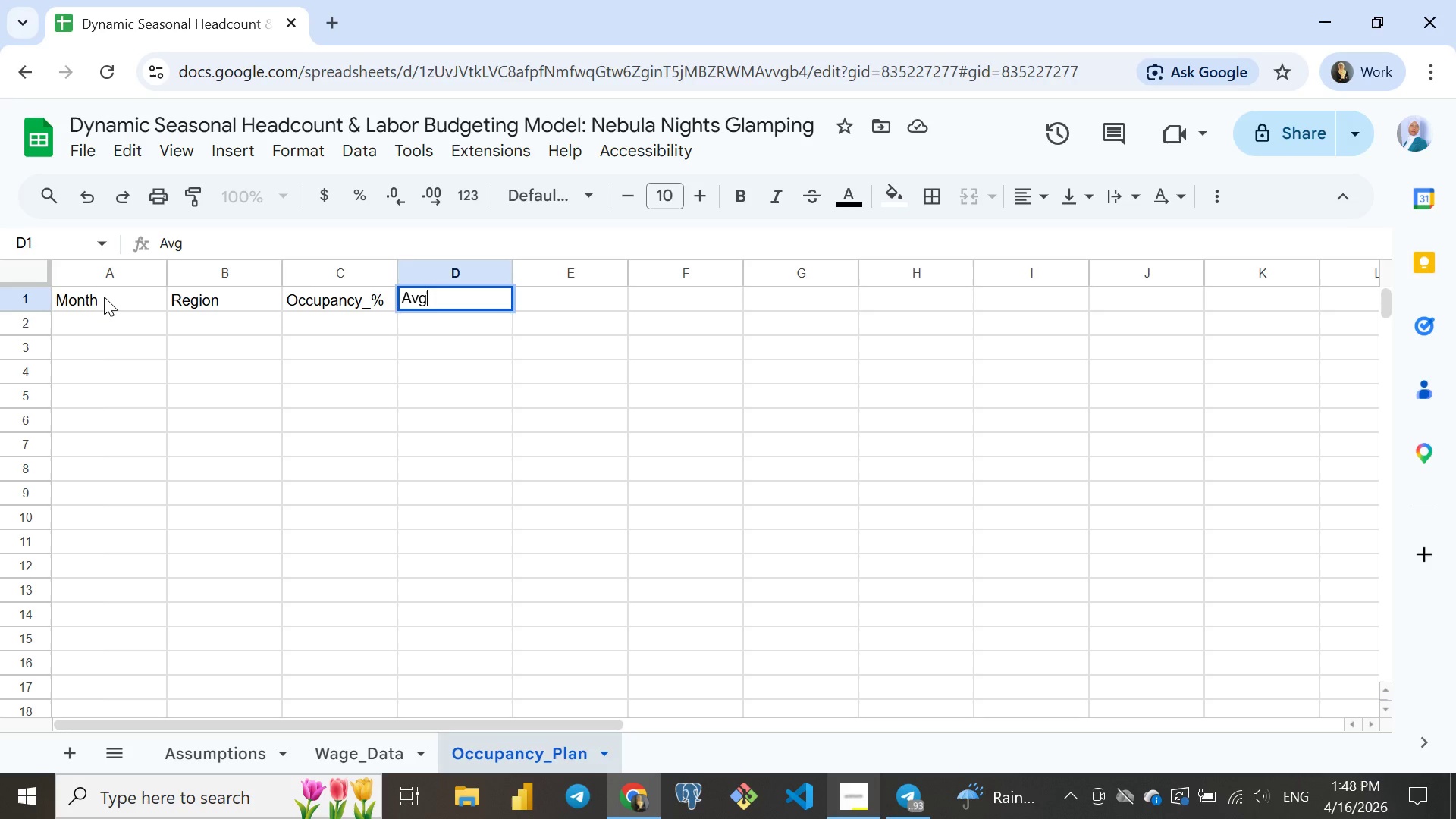 
type(_Guests)
 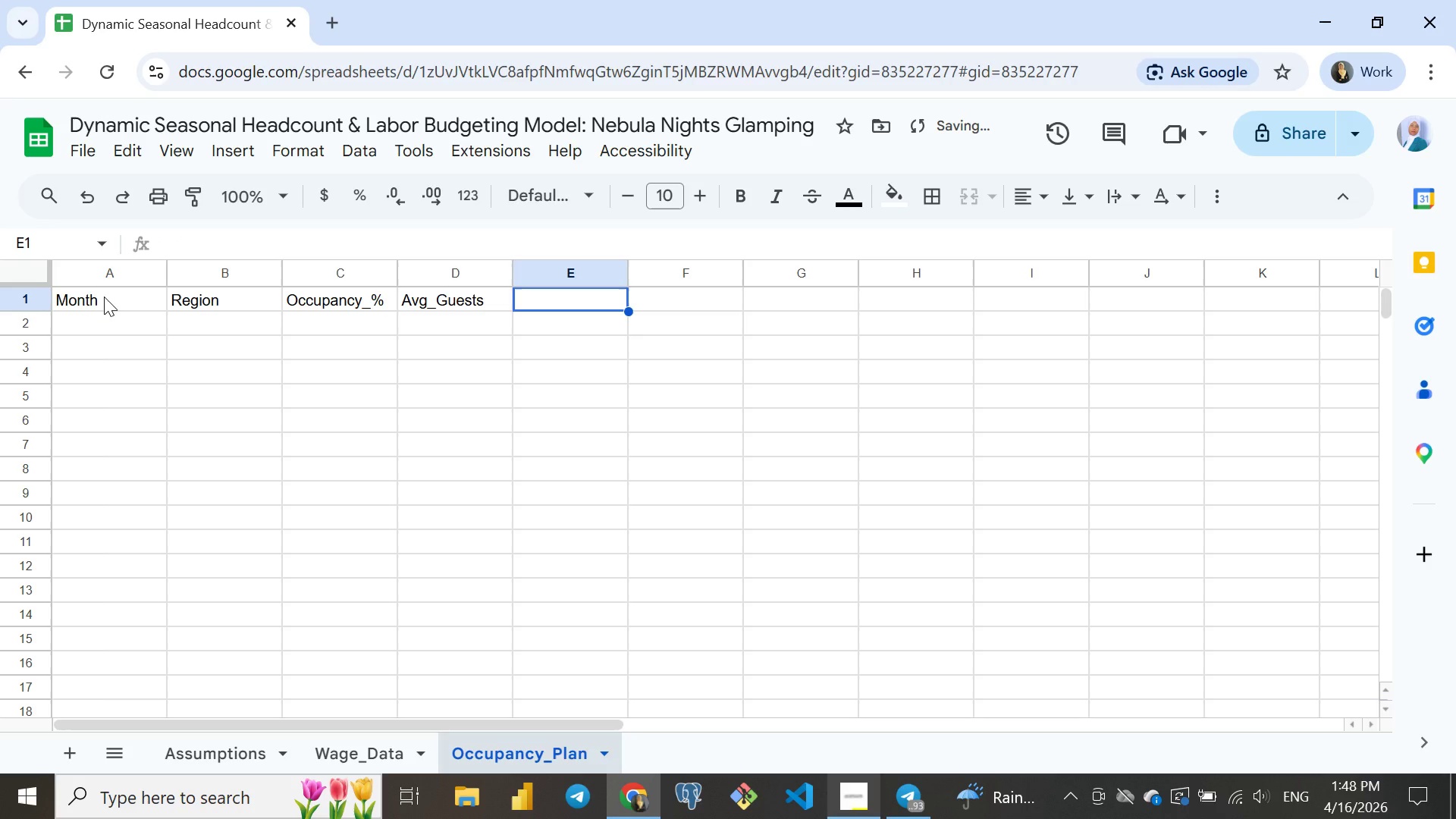 
key(ArrowRight)
 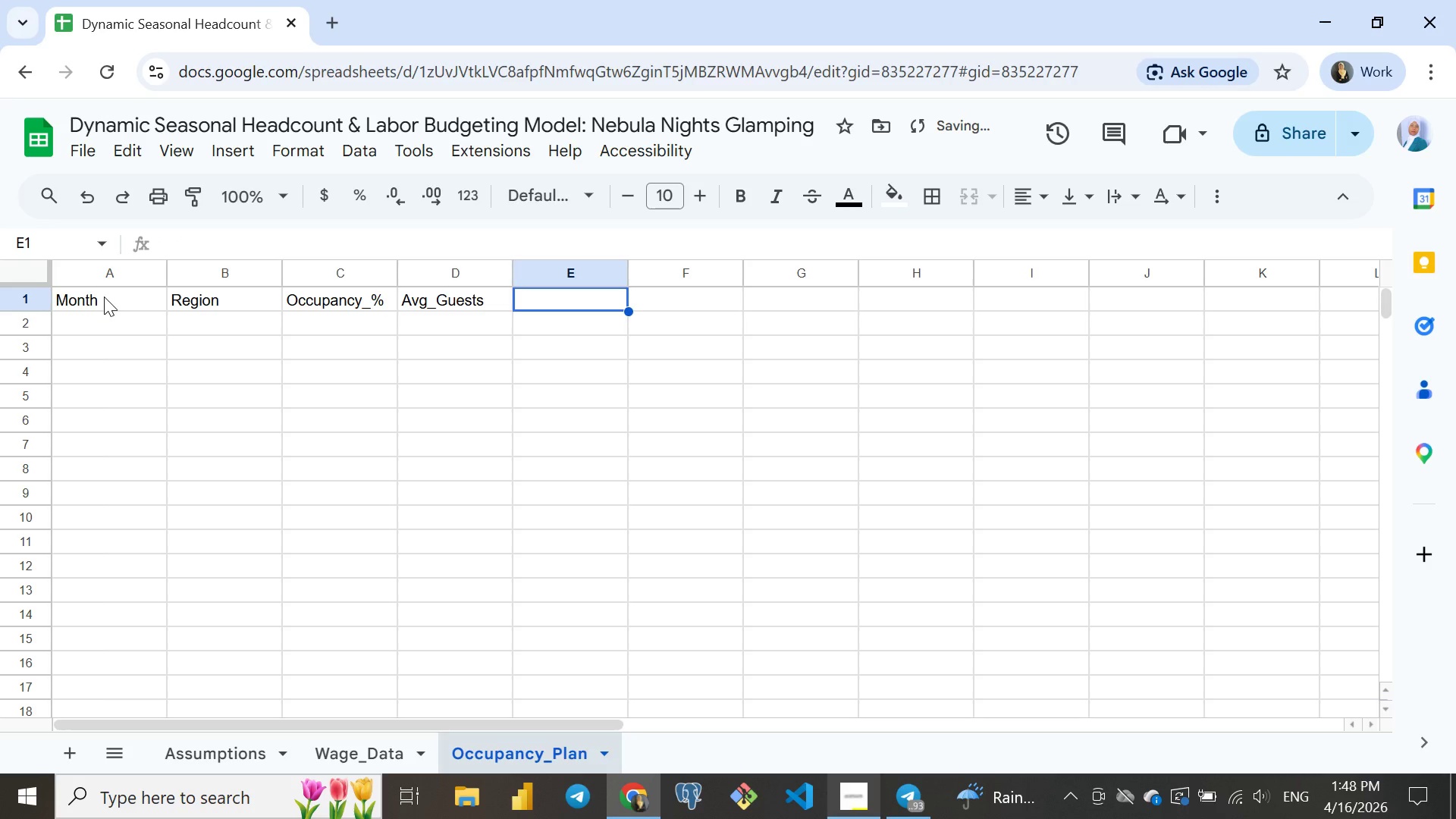 
type(Projected_Revenue)
 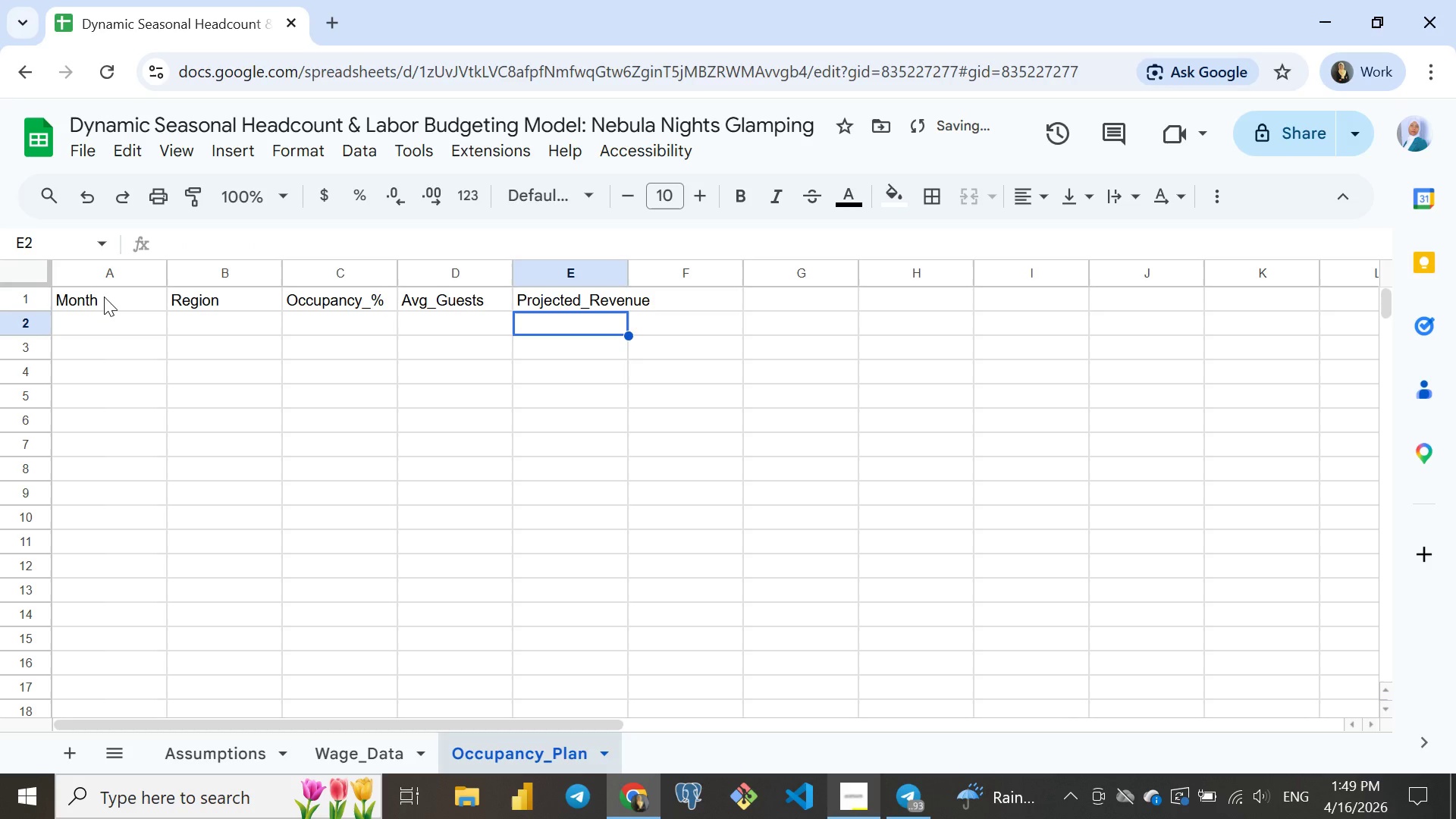 
key(Enter)
 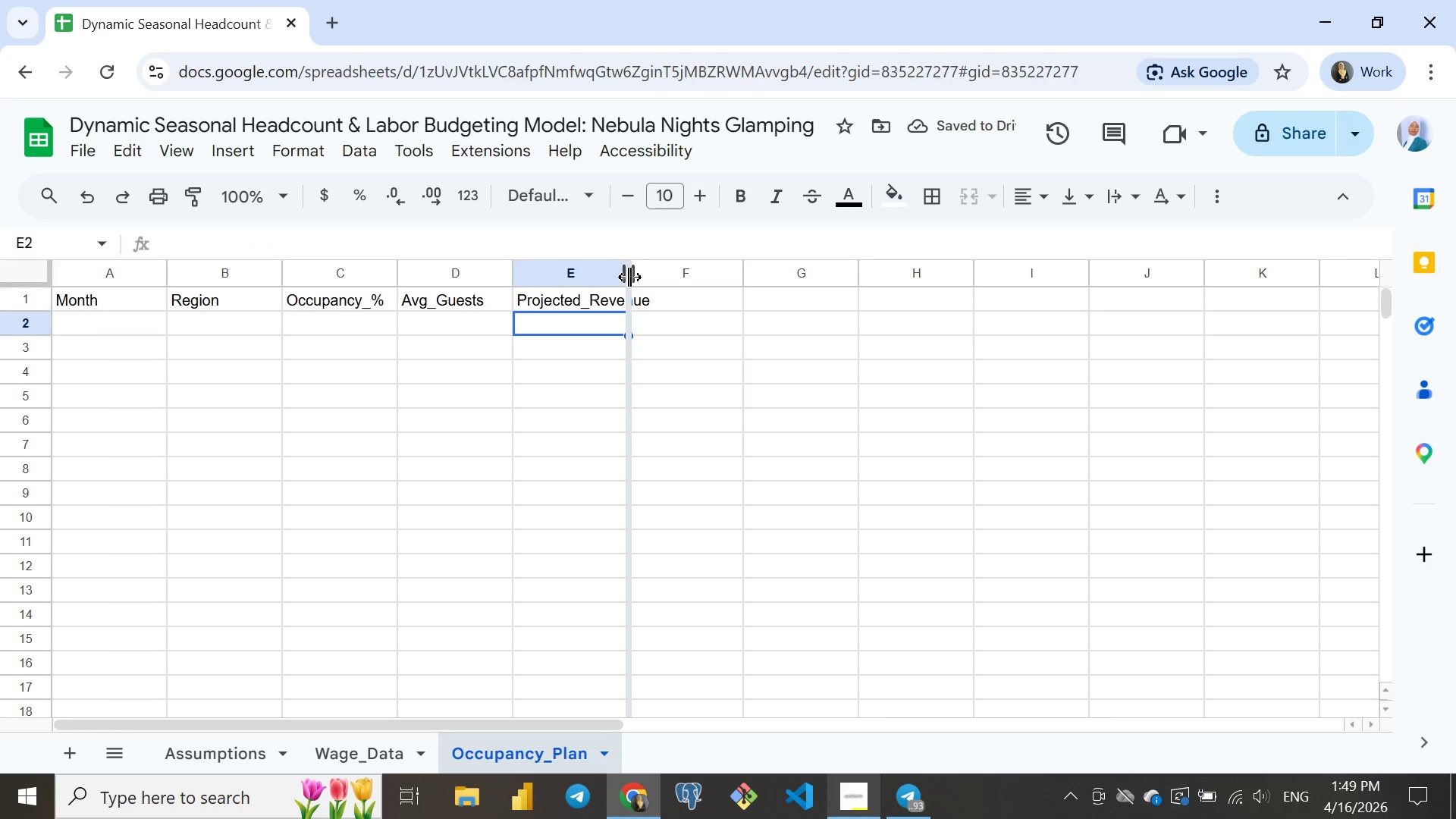 
double_click([629, 277])
 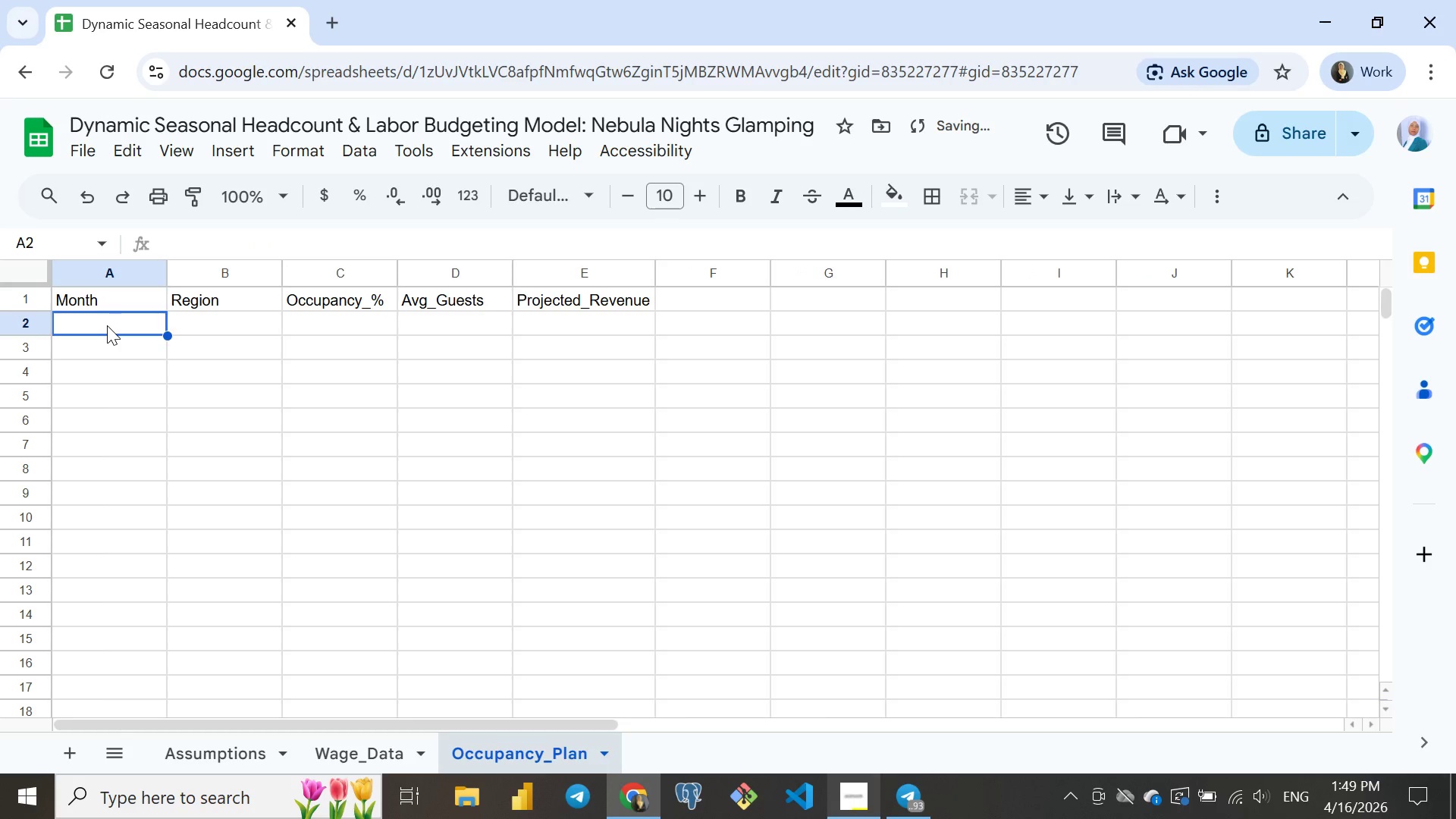 
left_click([107, 325])
 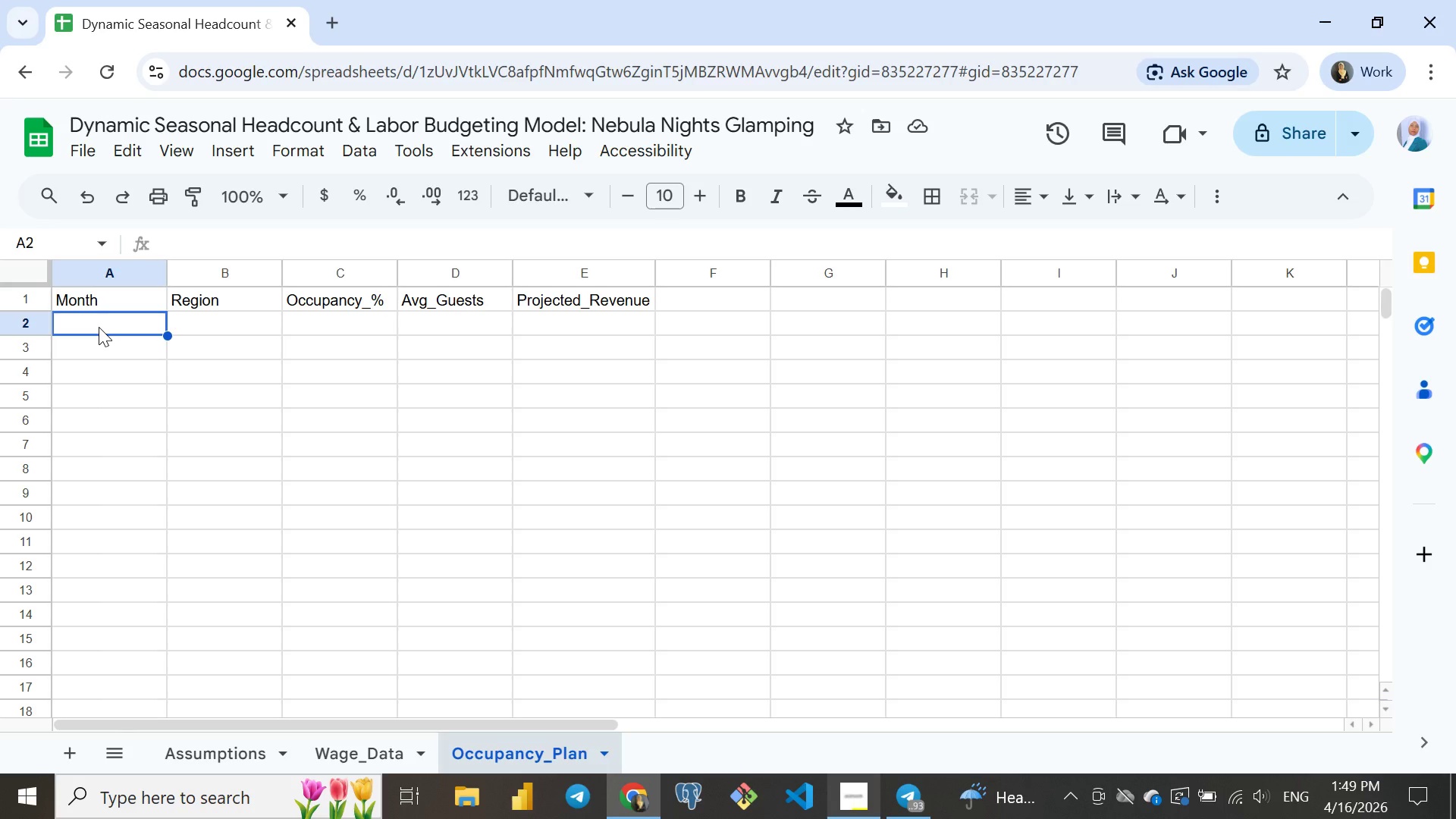 
wait(5.62)
 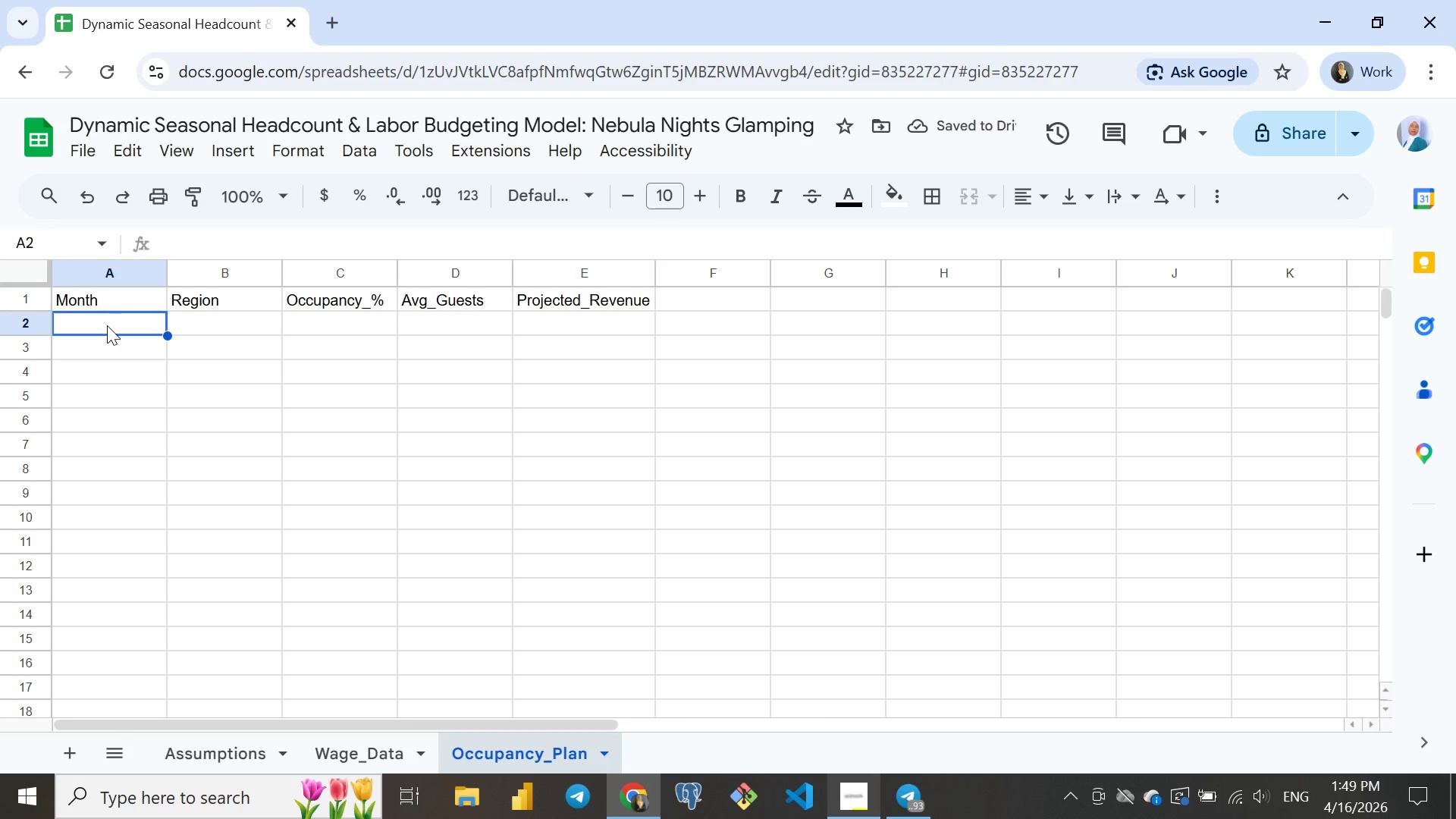 
type(Jan)
 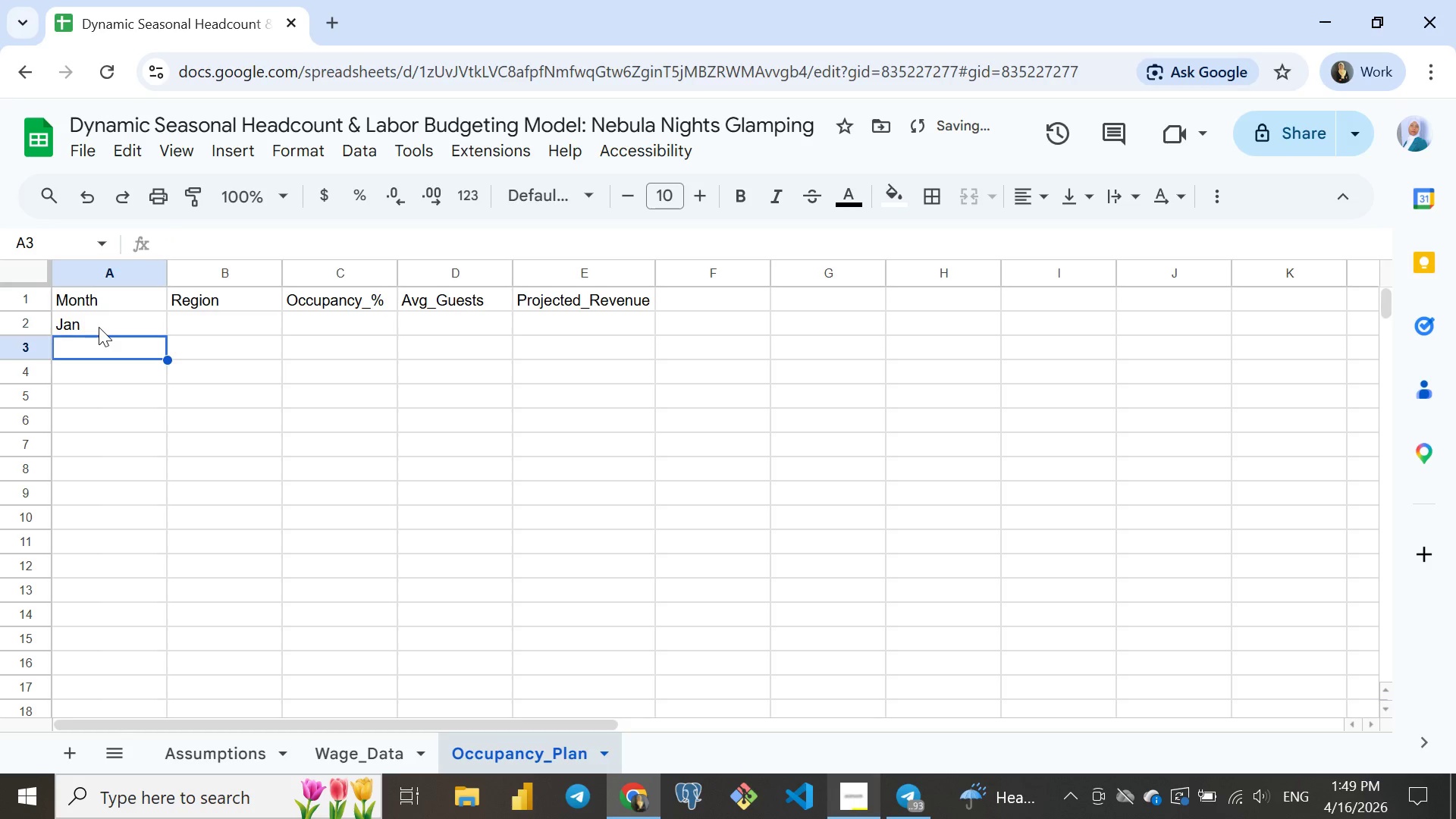 
key(Enter)
 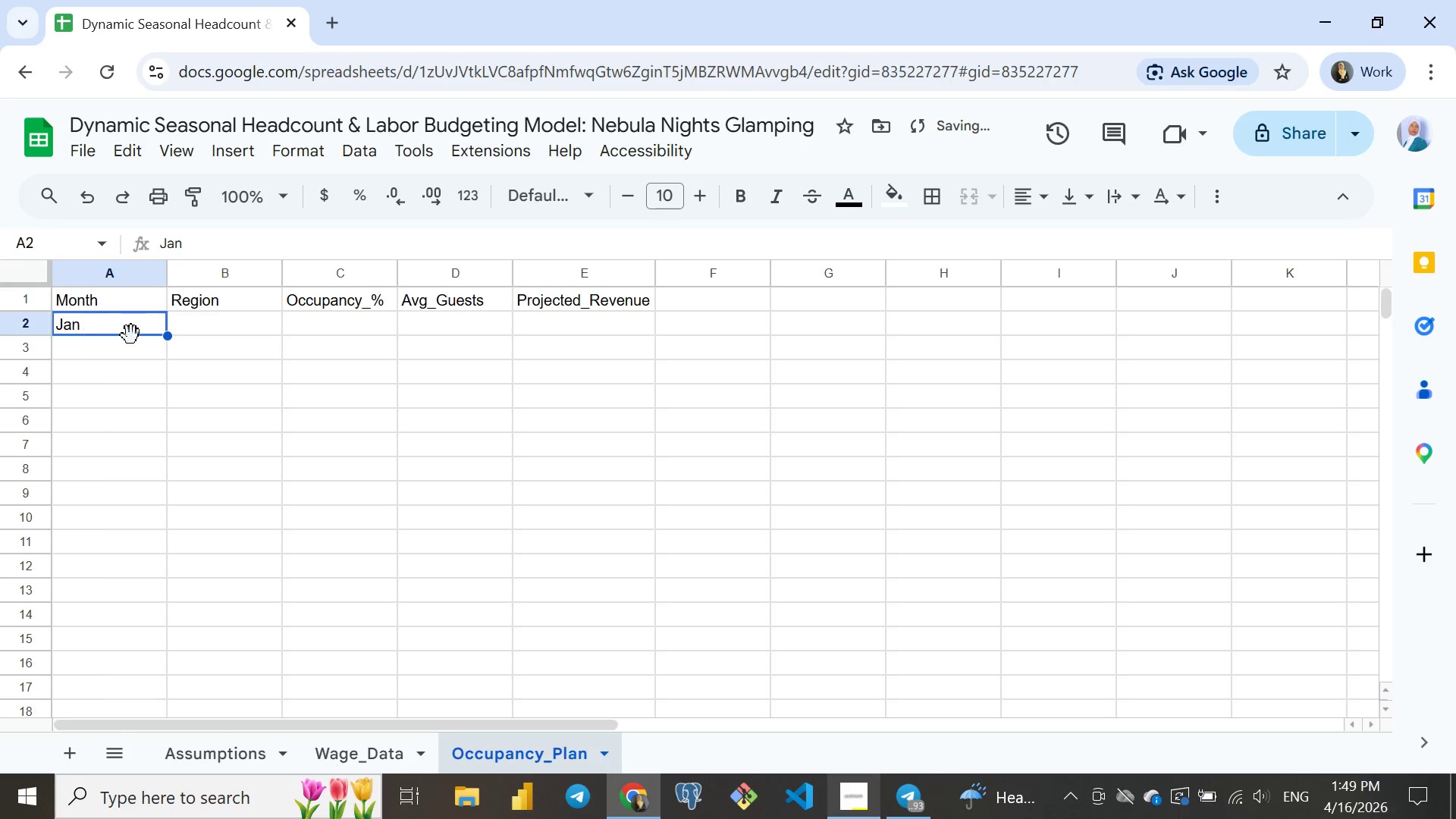 
left_click([80, 330])
 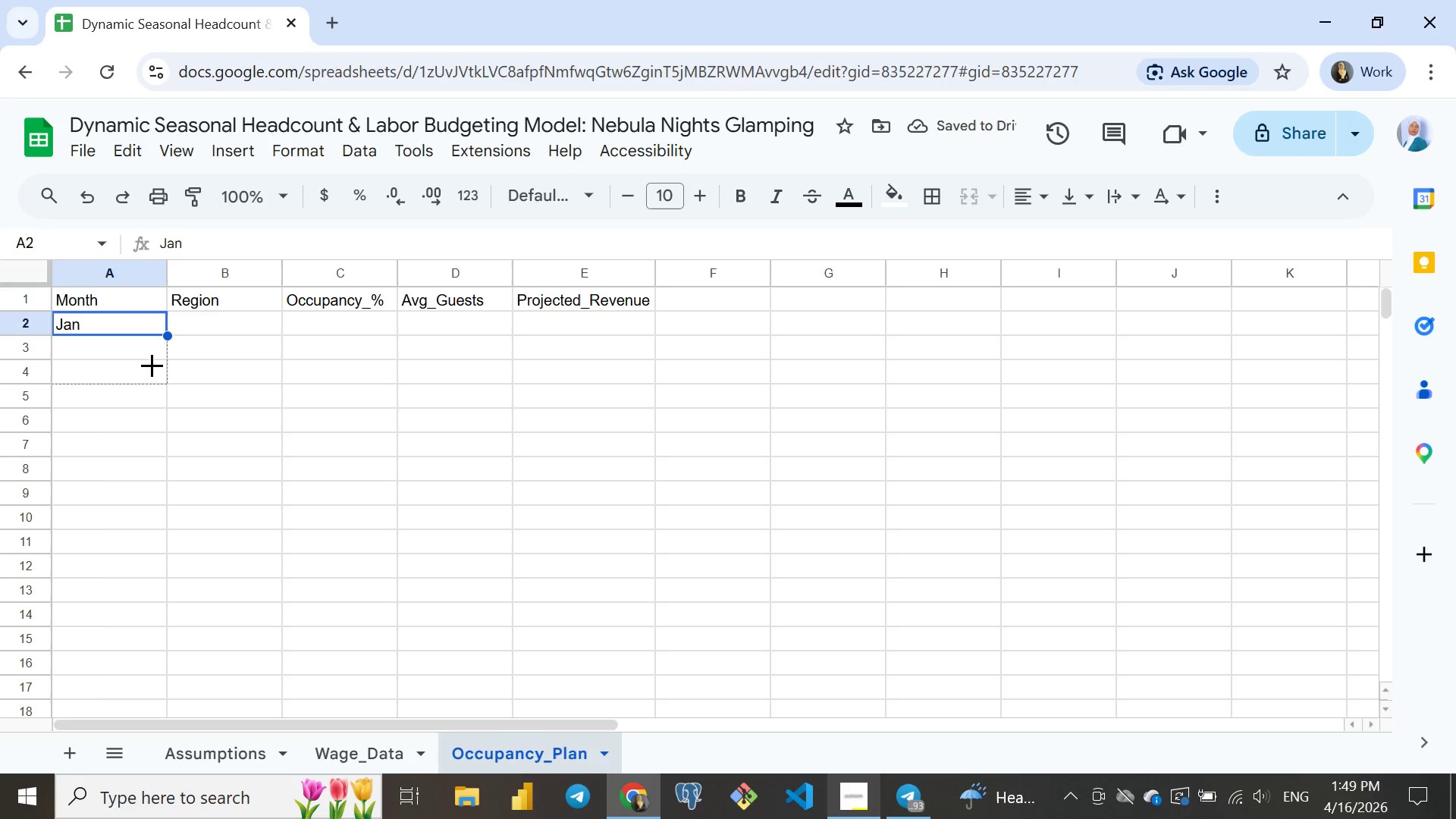 
left_click_drag(start_coordinate=[167, 334], to_coordinate=[142, 391])
 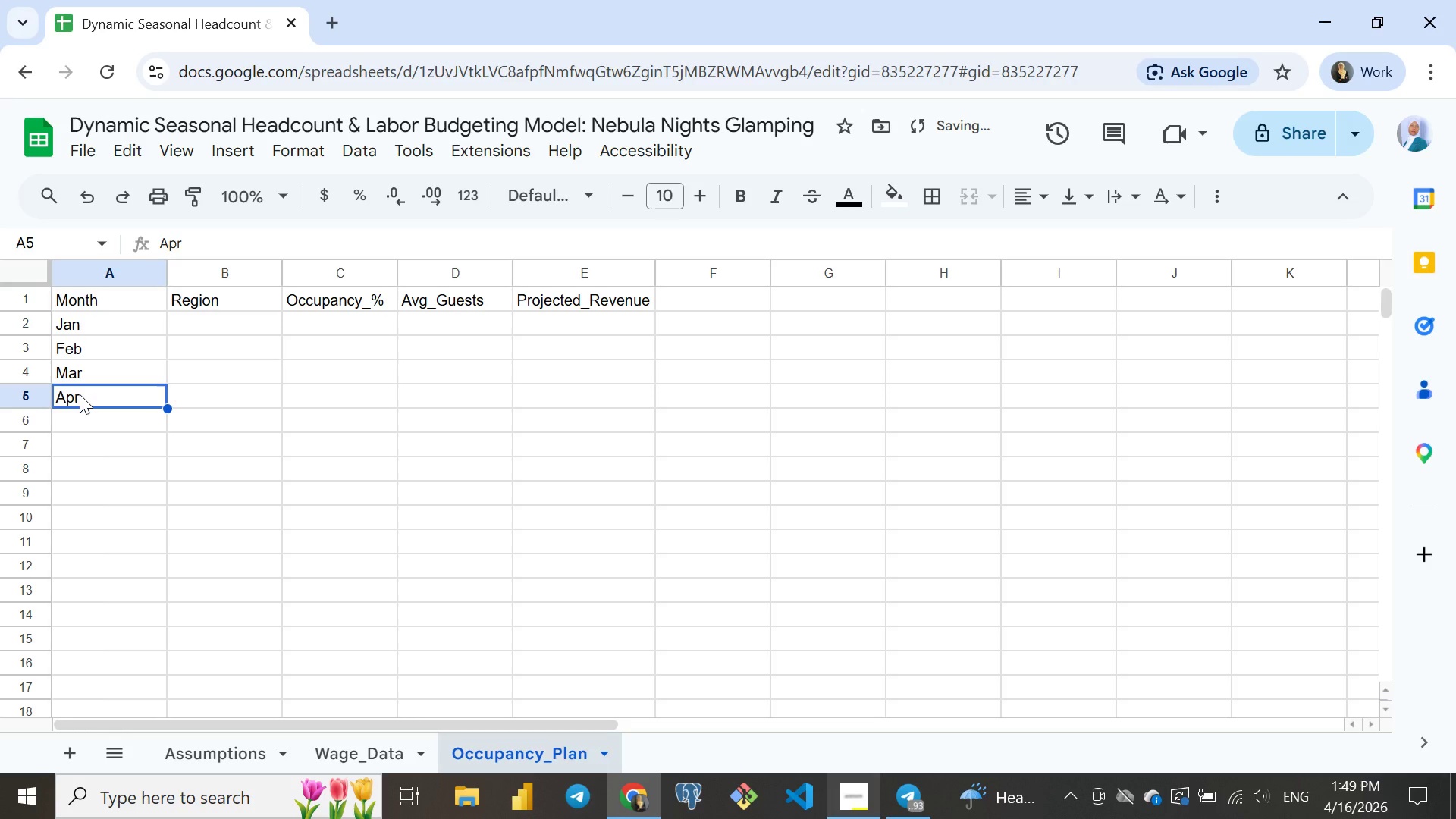 
left_click([80, 394])
 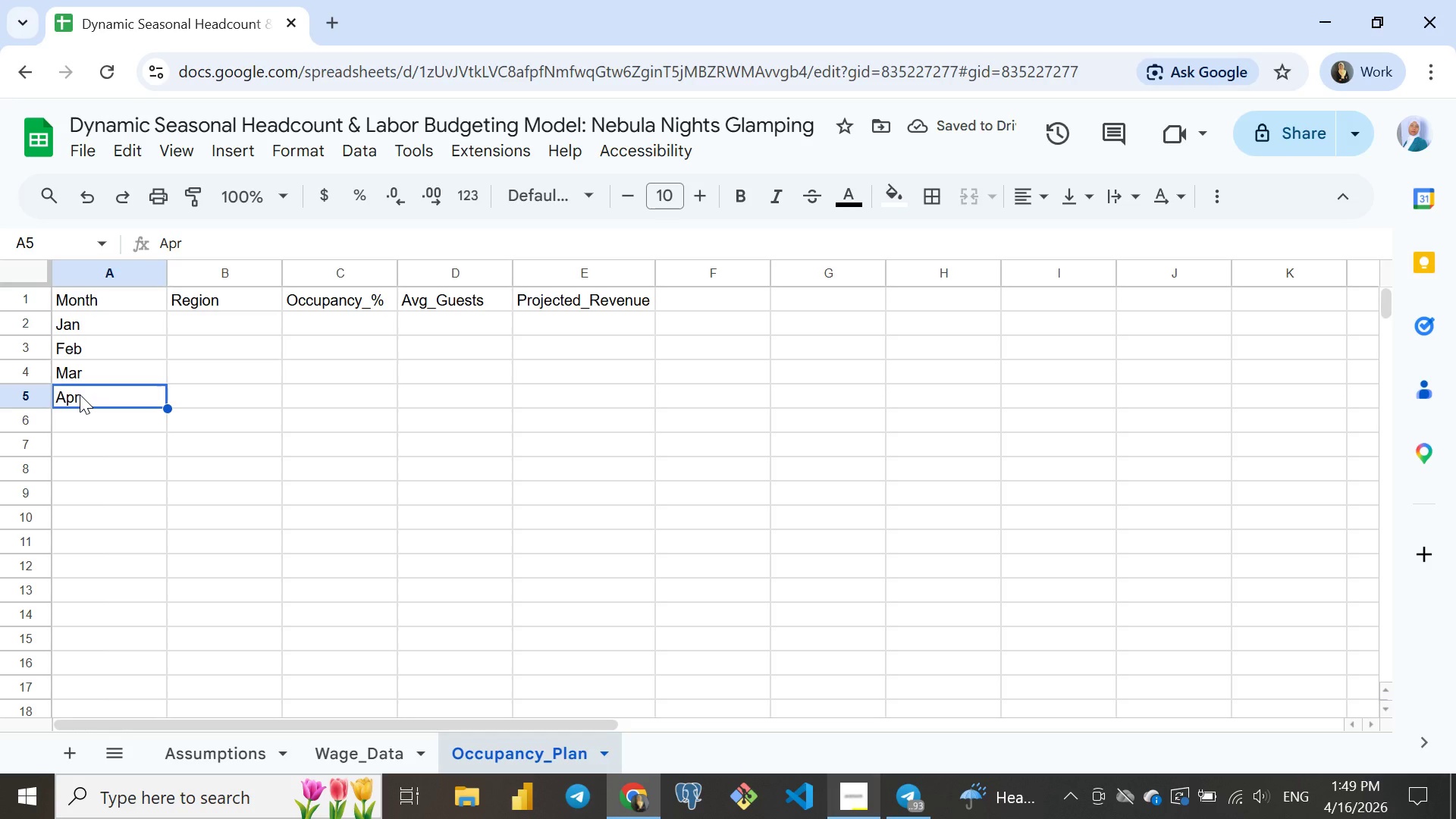 
key(Backspace)
 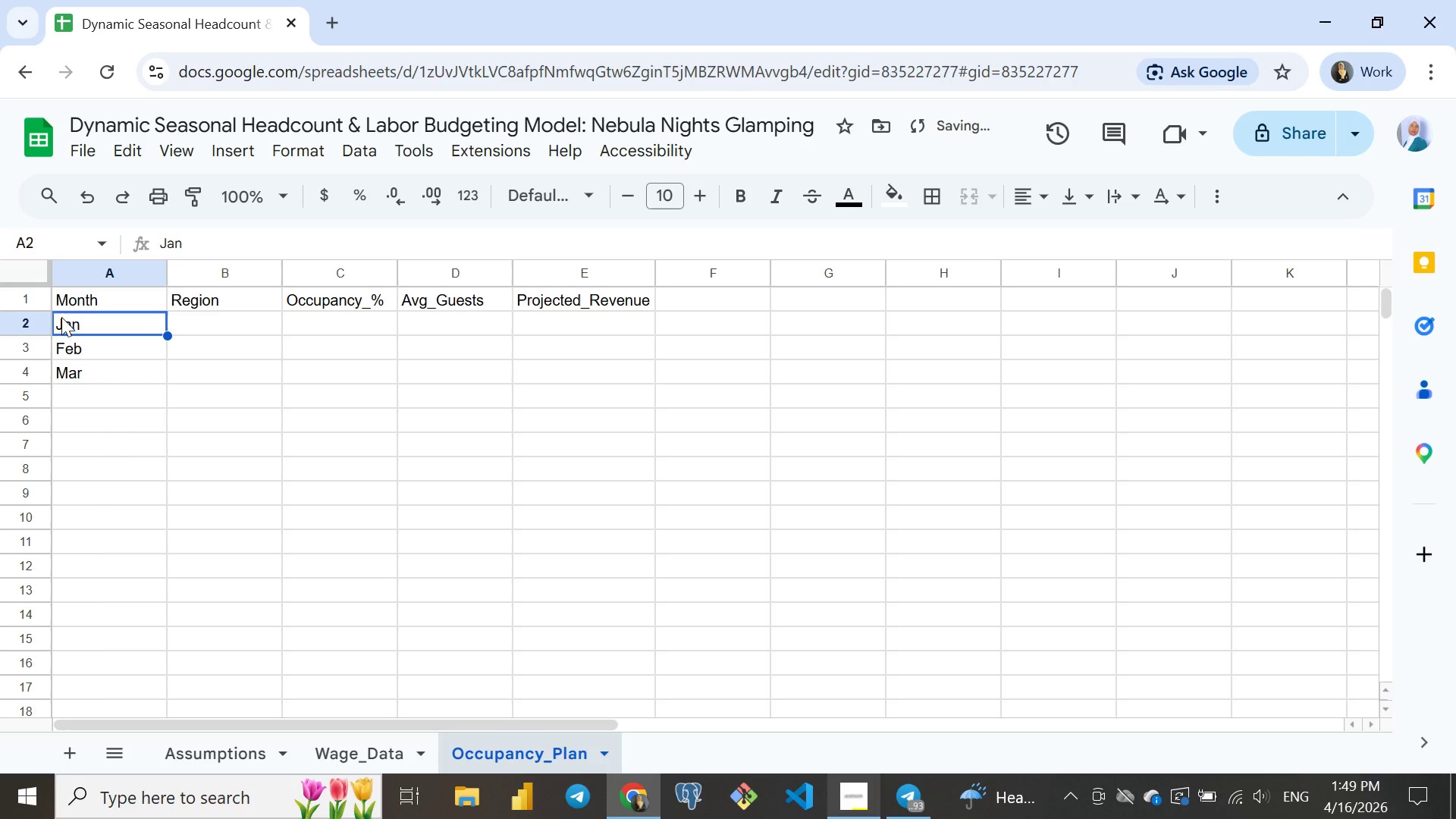 
left_click([61, 317])
 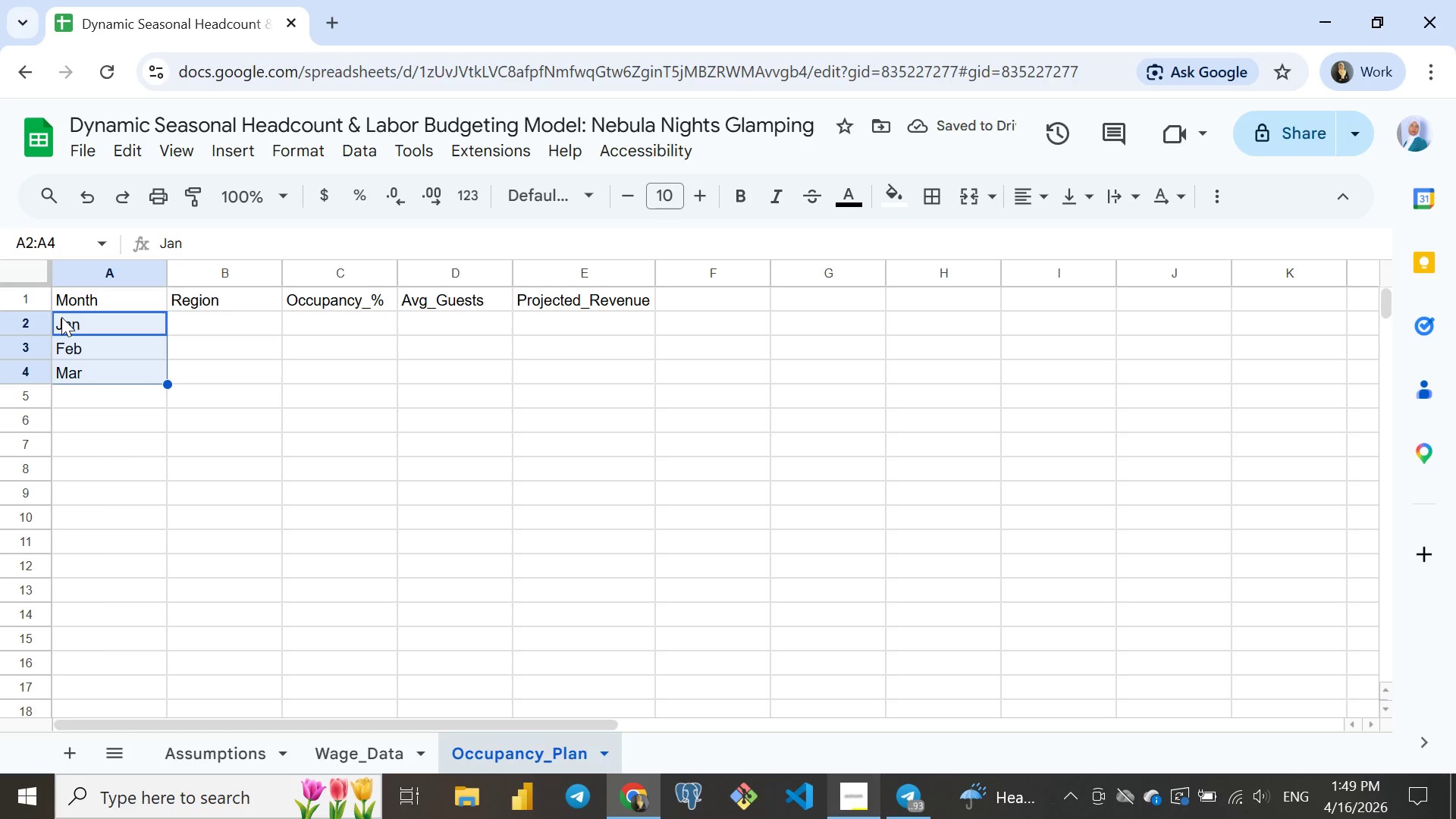 
key(Control+Shift+ShiftLeft)
 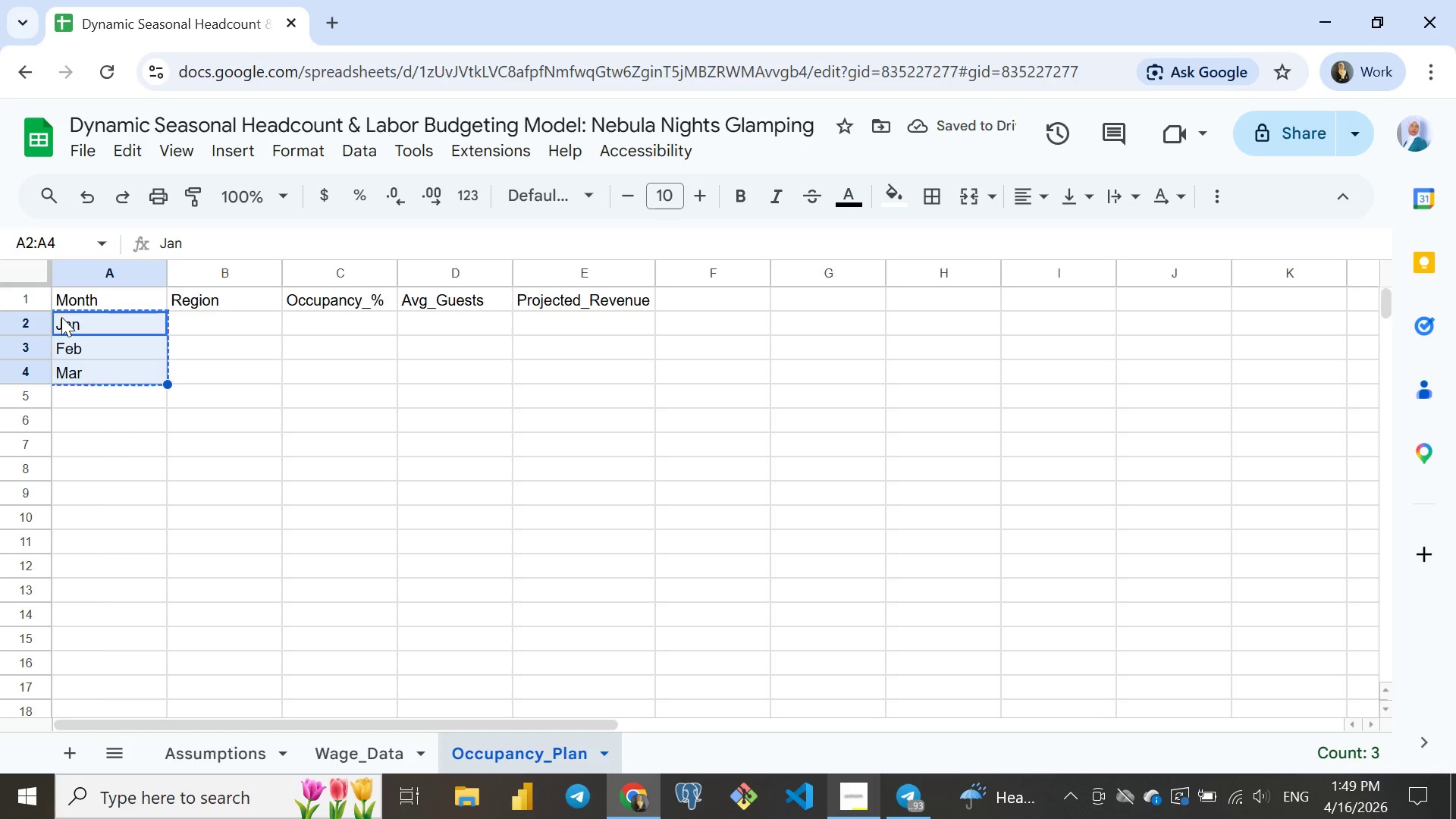 
key(Control+Shift+ArrowDown)
 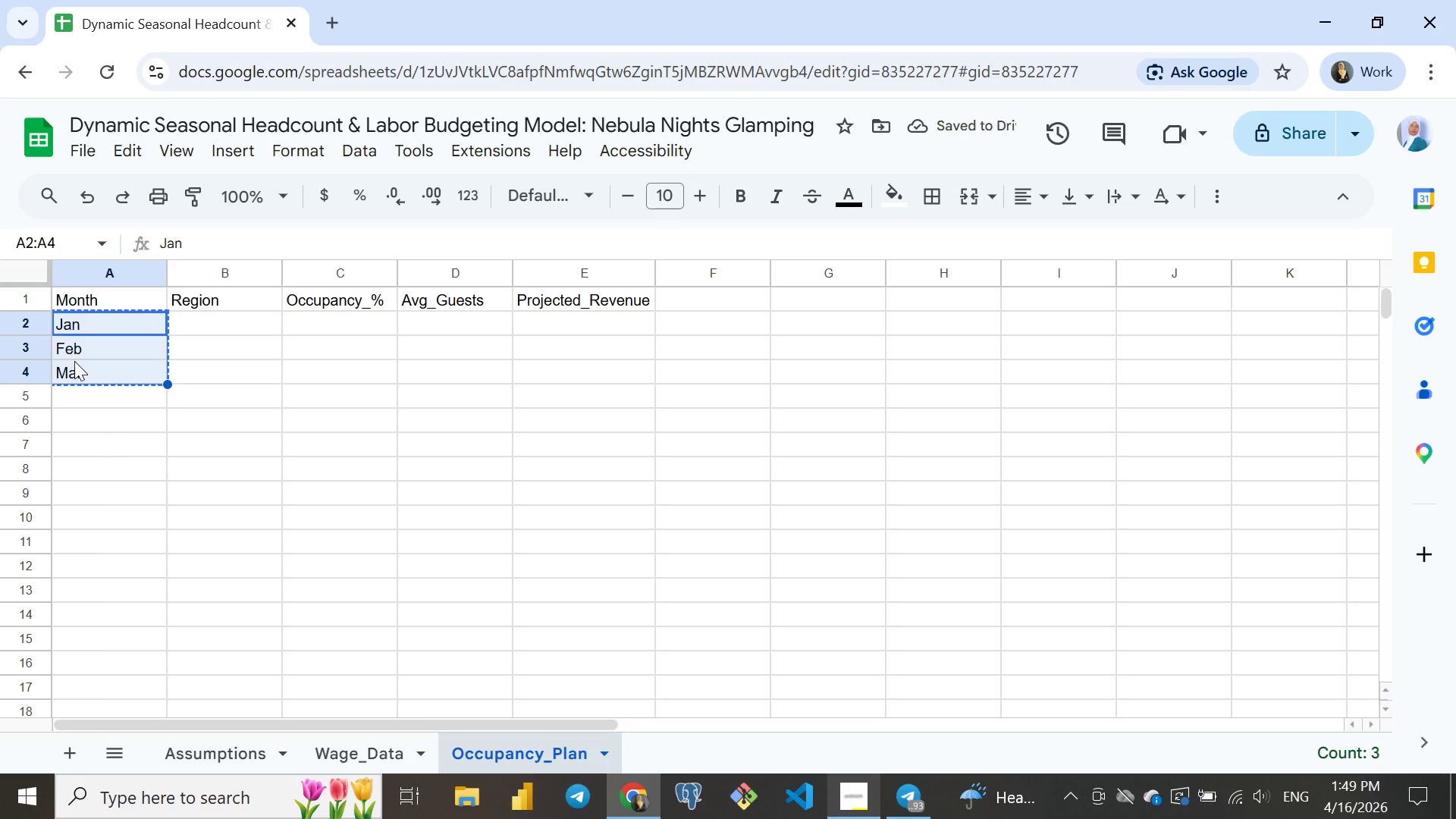 
key(Control+ControlLeft)
 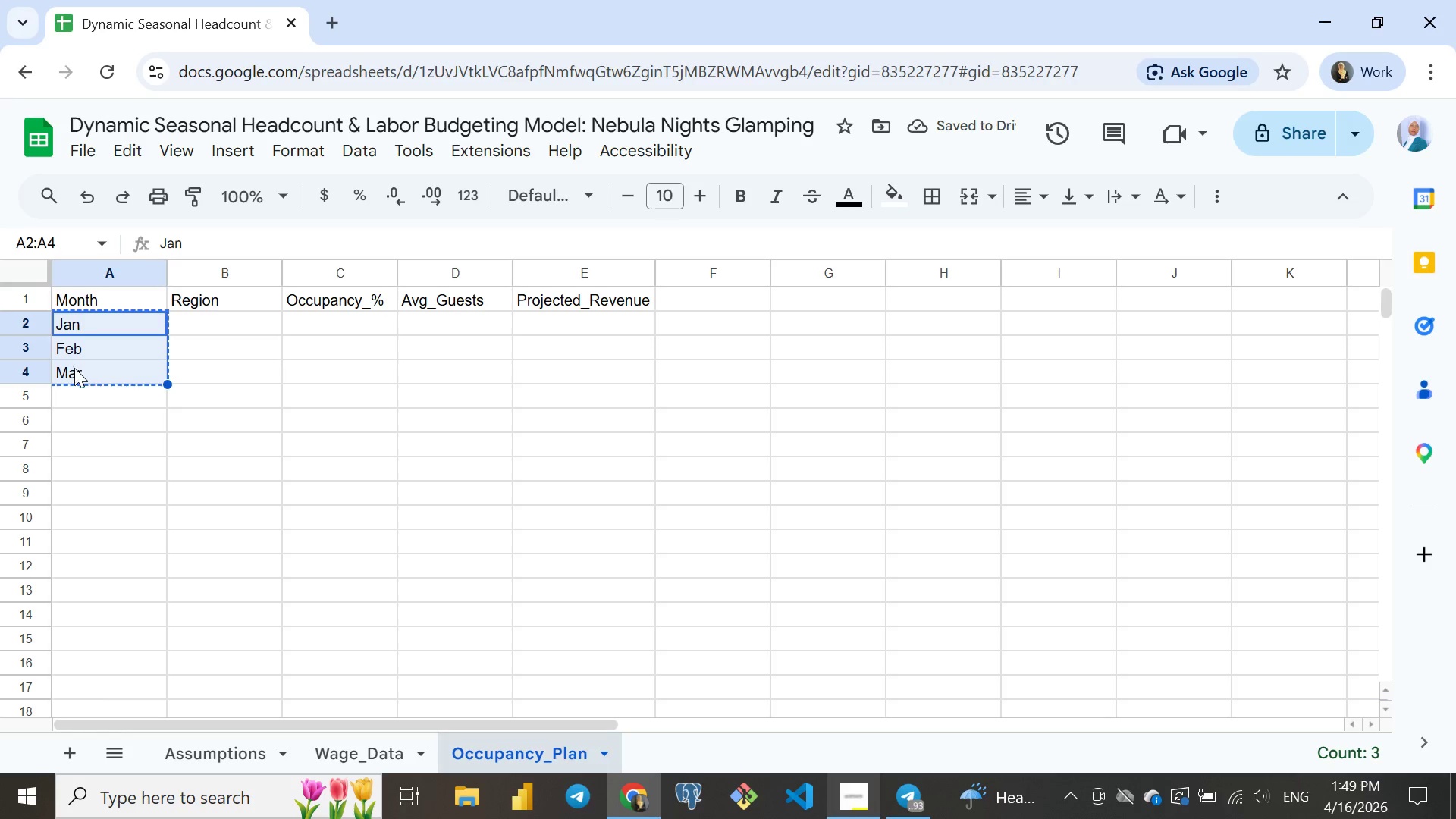 
key(Control+C)
 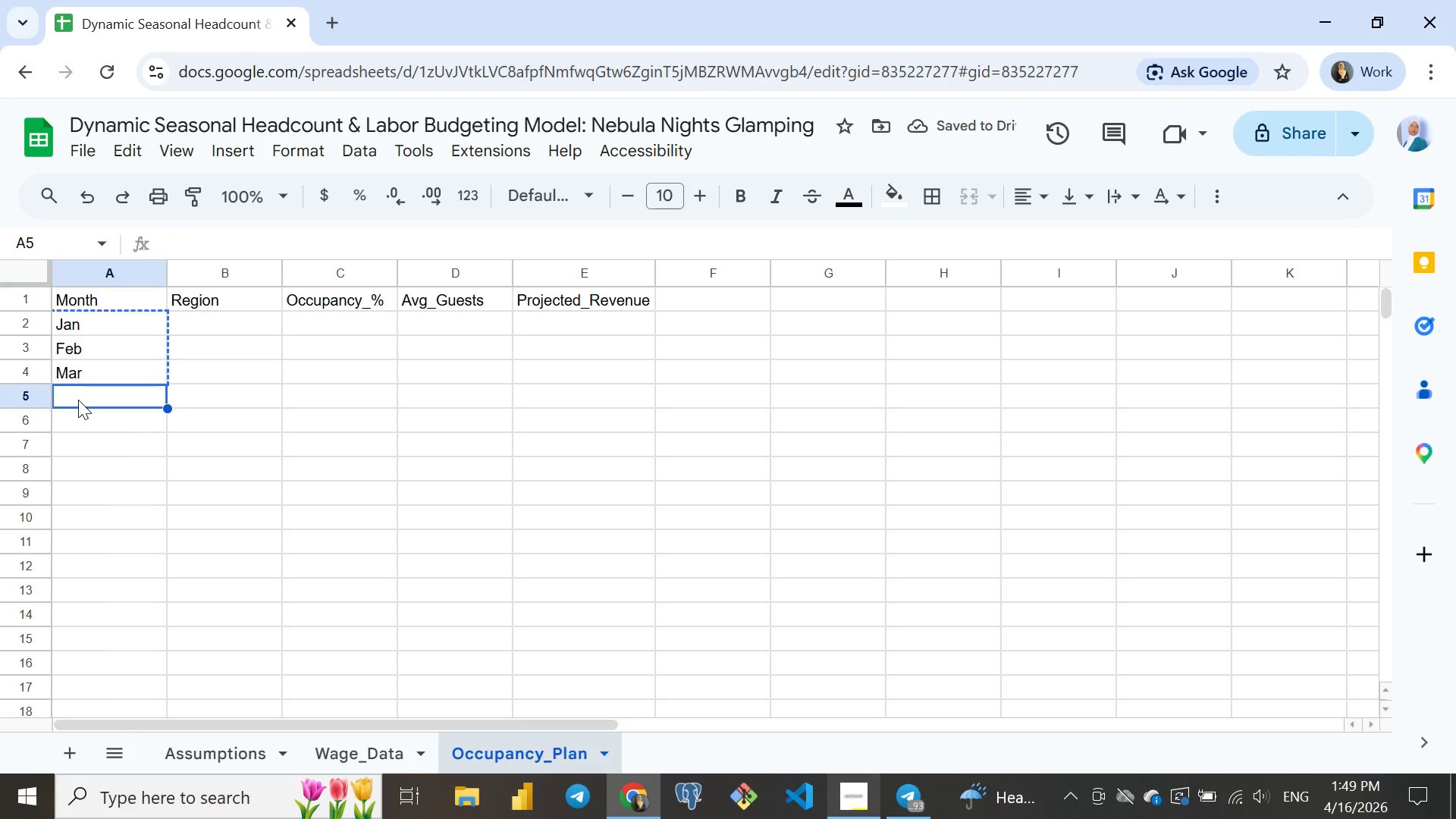 
left_click([78, 400])
 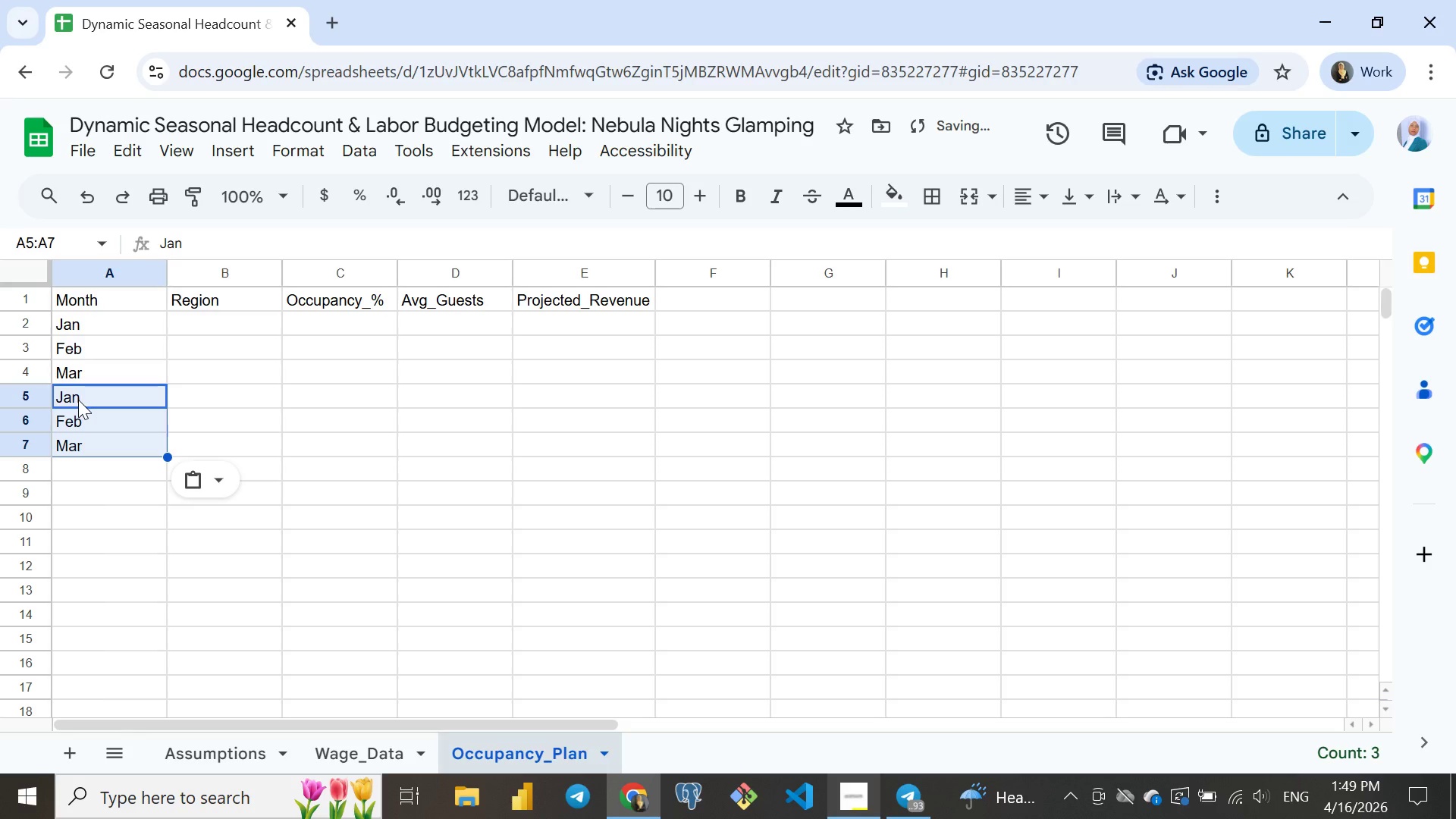 
key(Control+ControlLeft)
 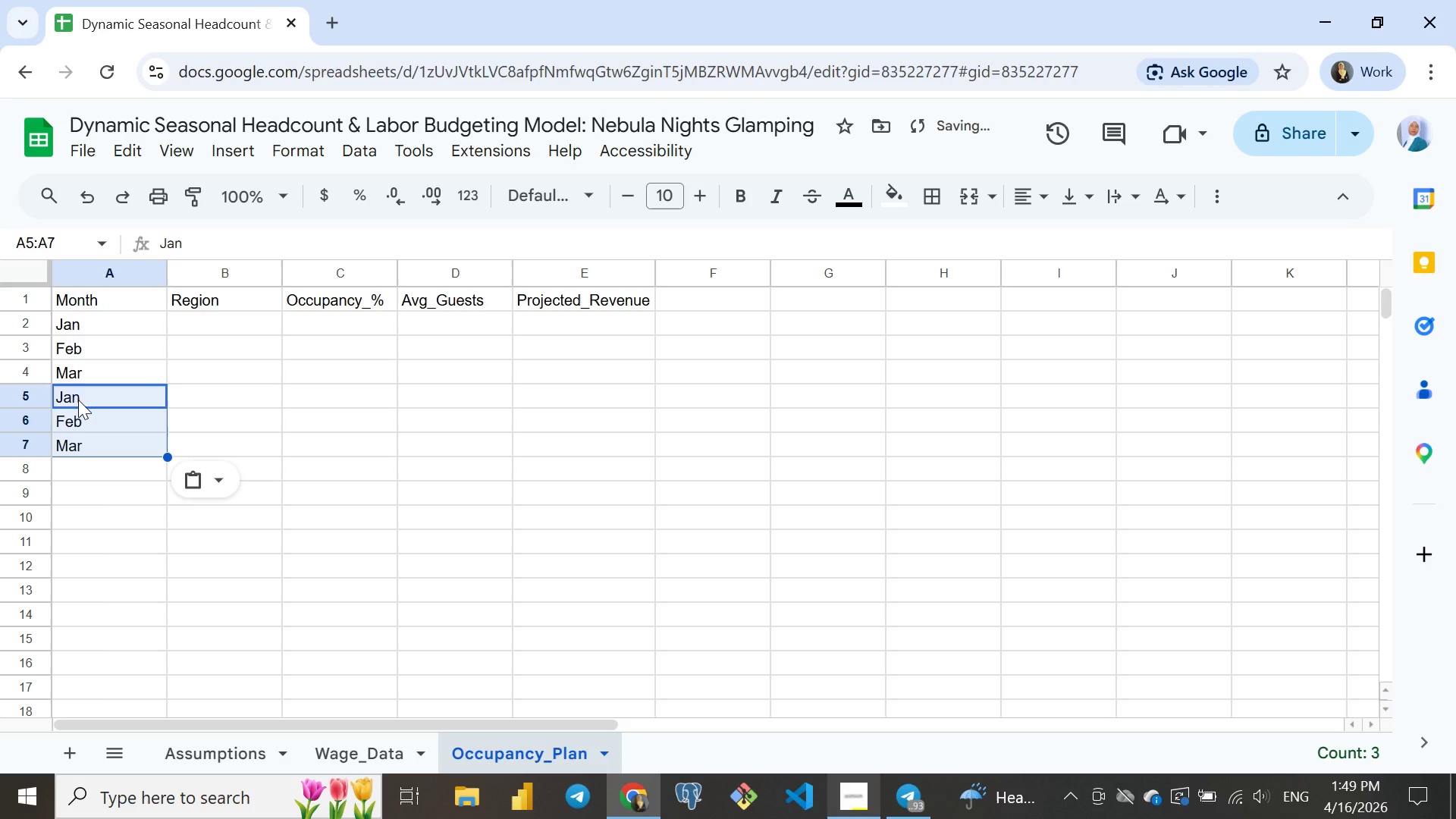 
key(Control+V)
 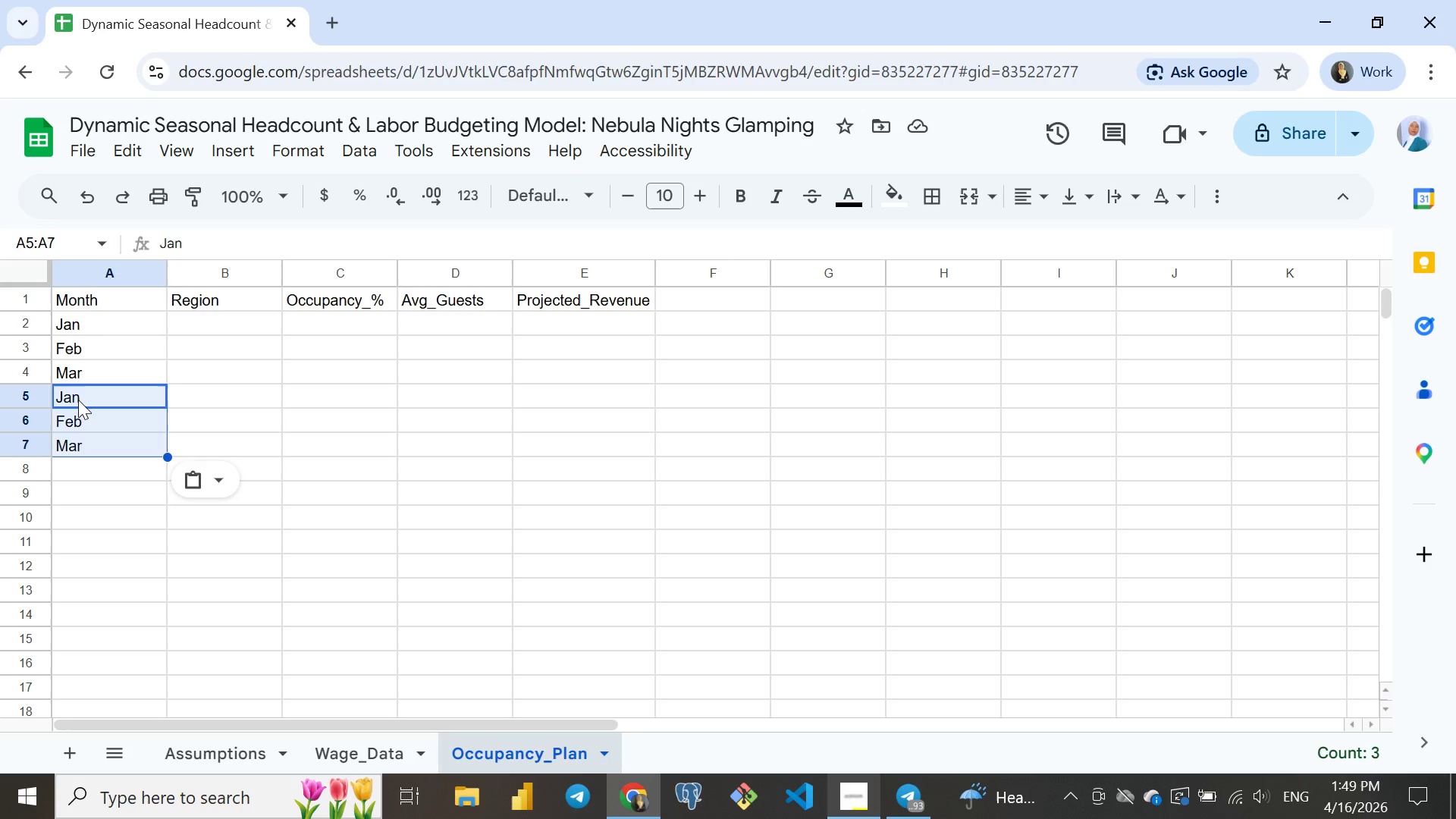 
wait(9.77)
 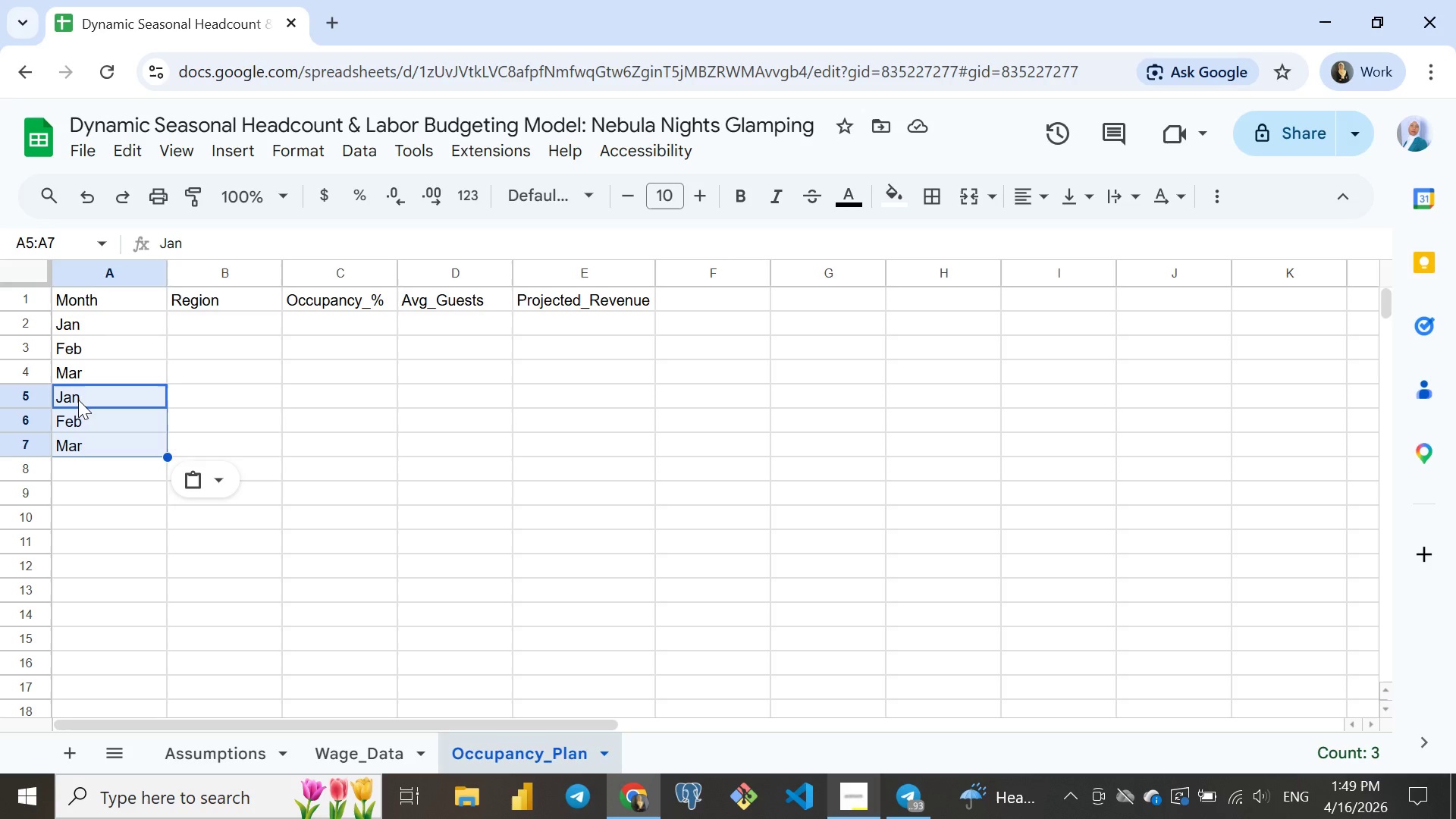 
left_click([217, 326])
 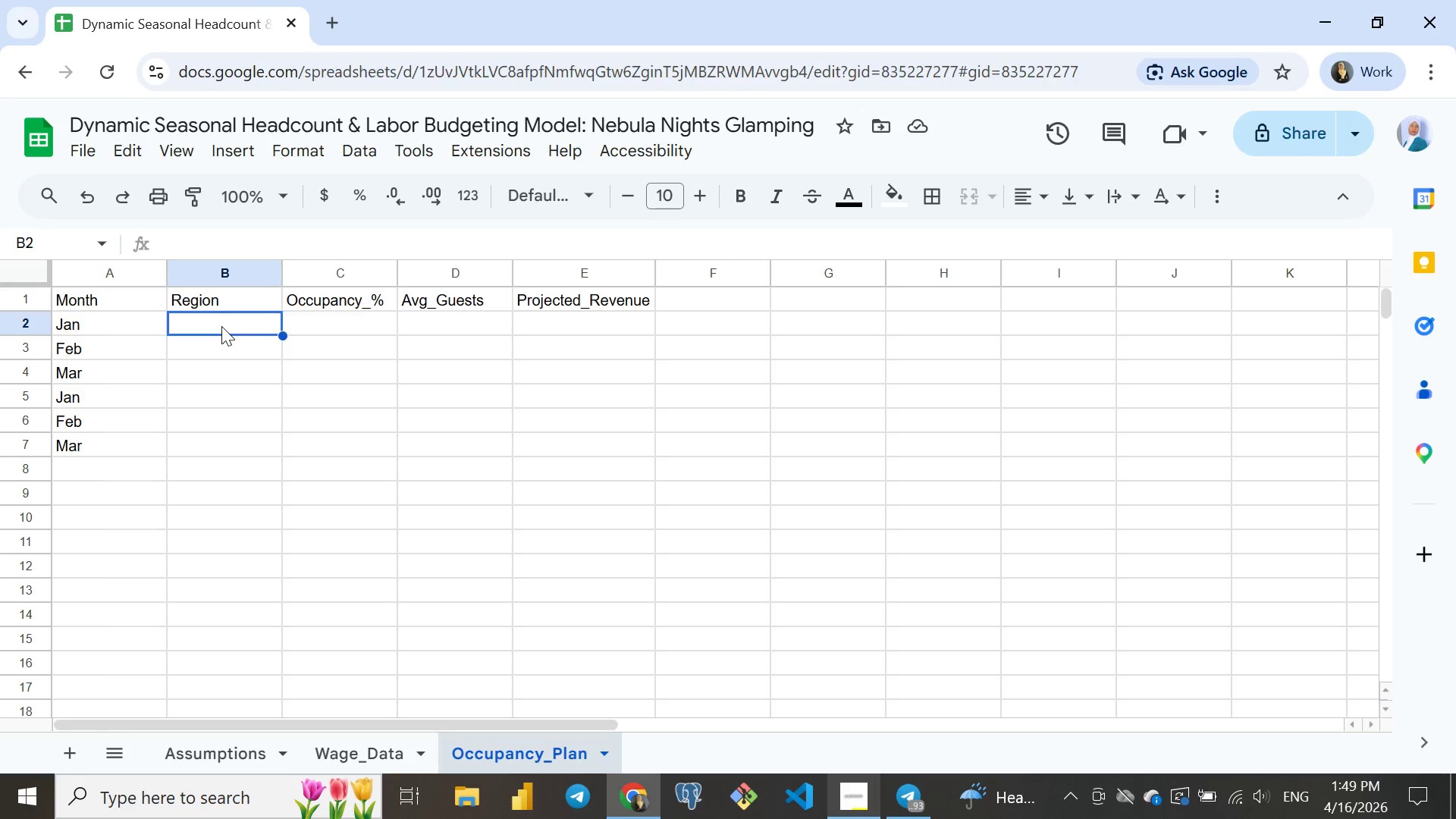 
wait(5.19)
 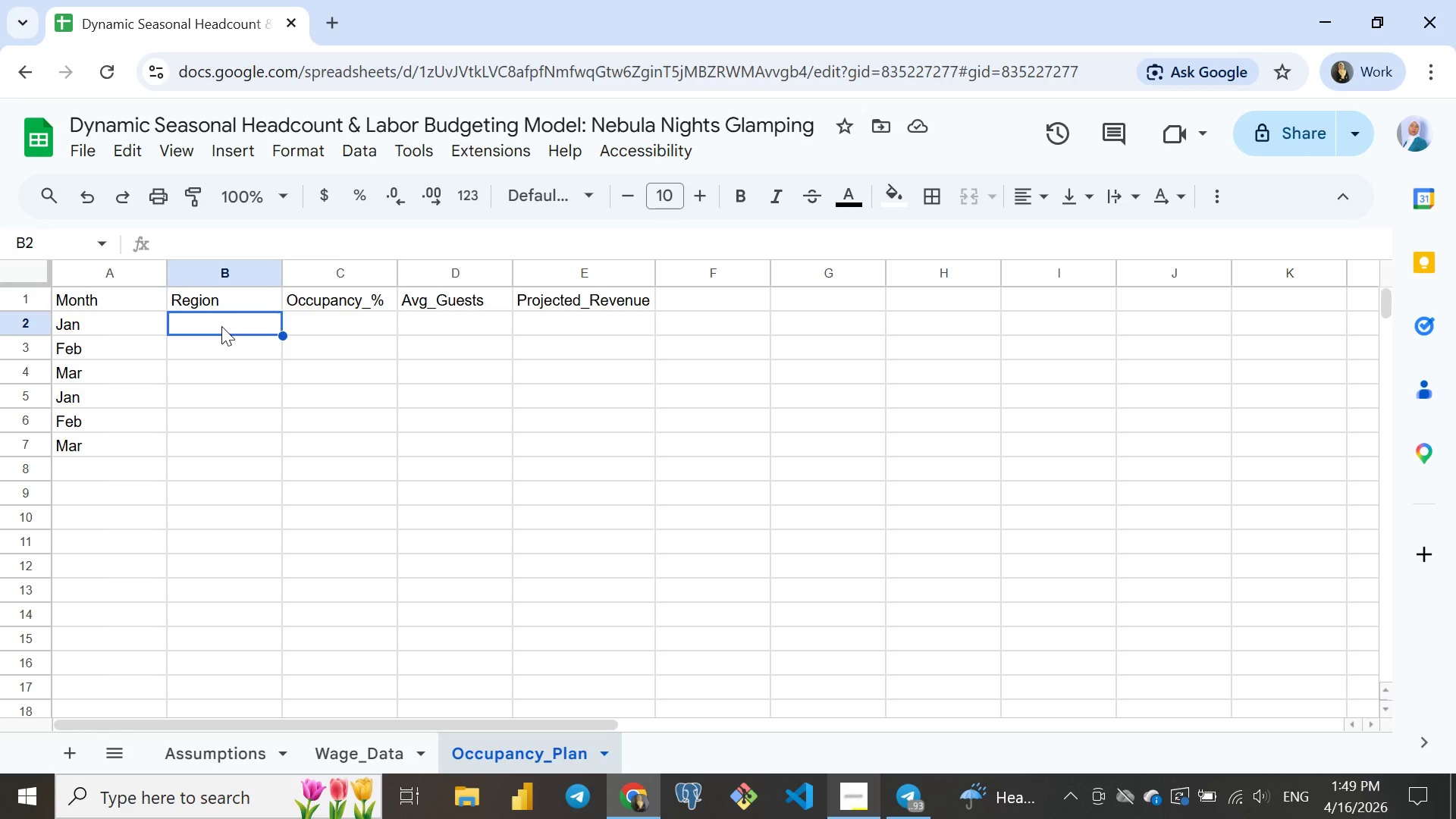 
type(Arizona)
 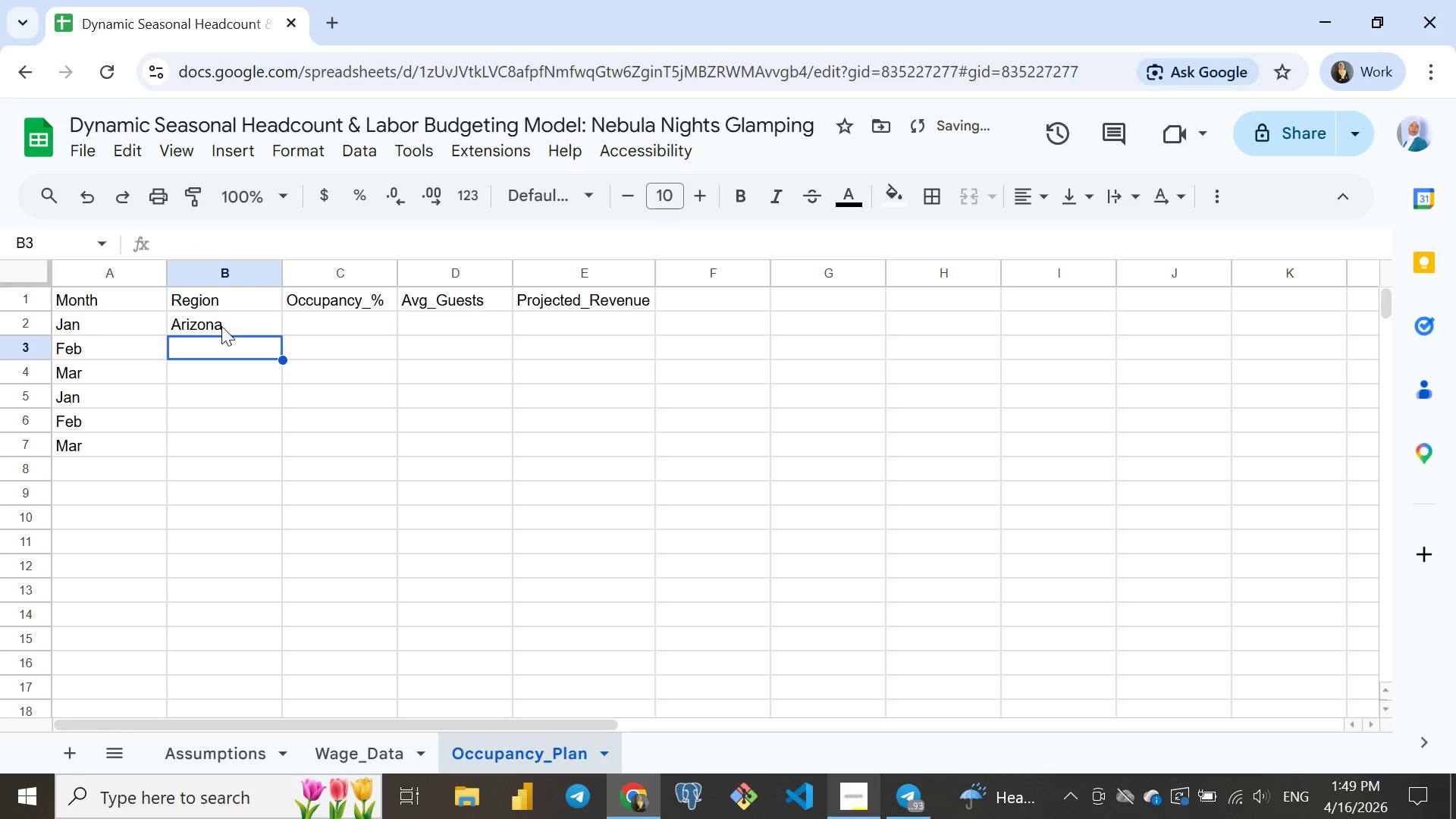 
key(Enter)
 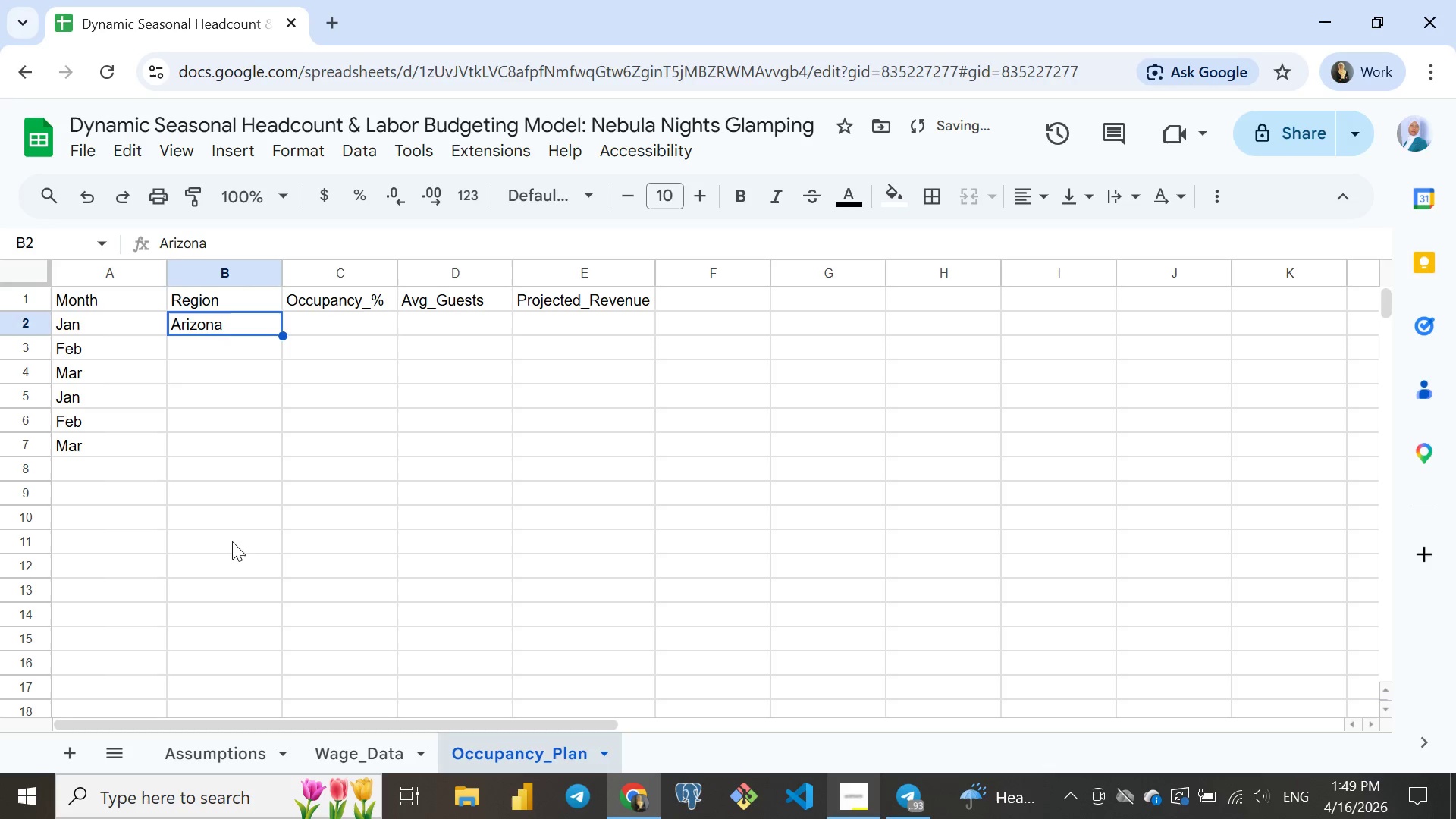 
left_click([217, 326])
 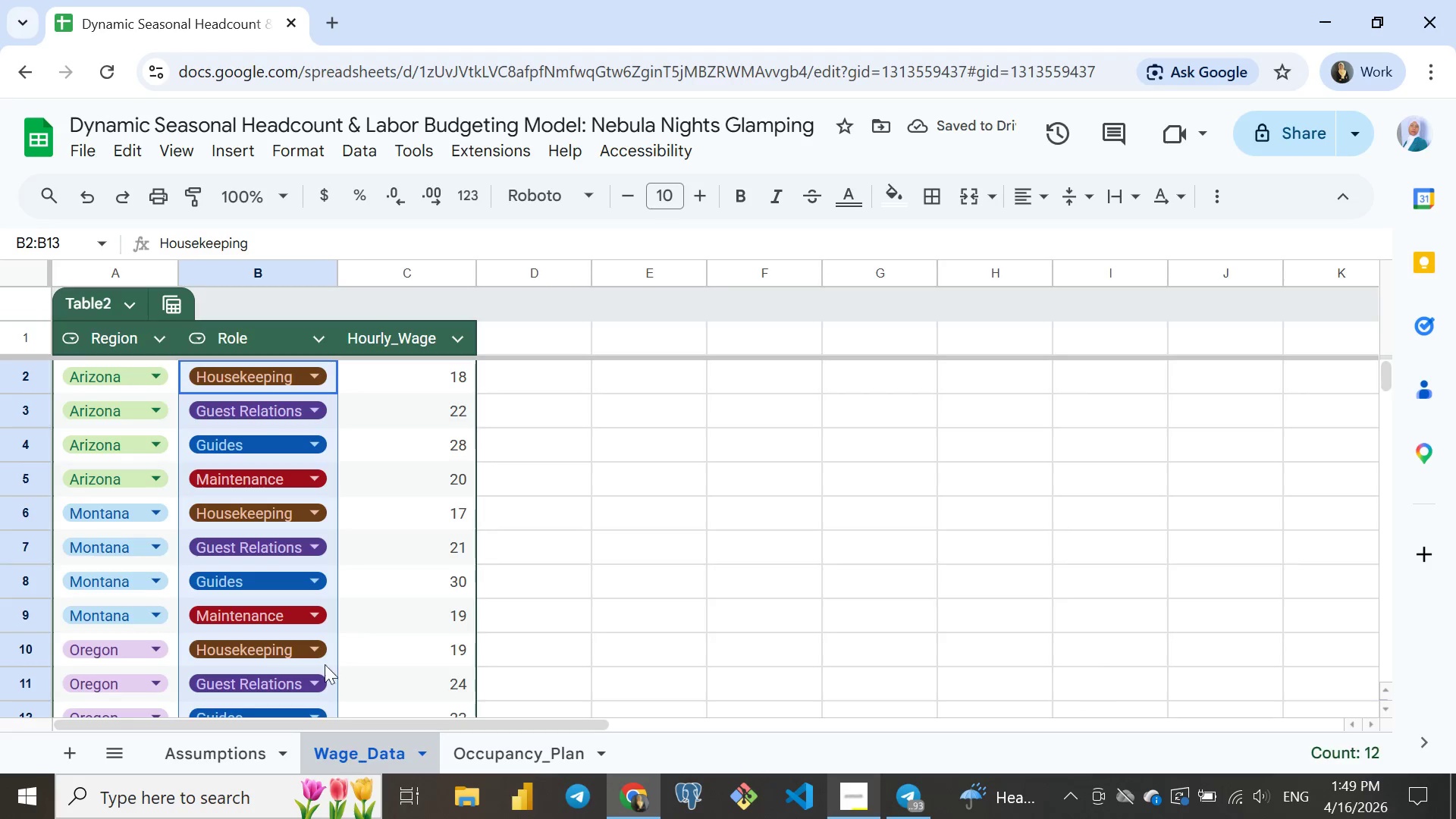 
left_click([350, 755])
 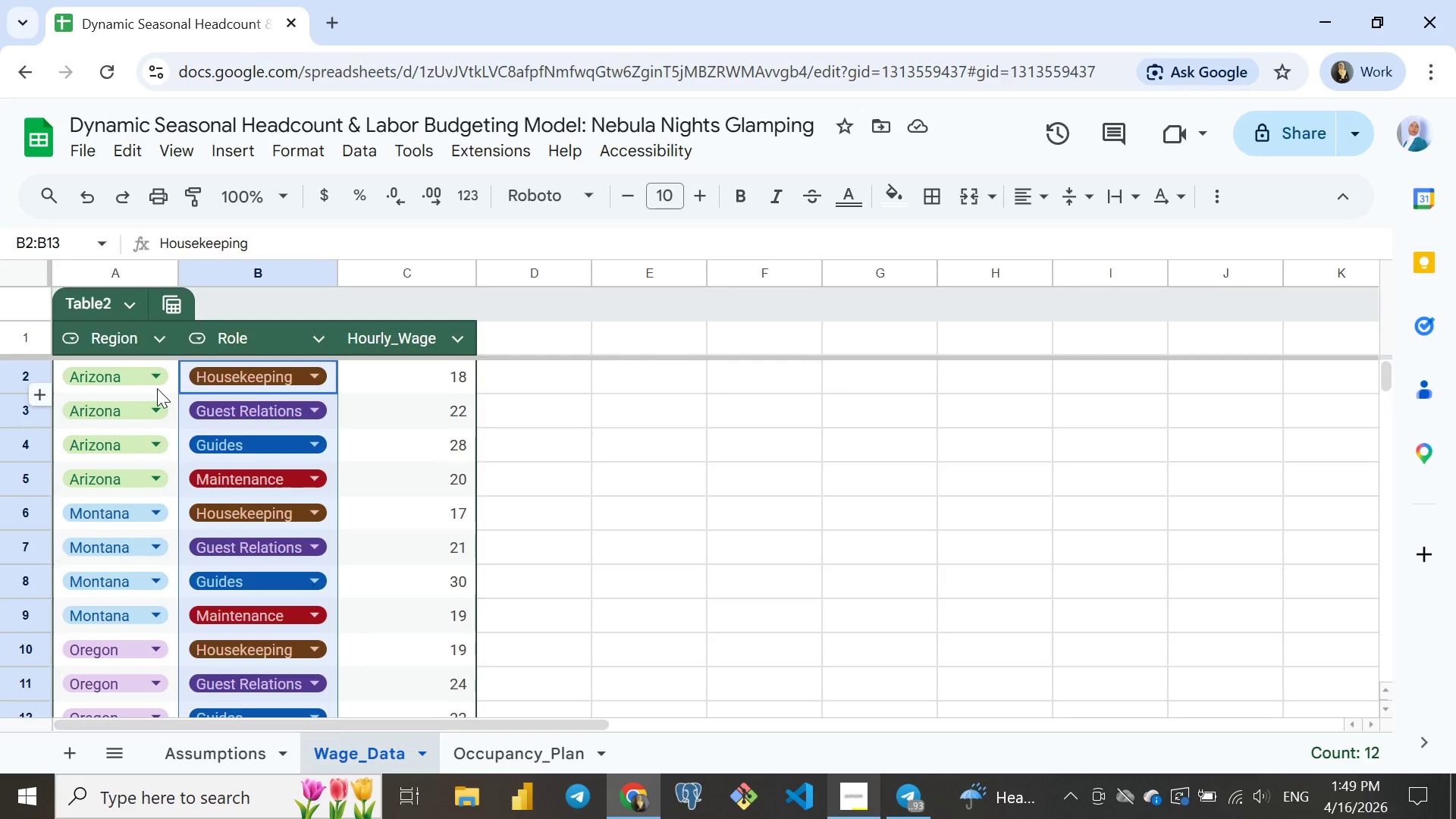 
left_click([157, 388])
 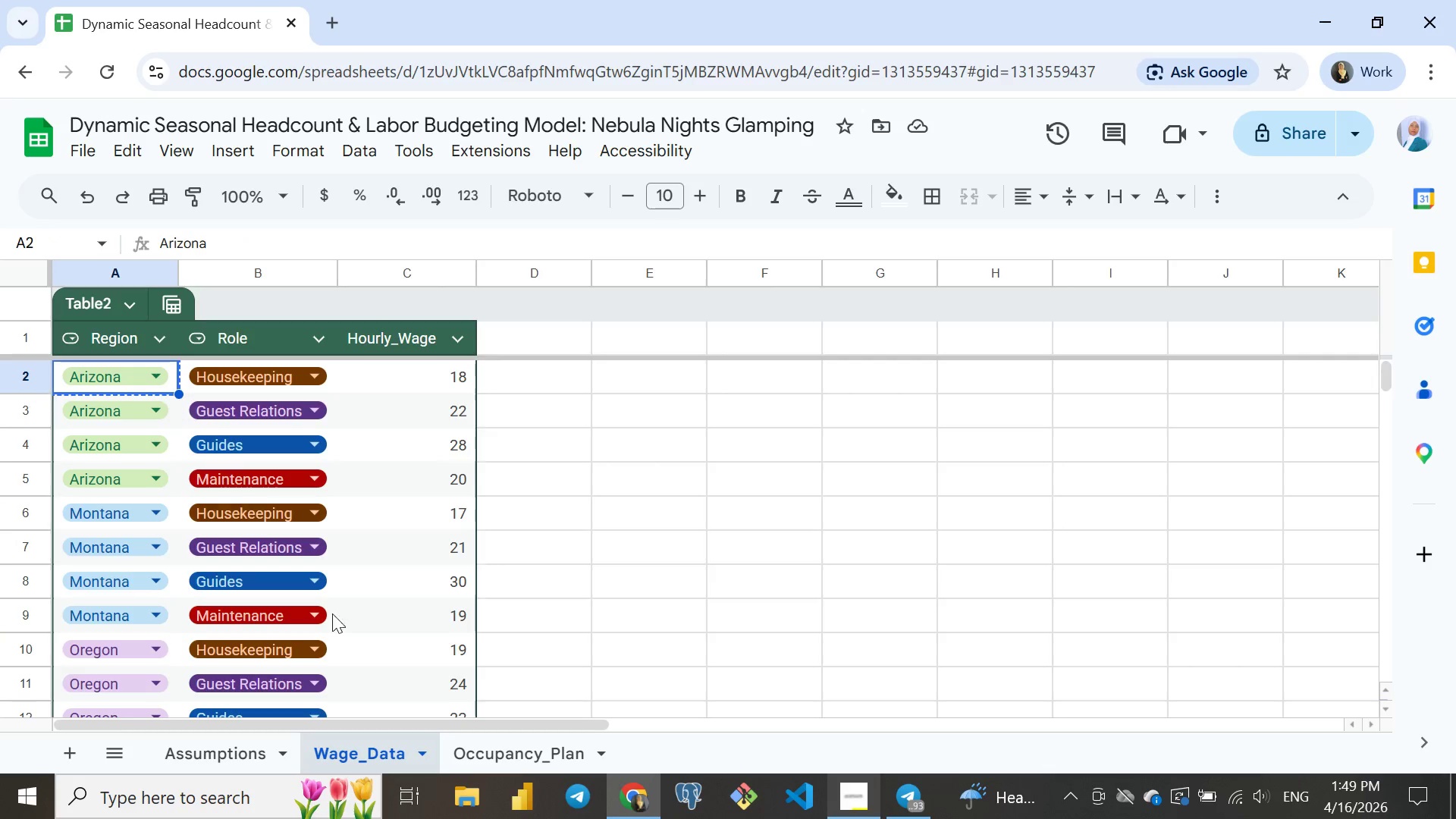 
key(Control+ControlLeft)
 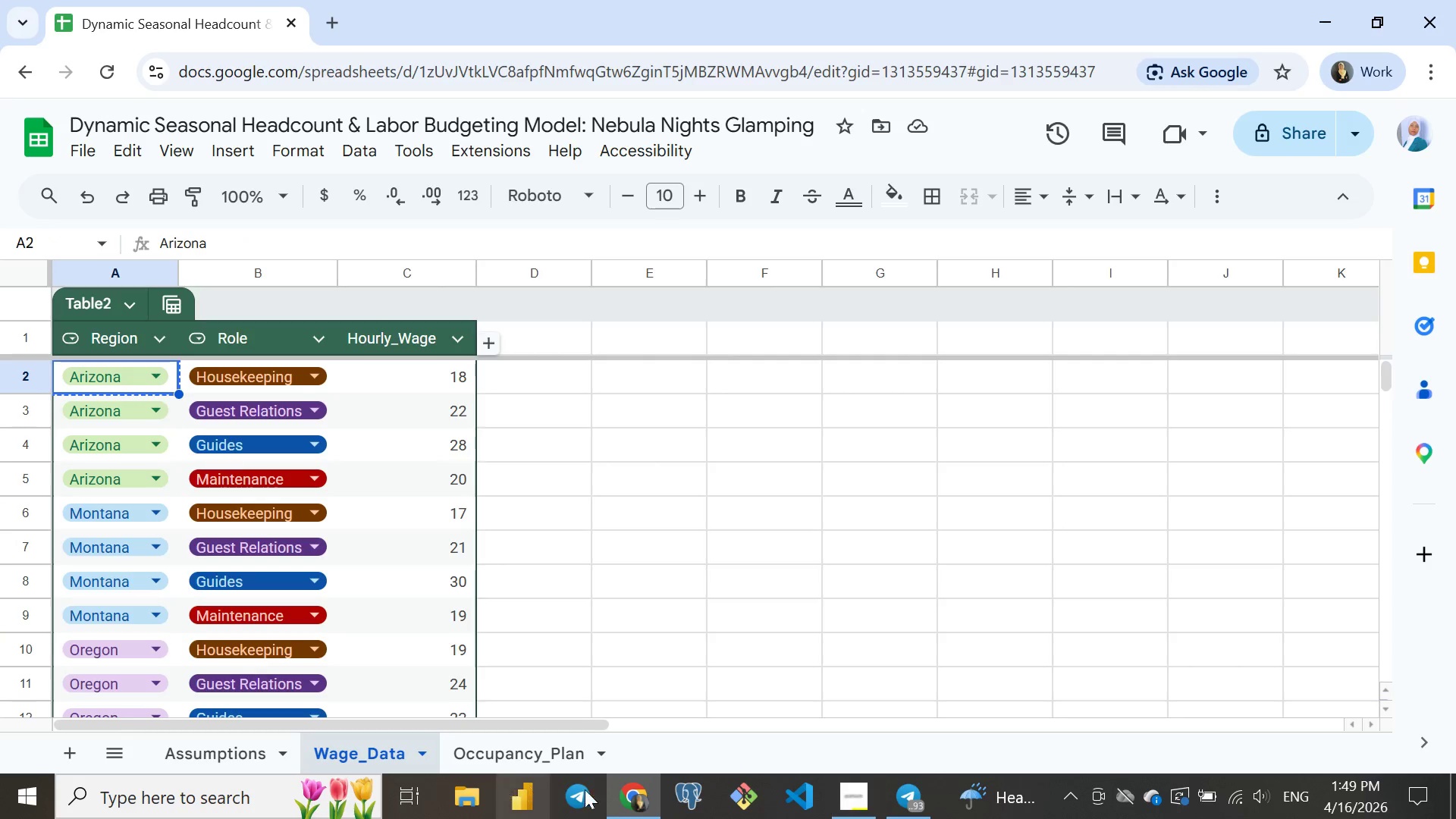 
key(Control+C)
 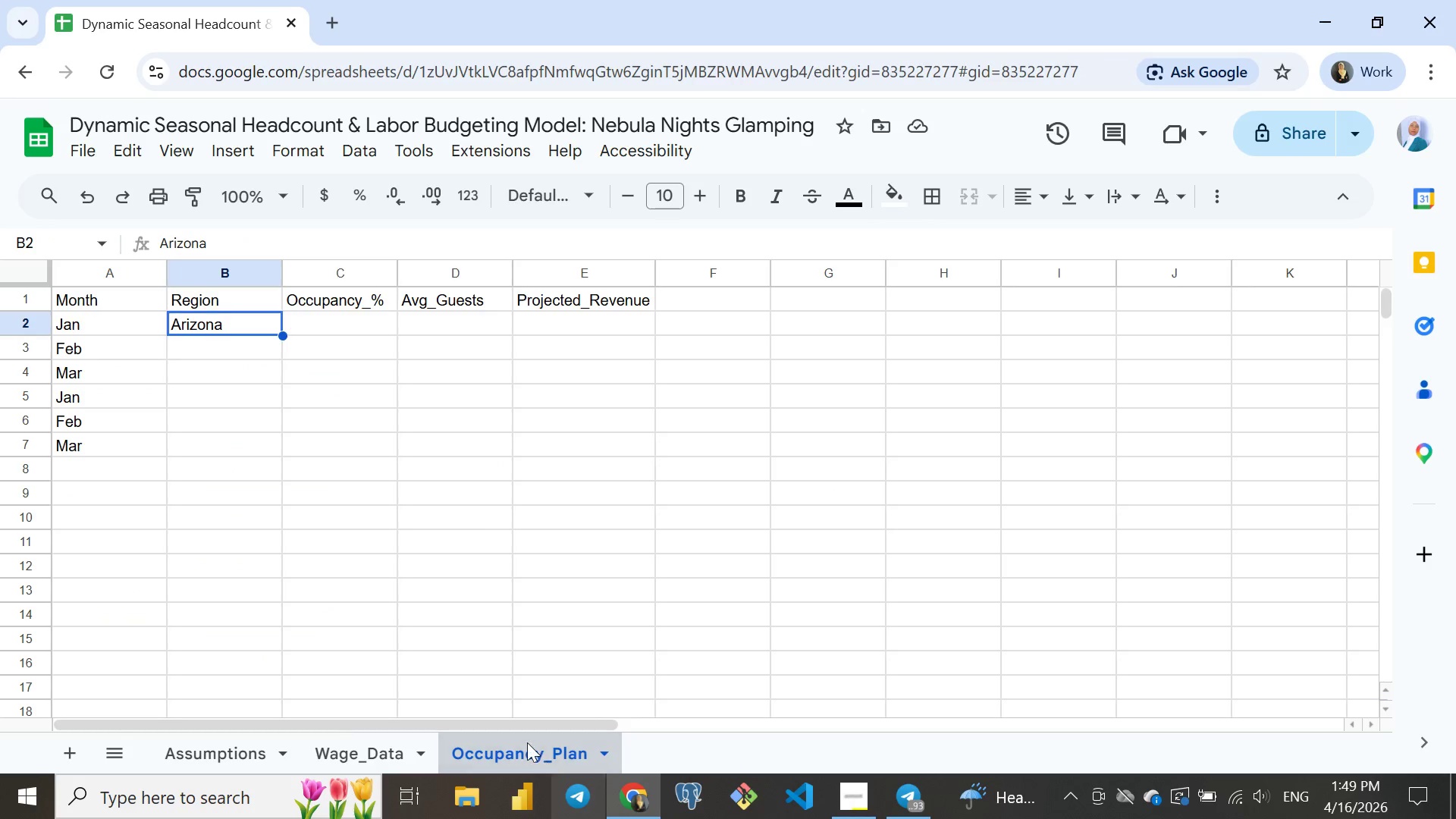 
left_click([535, 751])
 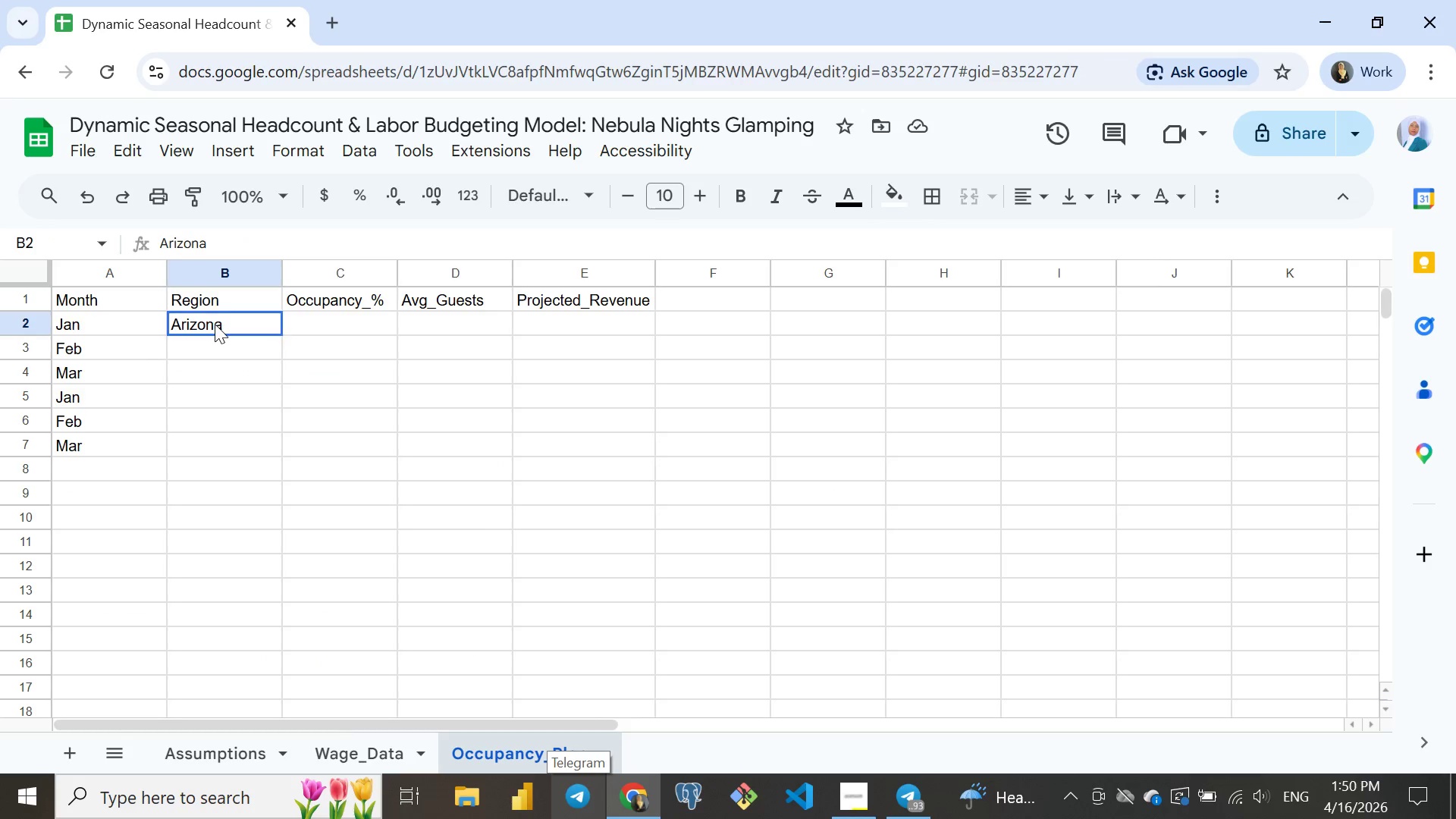 
left_click([215, 324])
 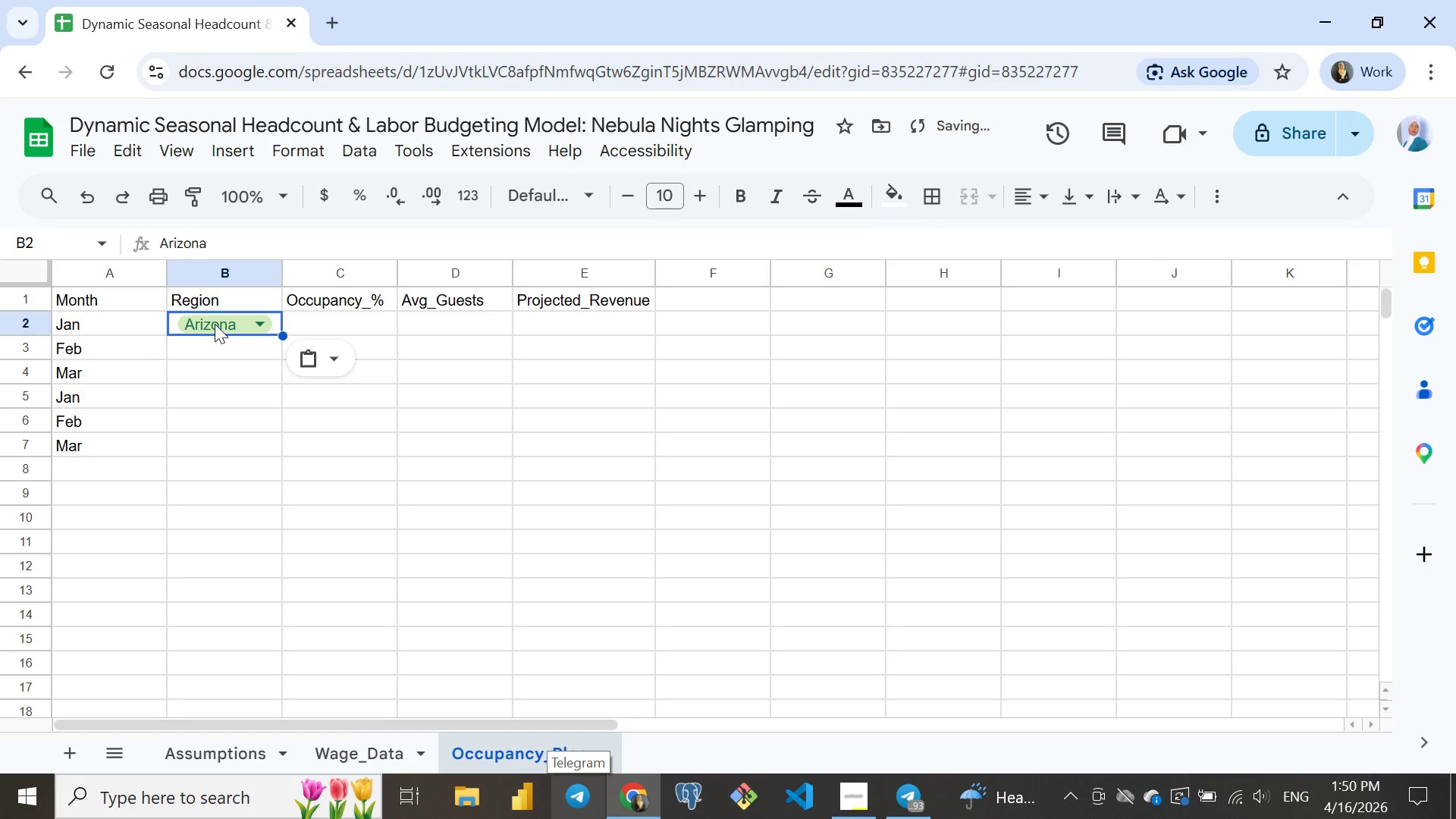 
key(Control+ControlLeft)
 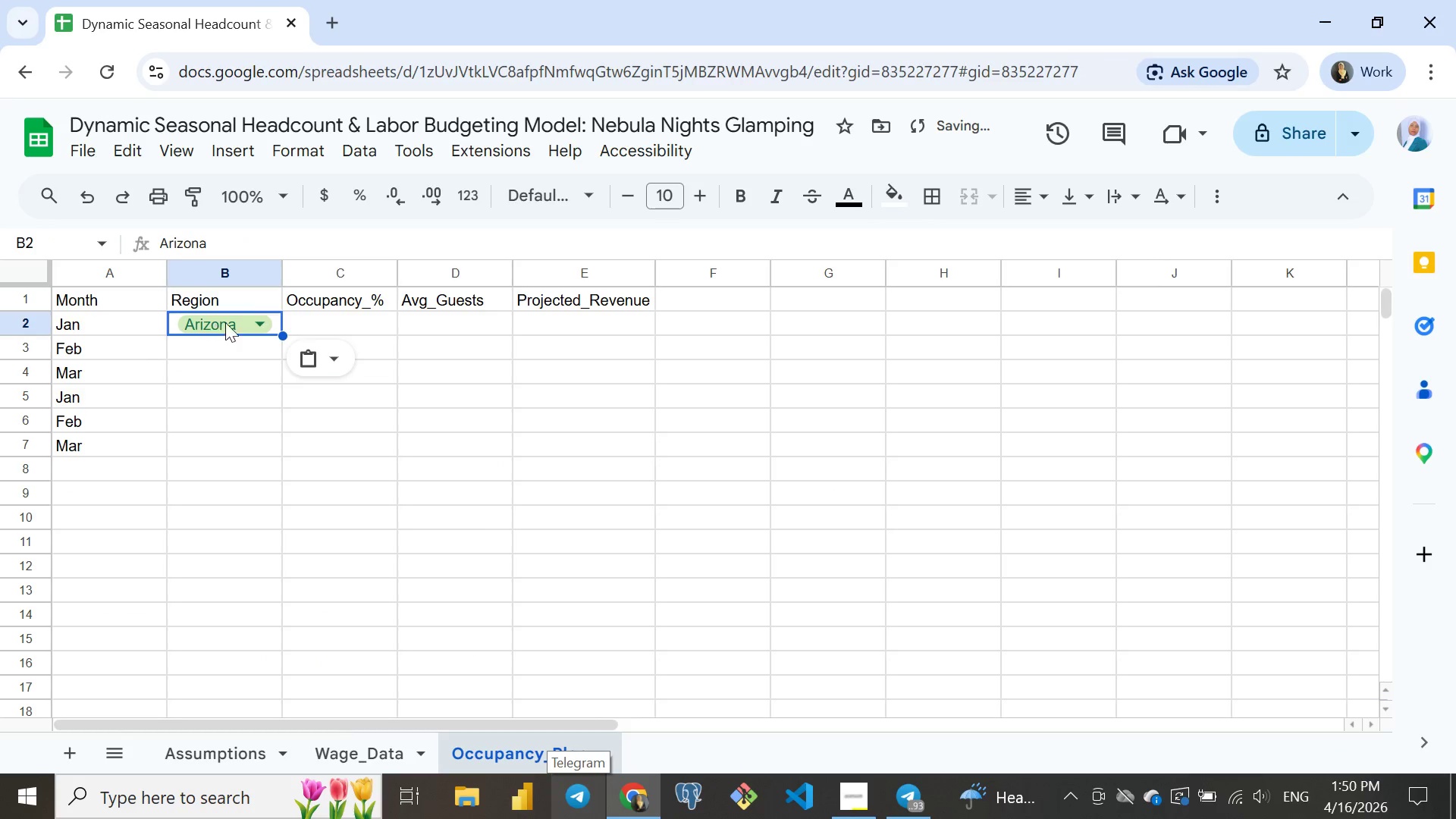 
key(Control+V)
 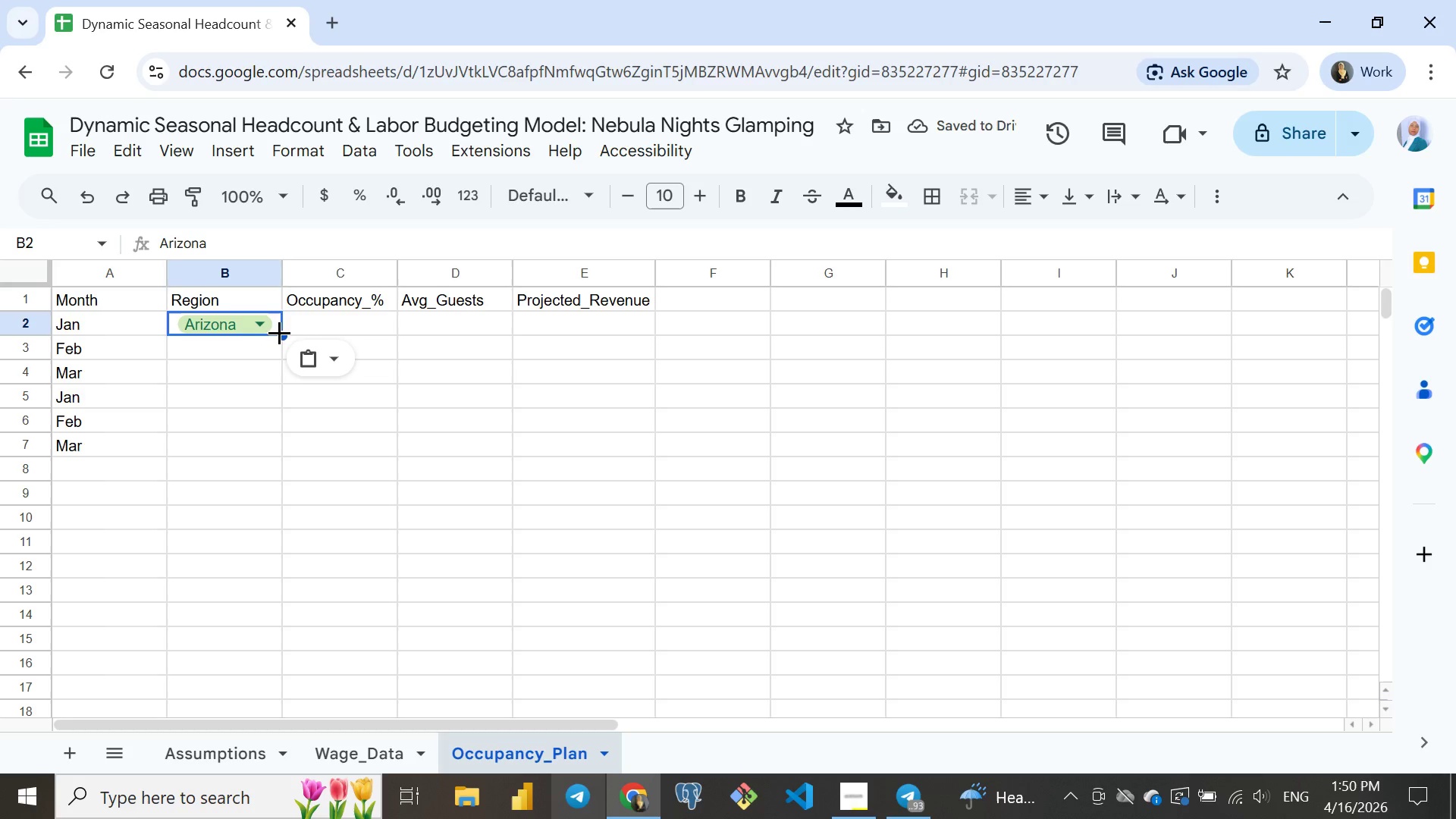 
left_click_drag(start_coordinate=[279, 332], to_coordinate=[278, 447])
 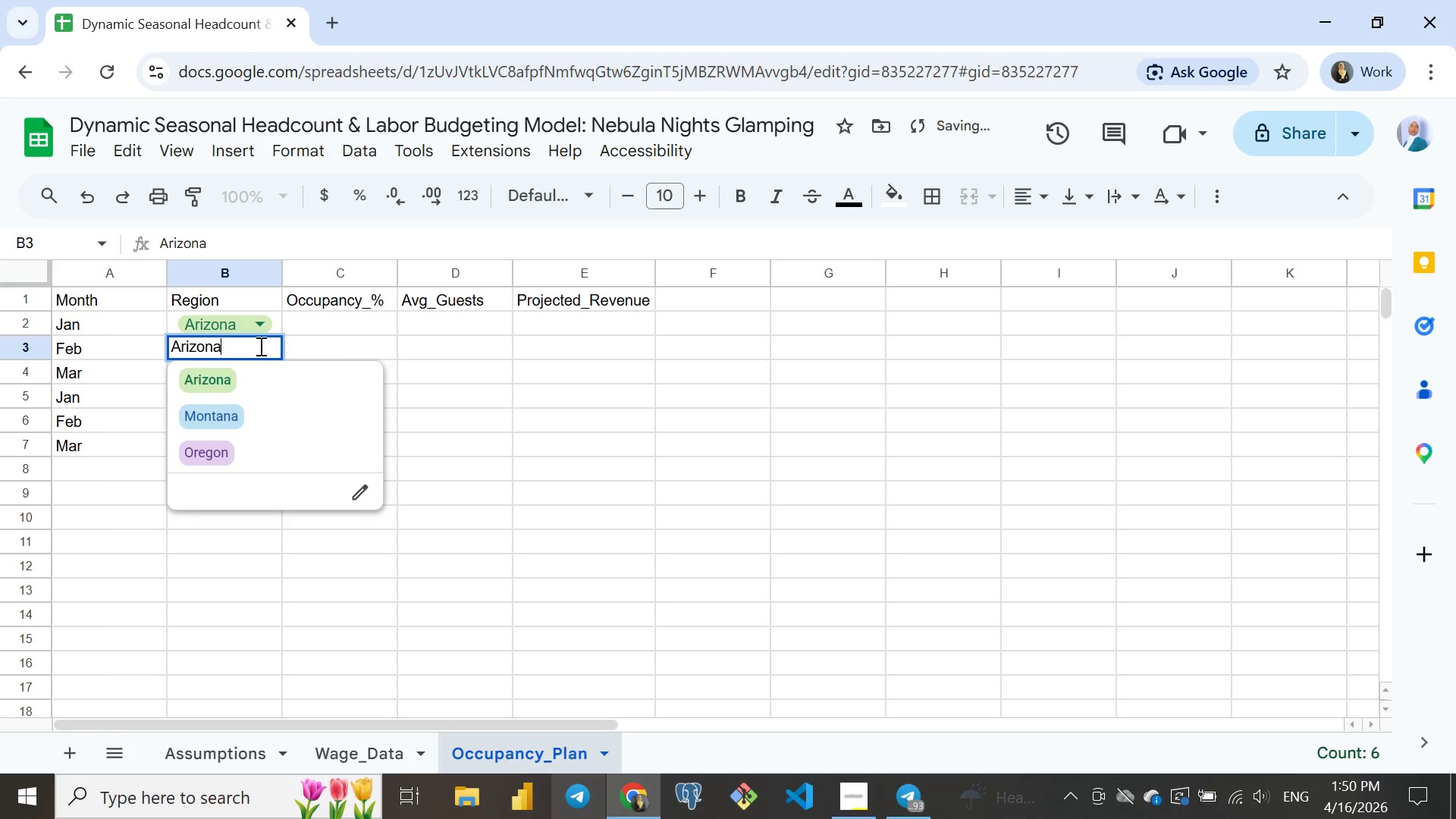 
left_click([259, 346])
 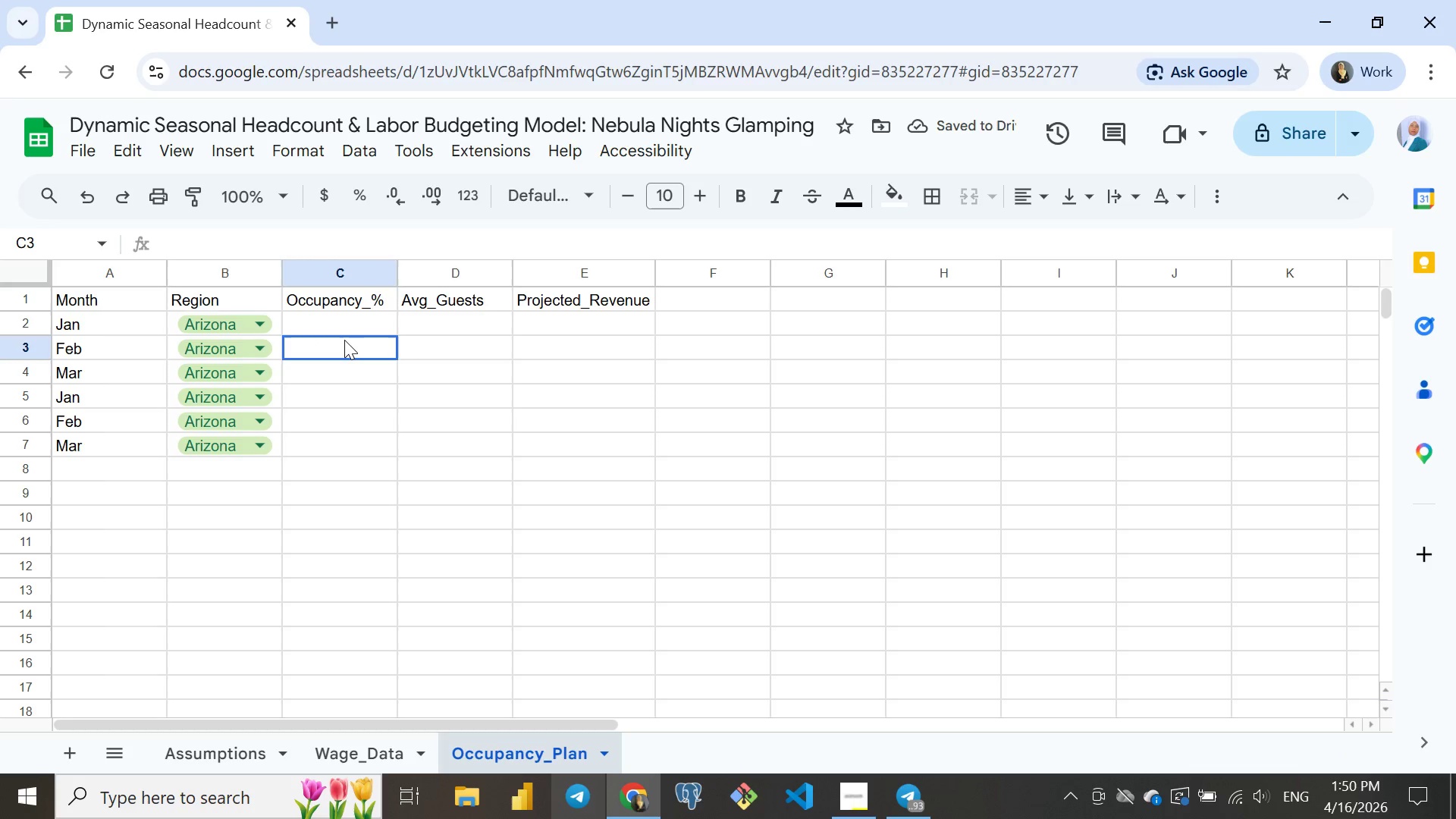 
left_click([344, 340])
 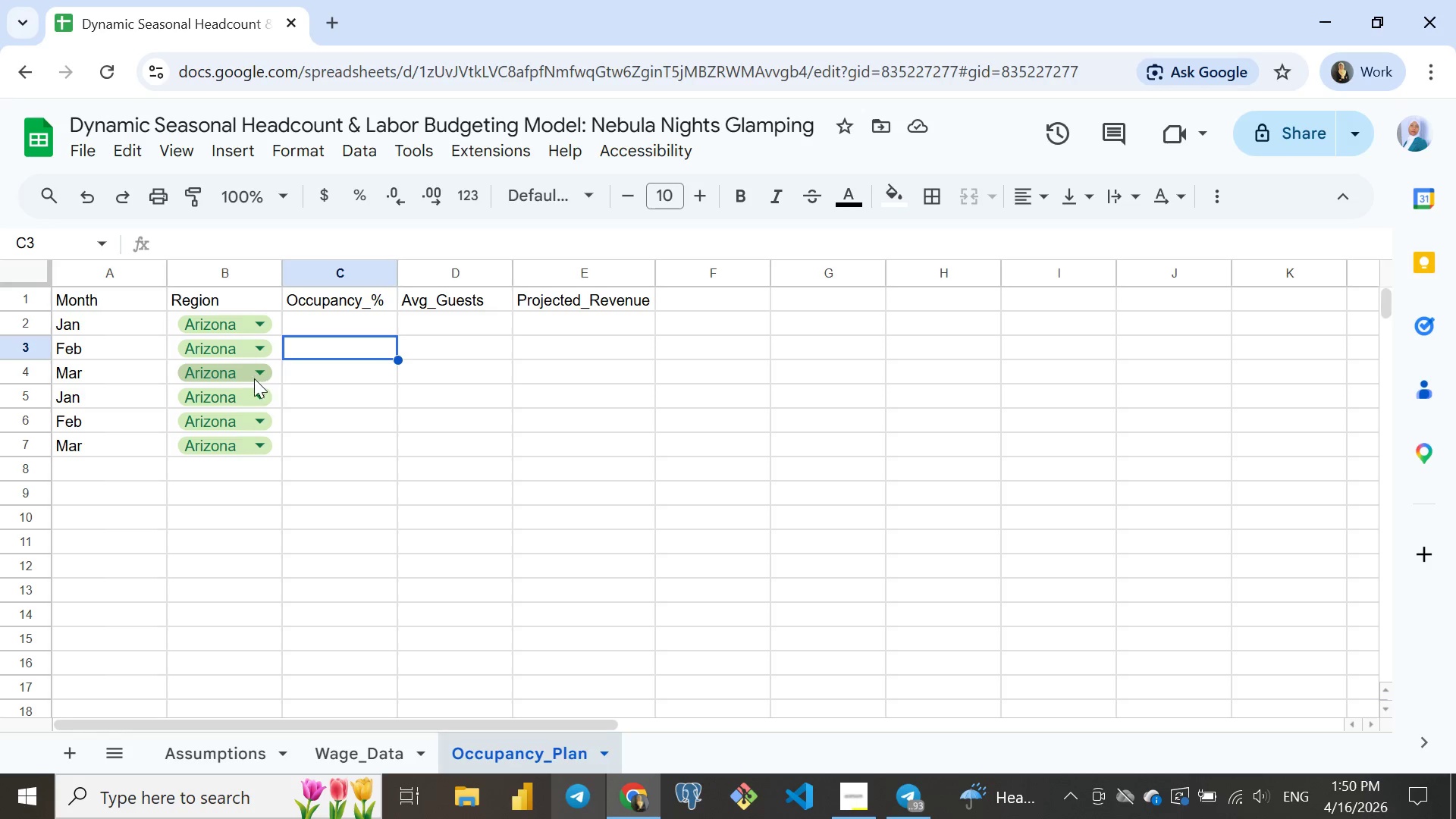 
wait(5.7)
 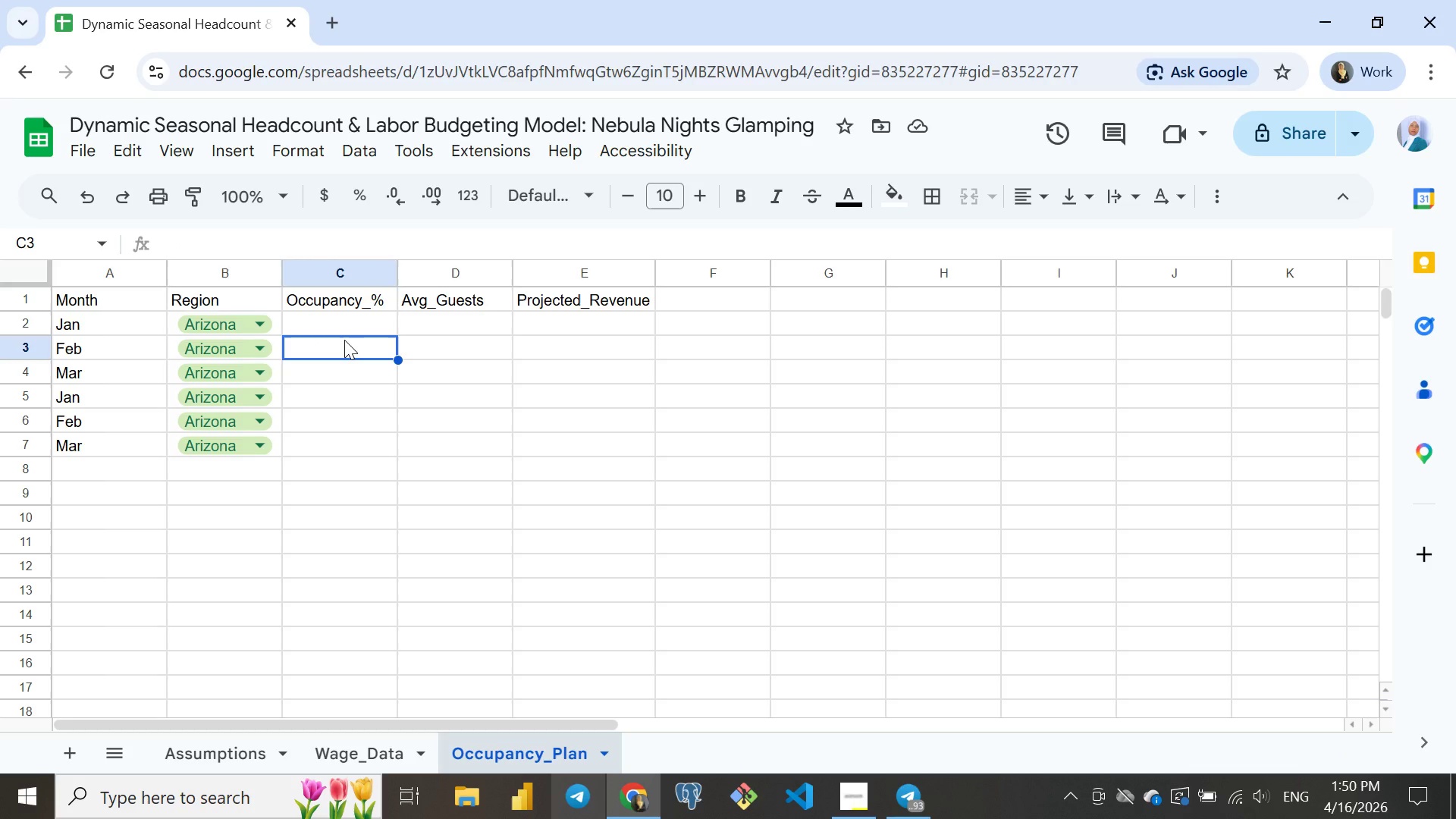 
left_click([259, 397])
 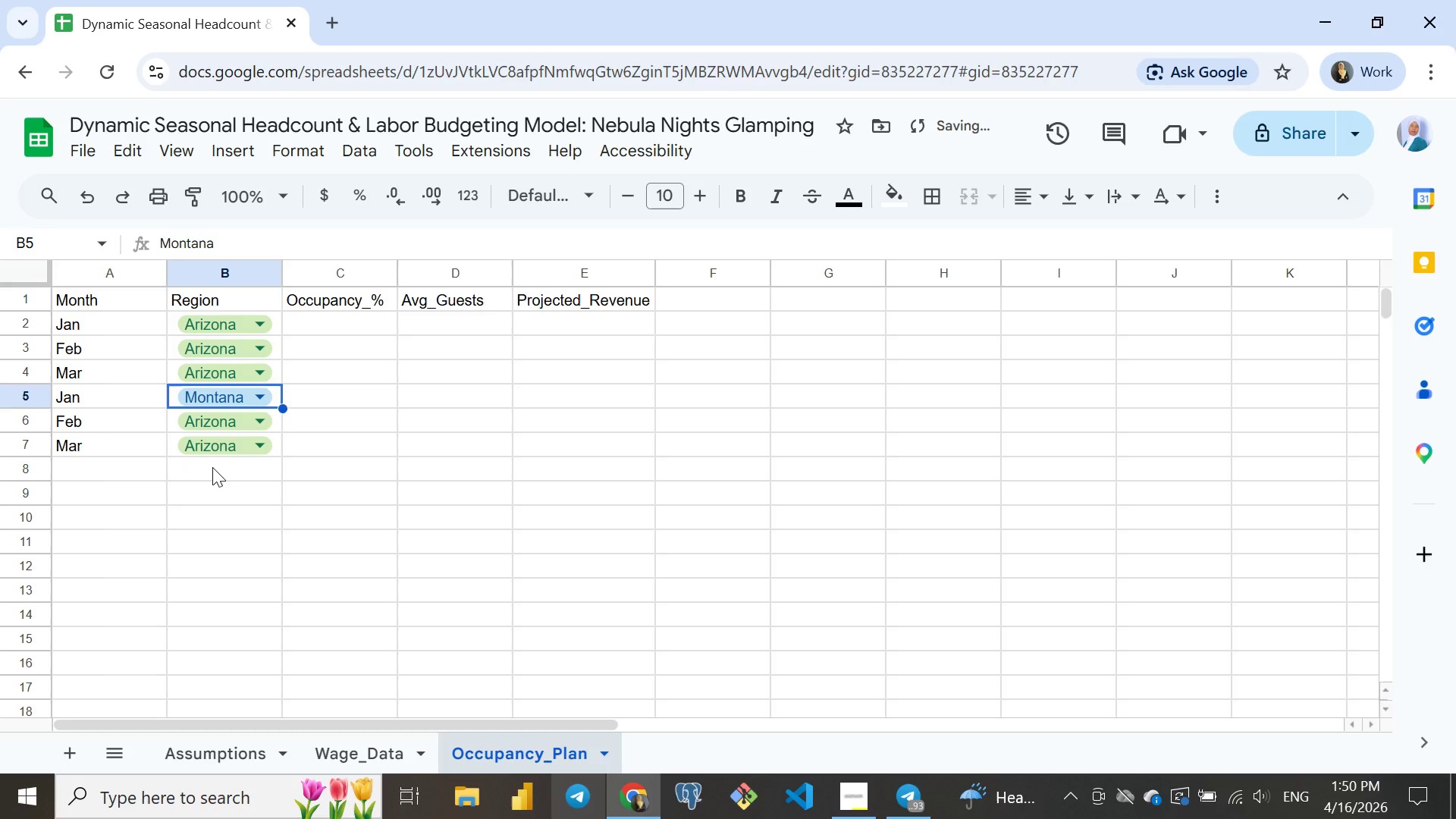 
left_click([212, 467])
 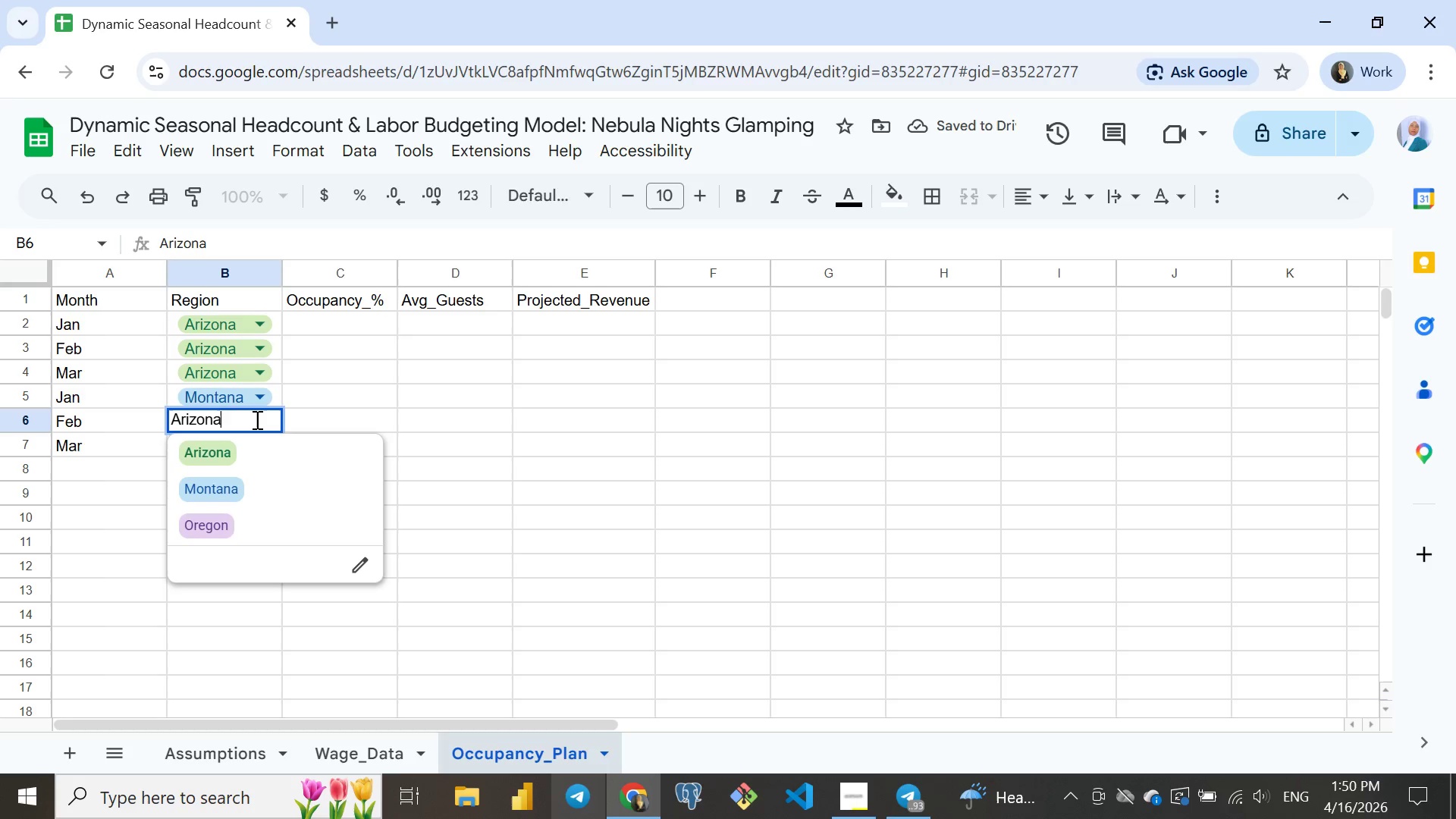 
left_click([256, 419])
 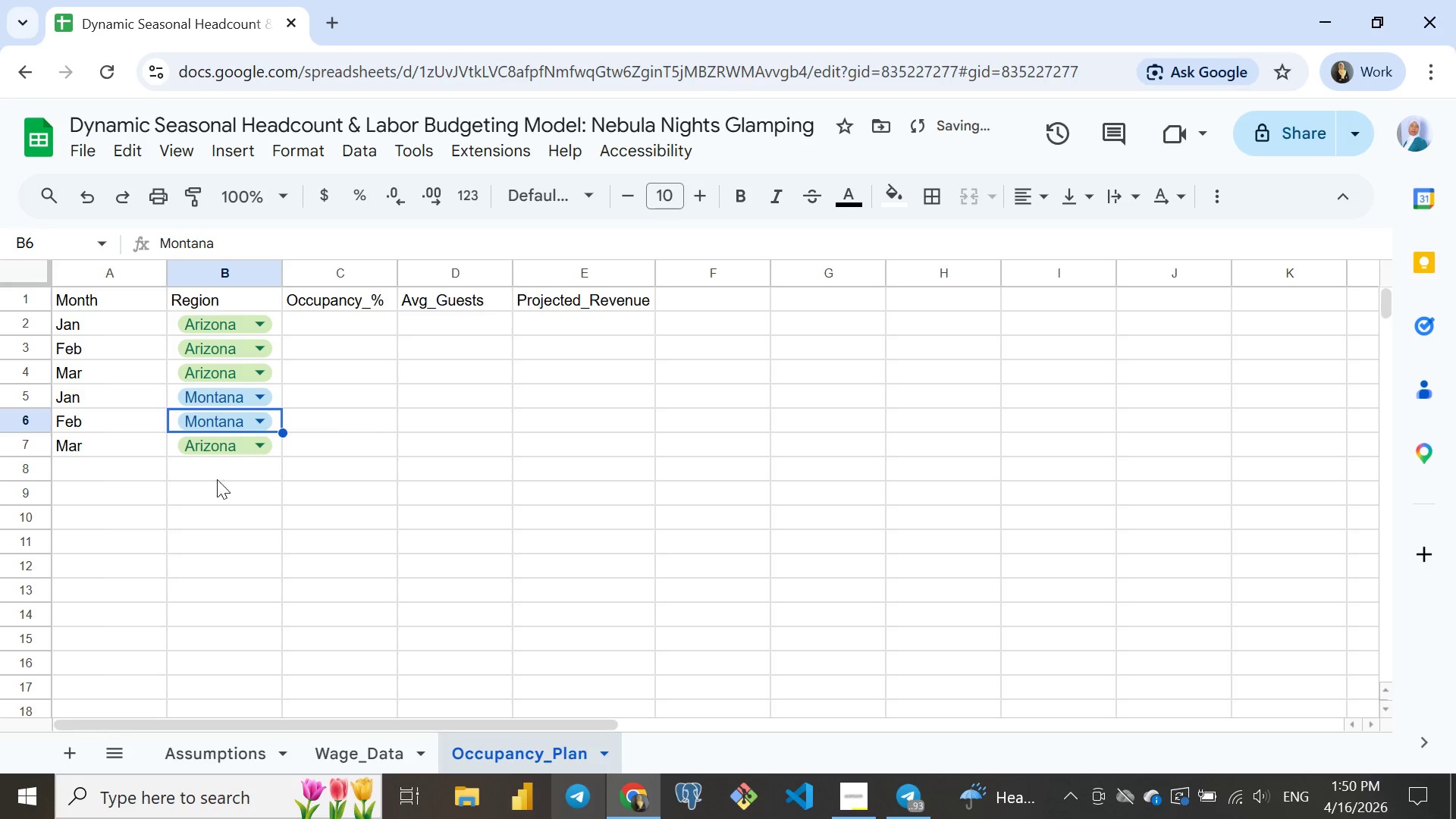 
left_click([211, 482])
 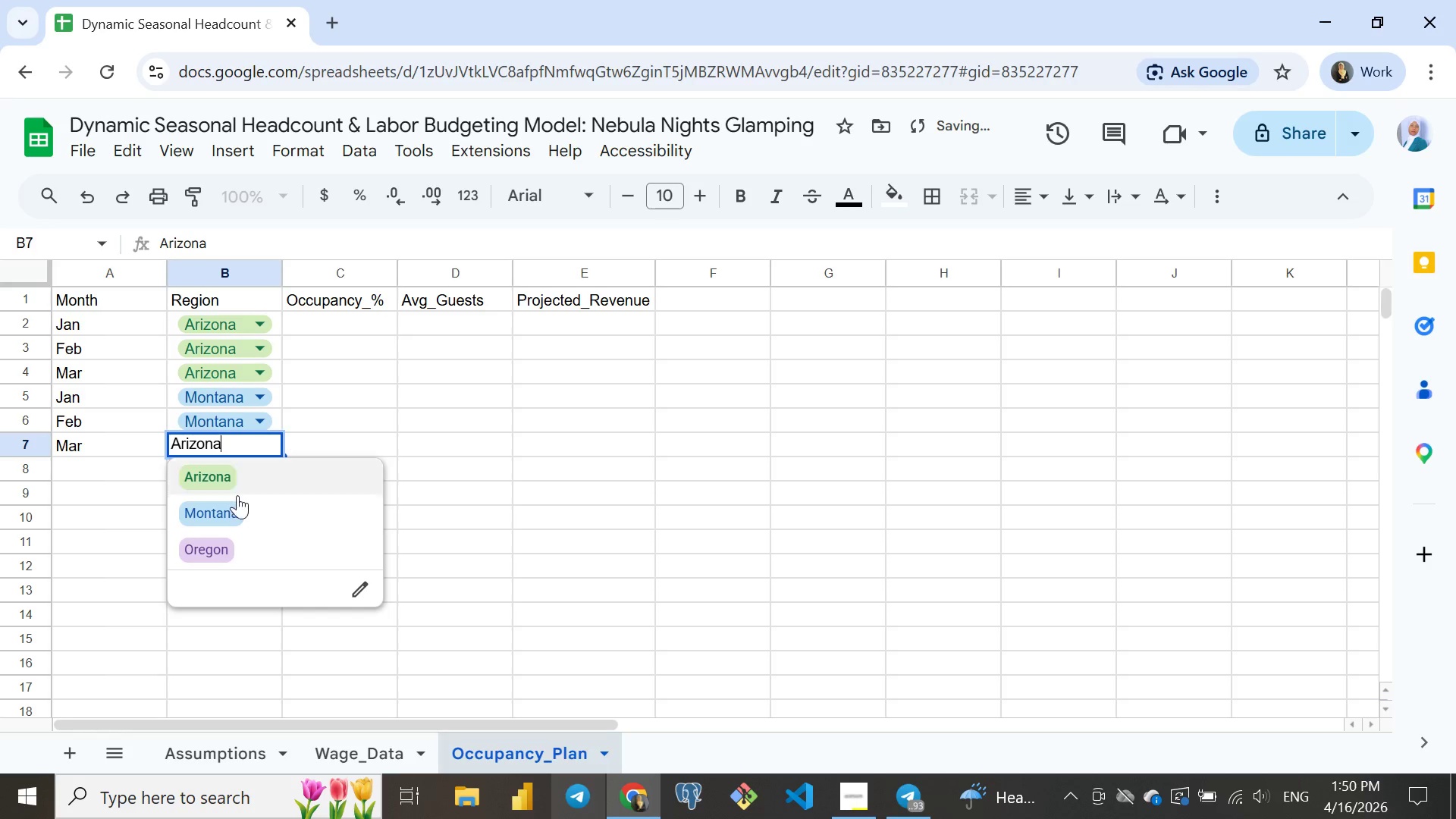 
left_click([261, 447])
 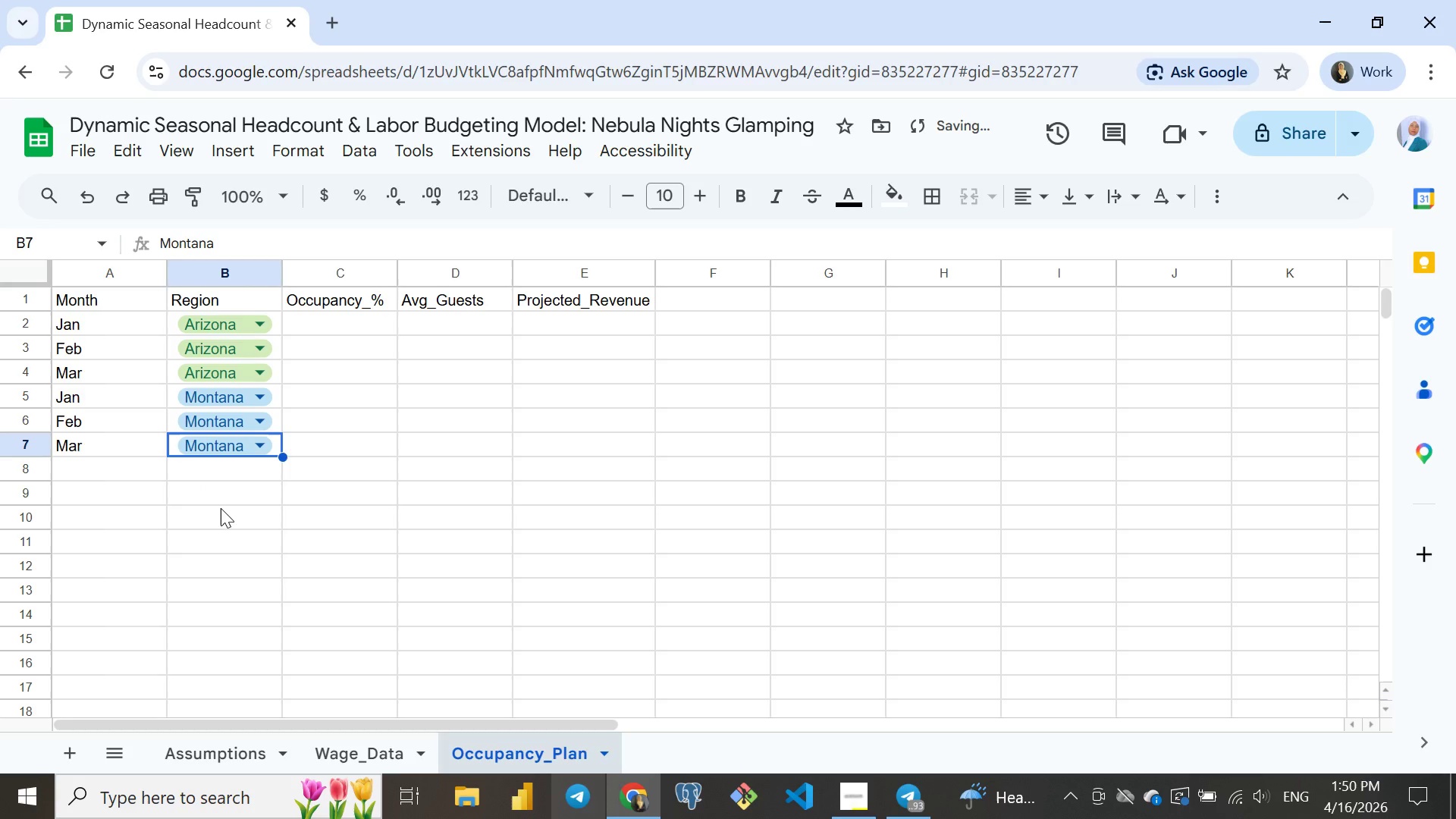 
left_click([221, 508])
 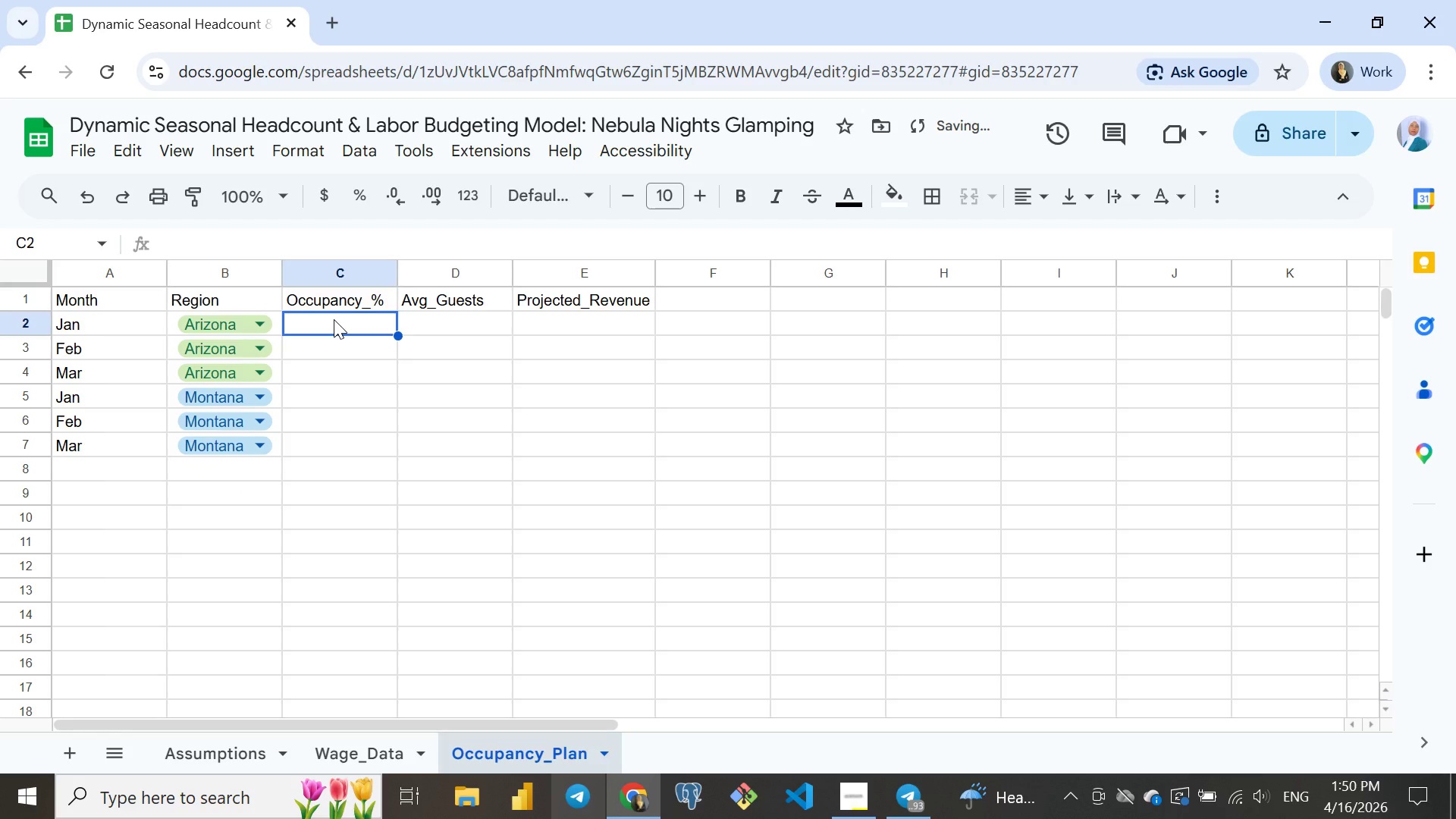 
left_click([334, 319])
 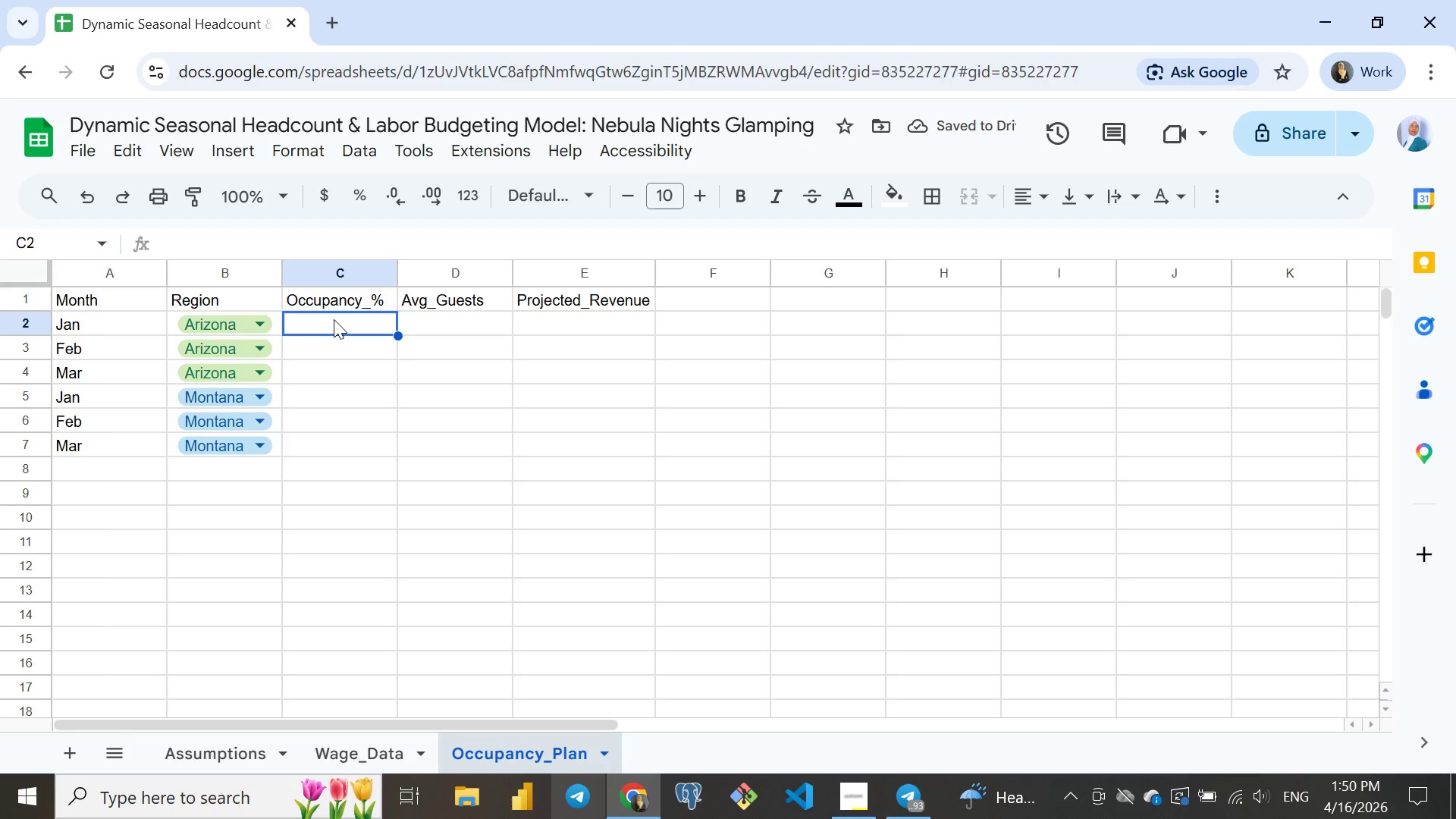 
type(35%)
 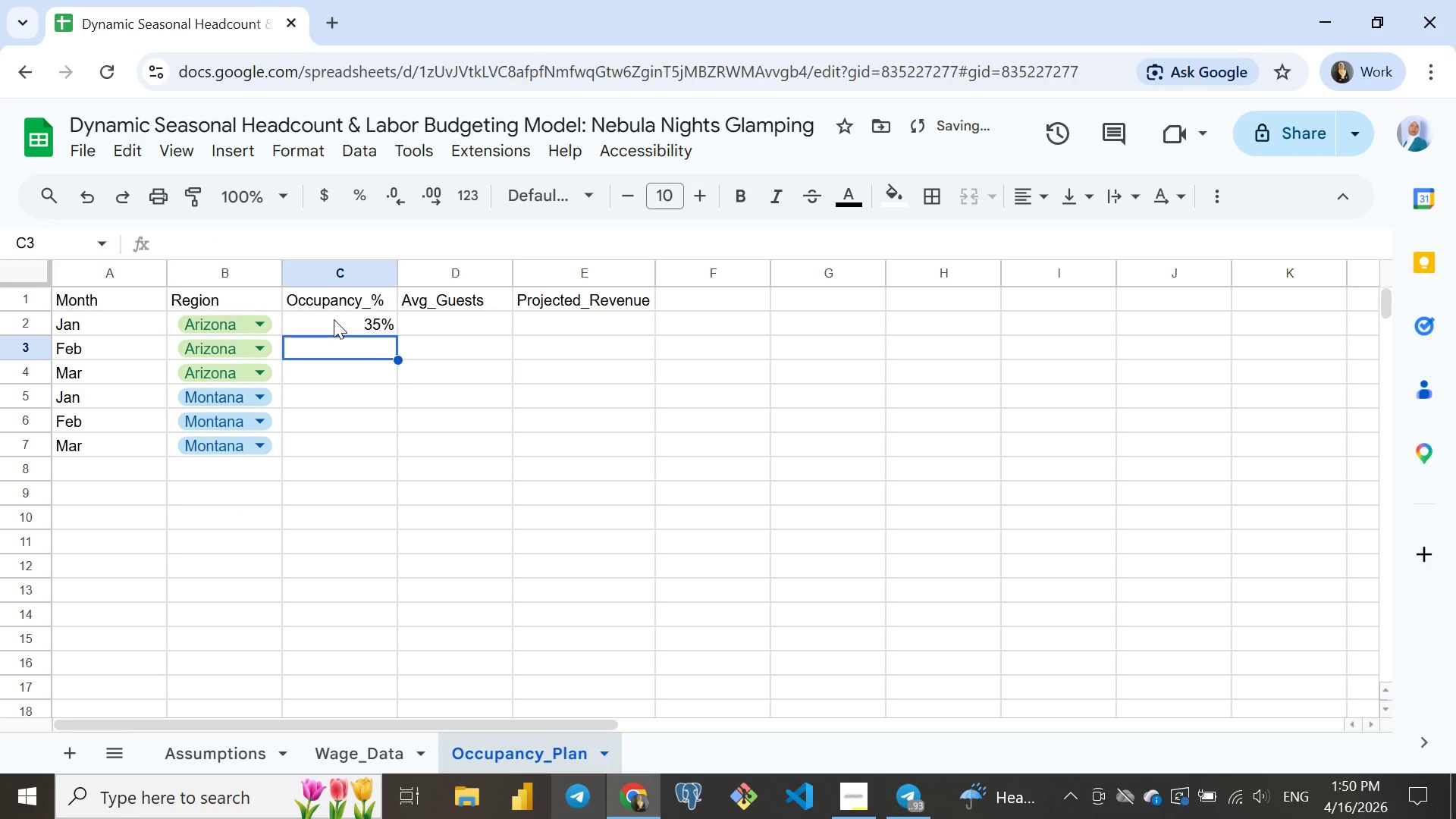 
key(Enter)
 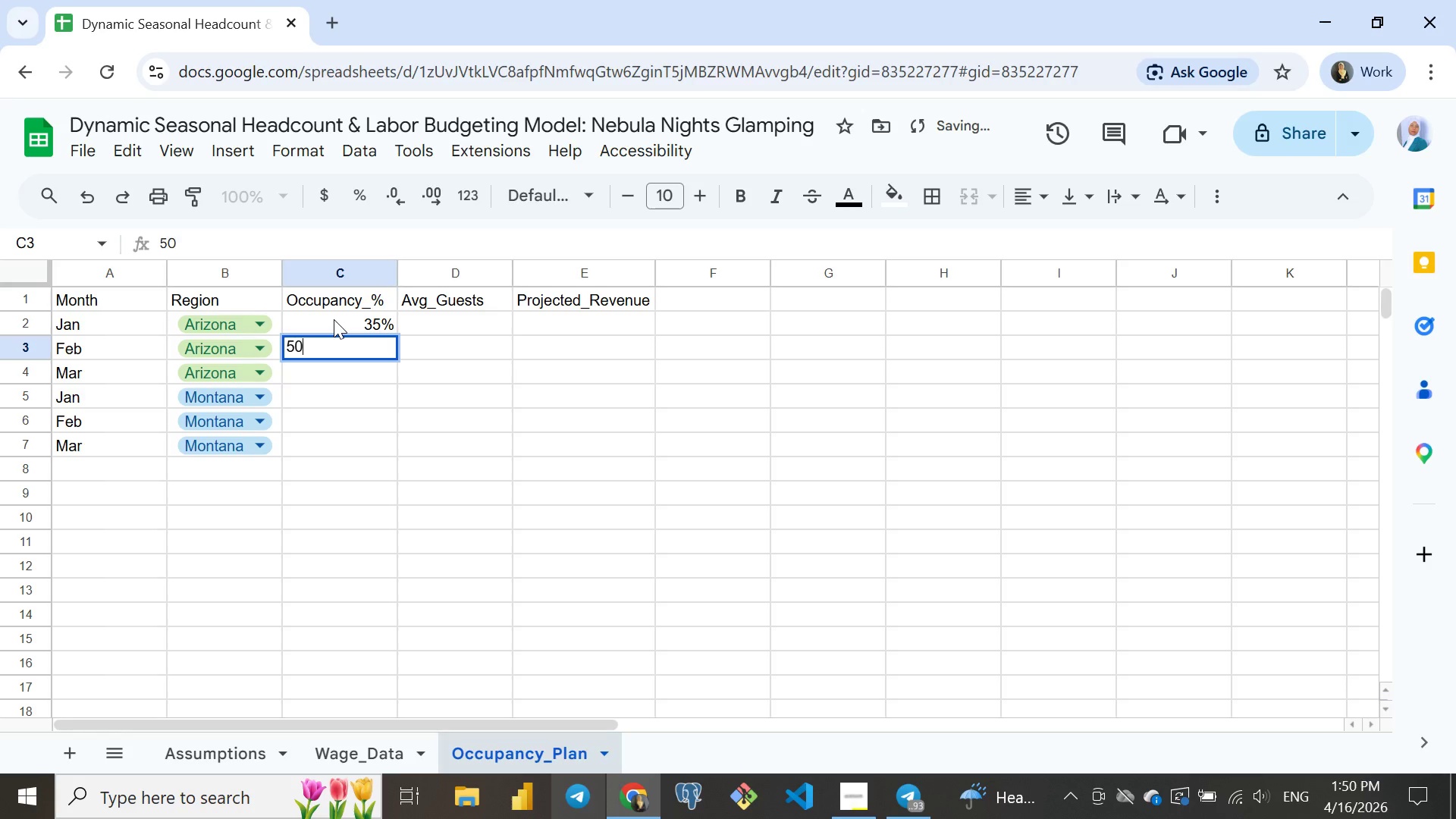 
type(50%)
 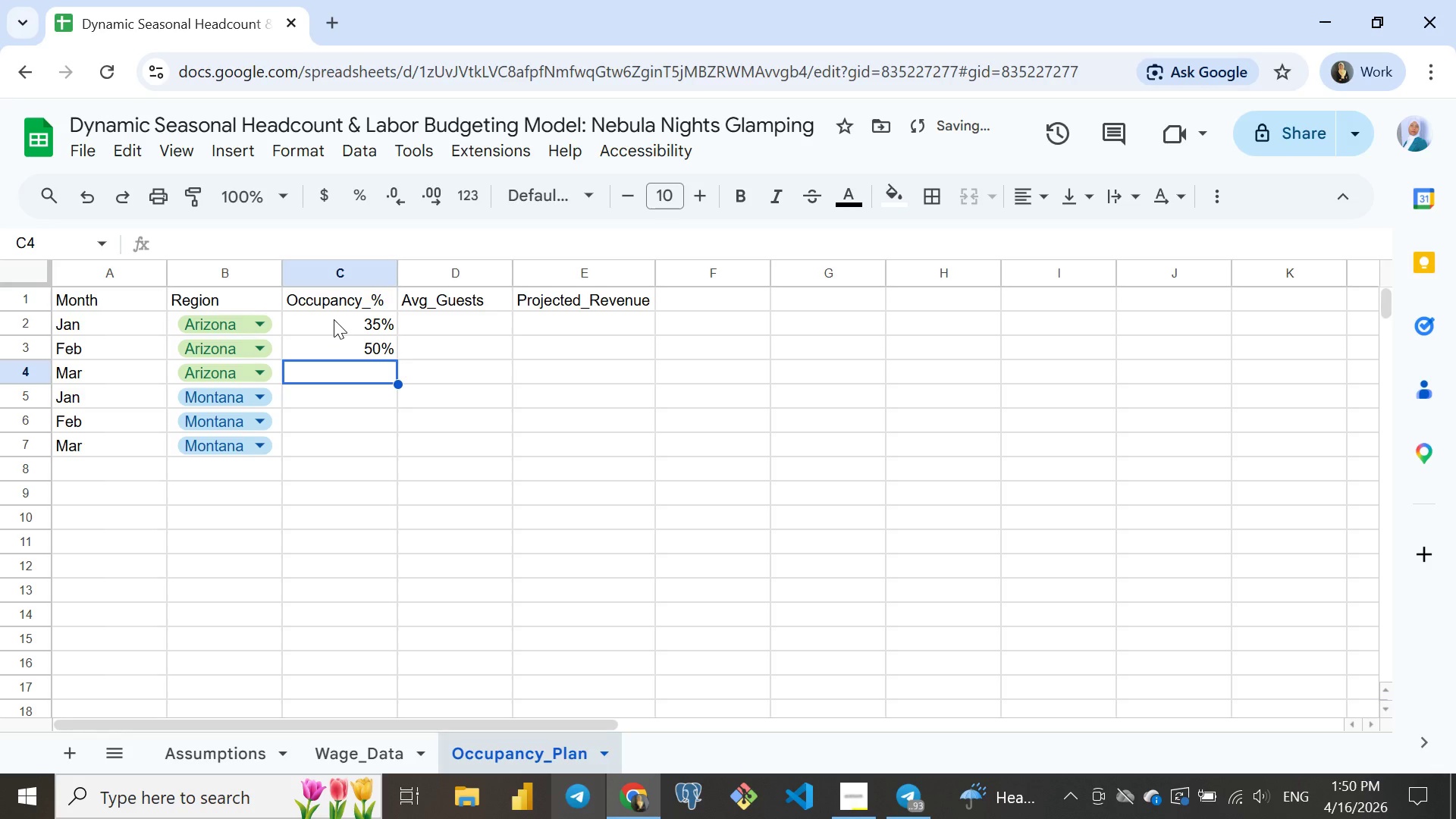 
 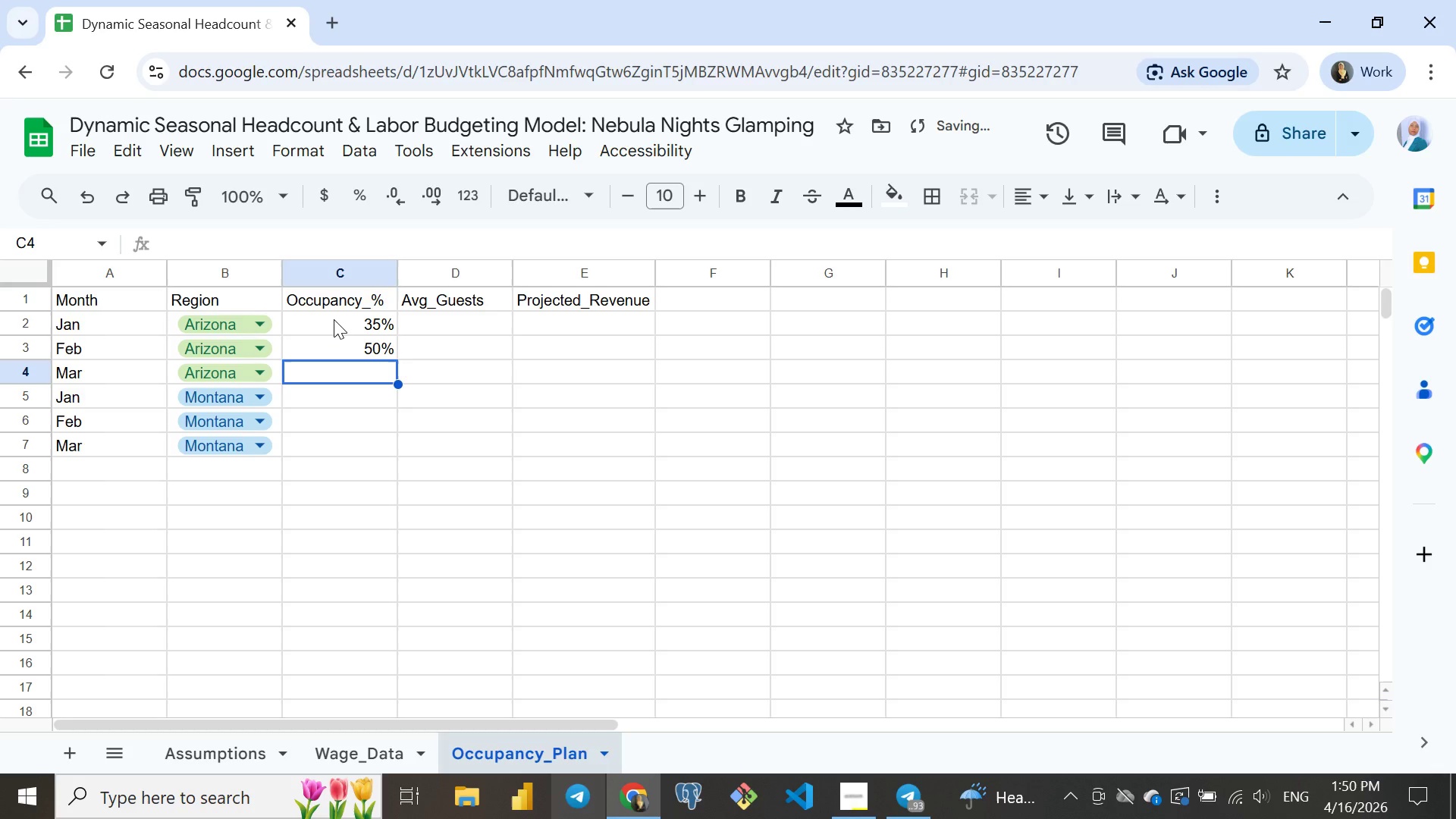 
key(Enter)
 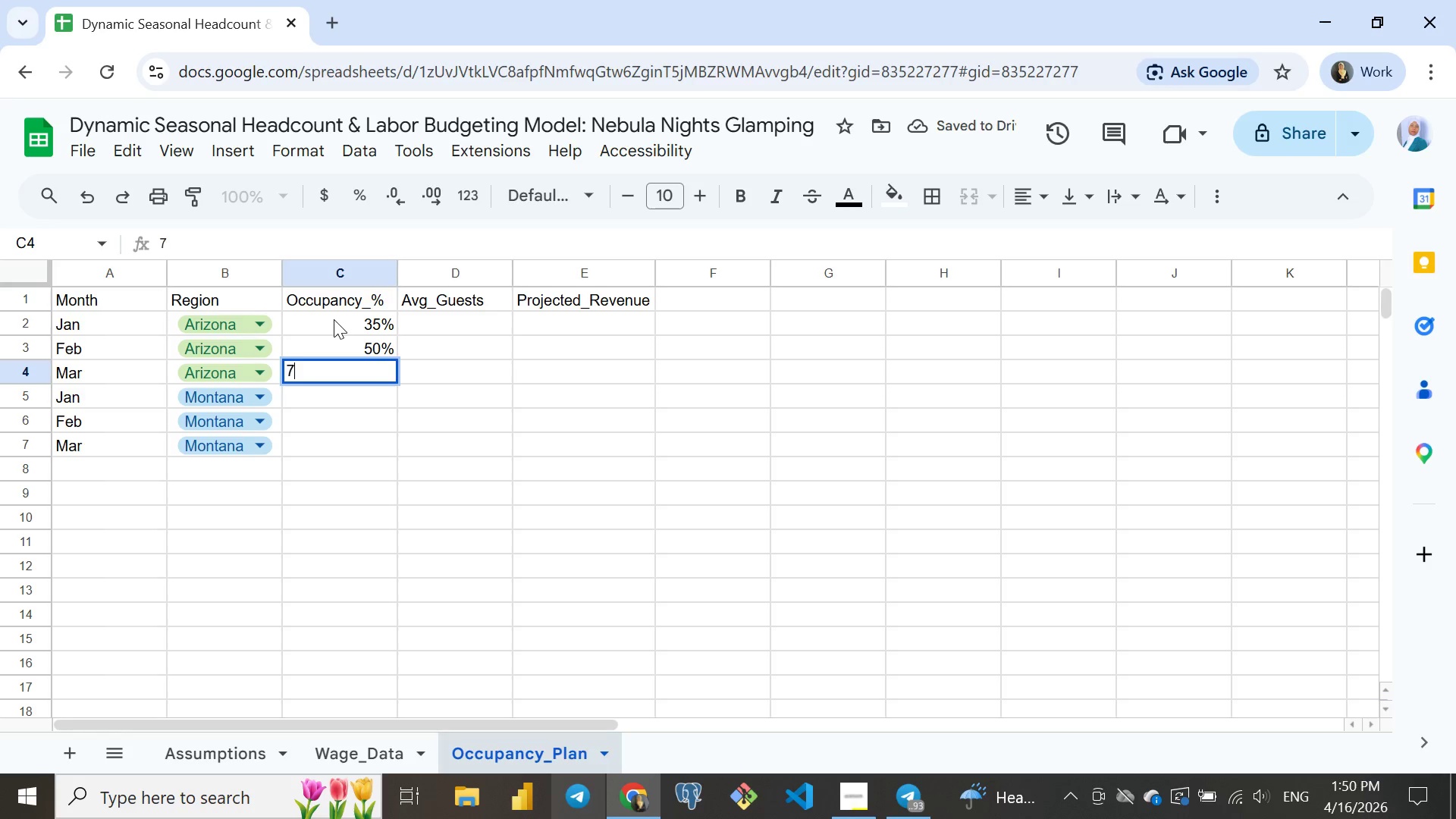 
type(75%)
 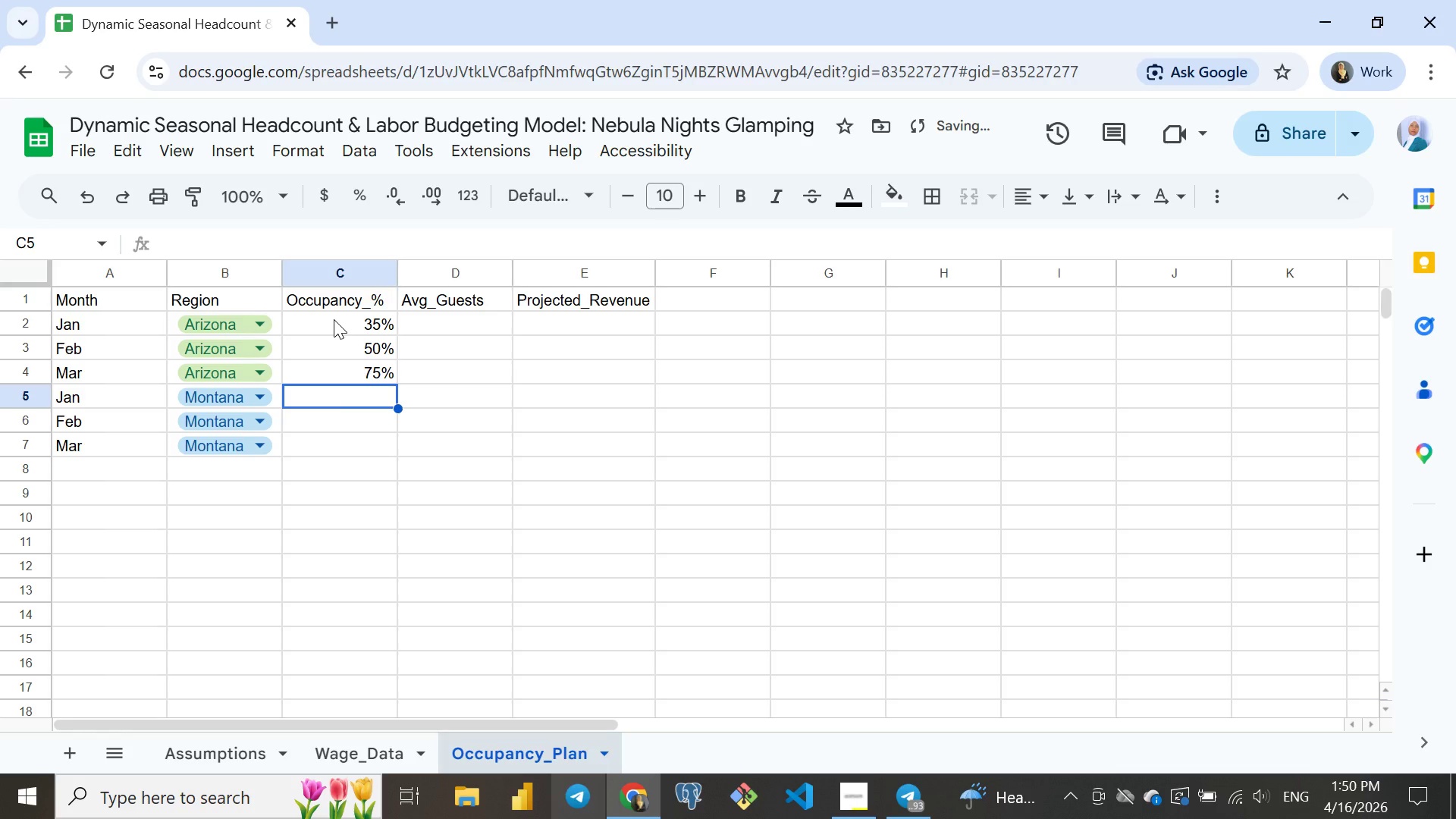 
 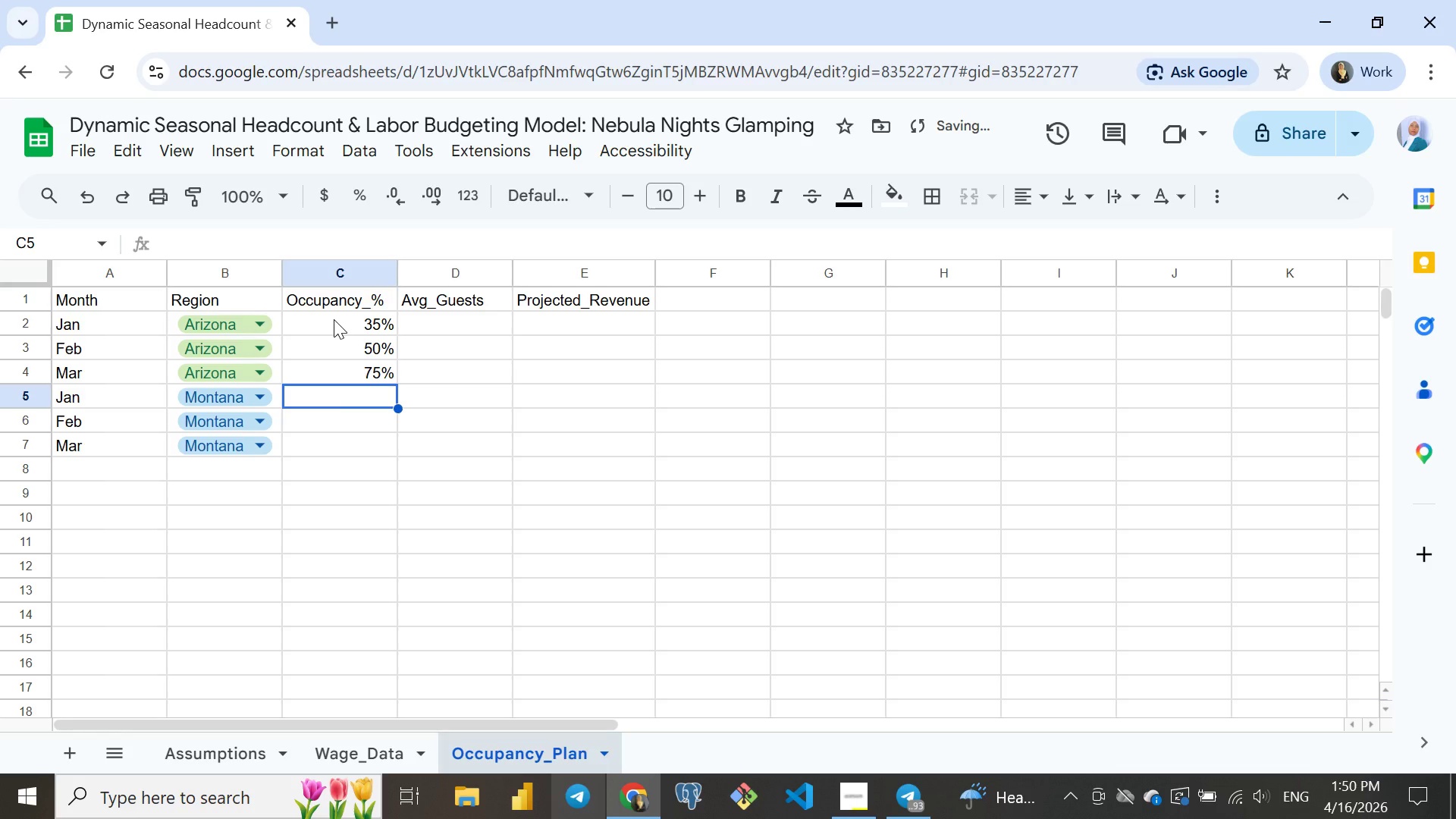 
key(Enter)
 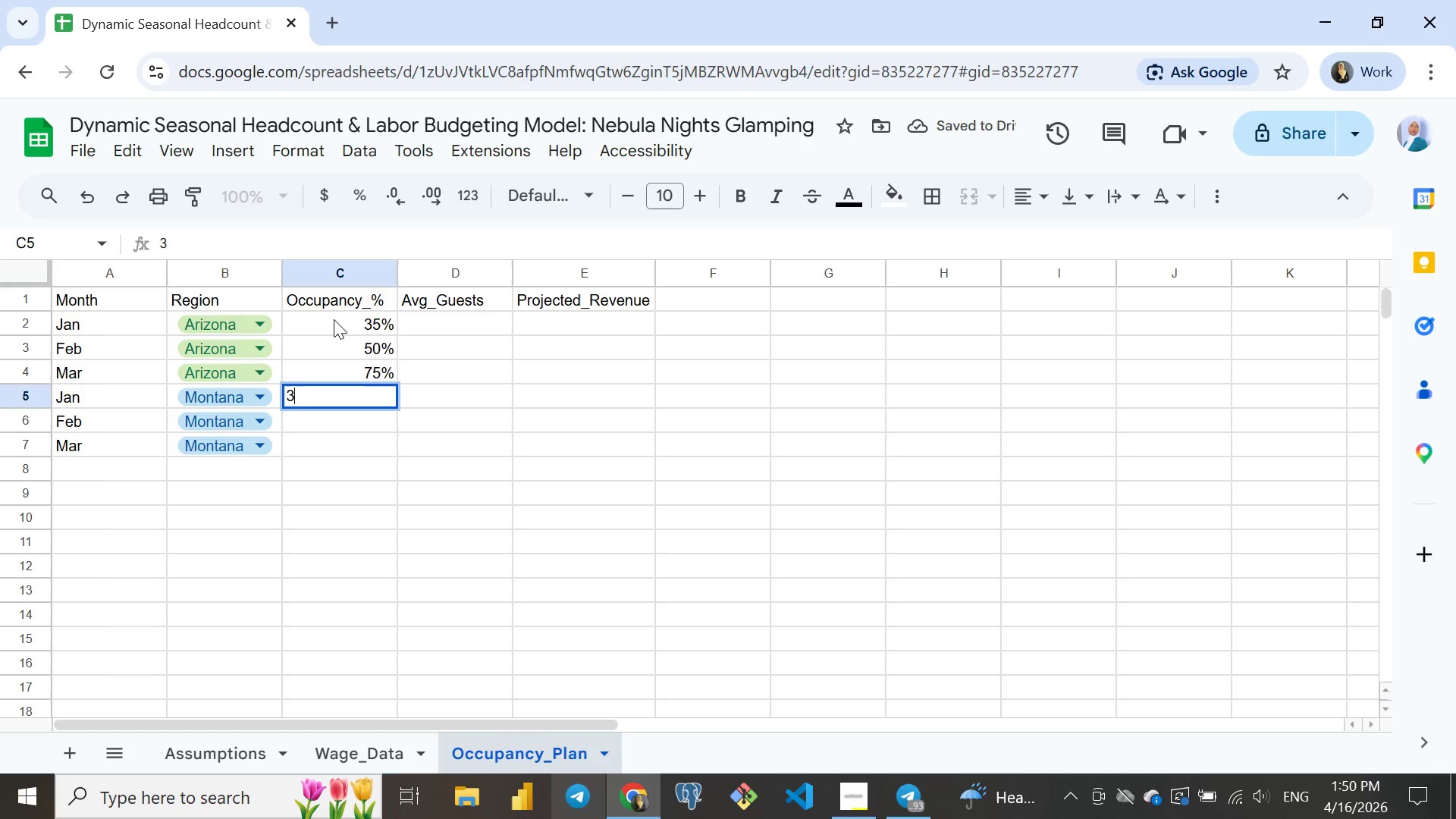 
type(30%)
 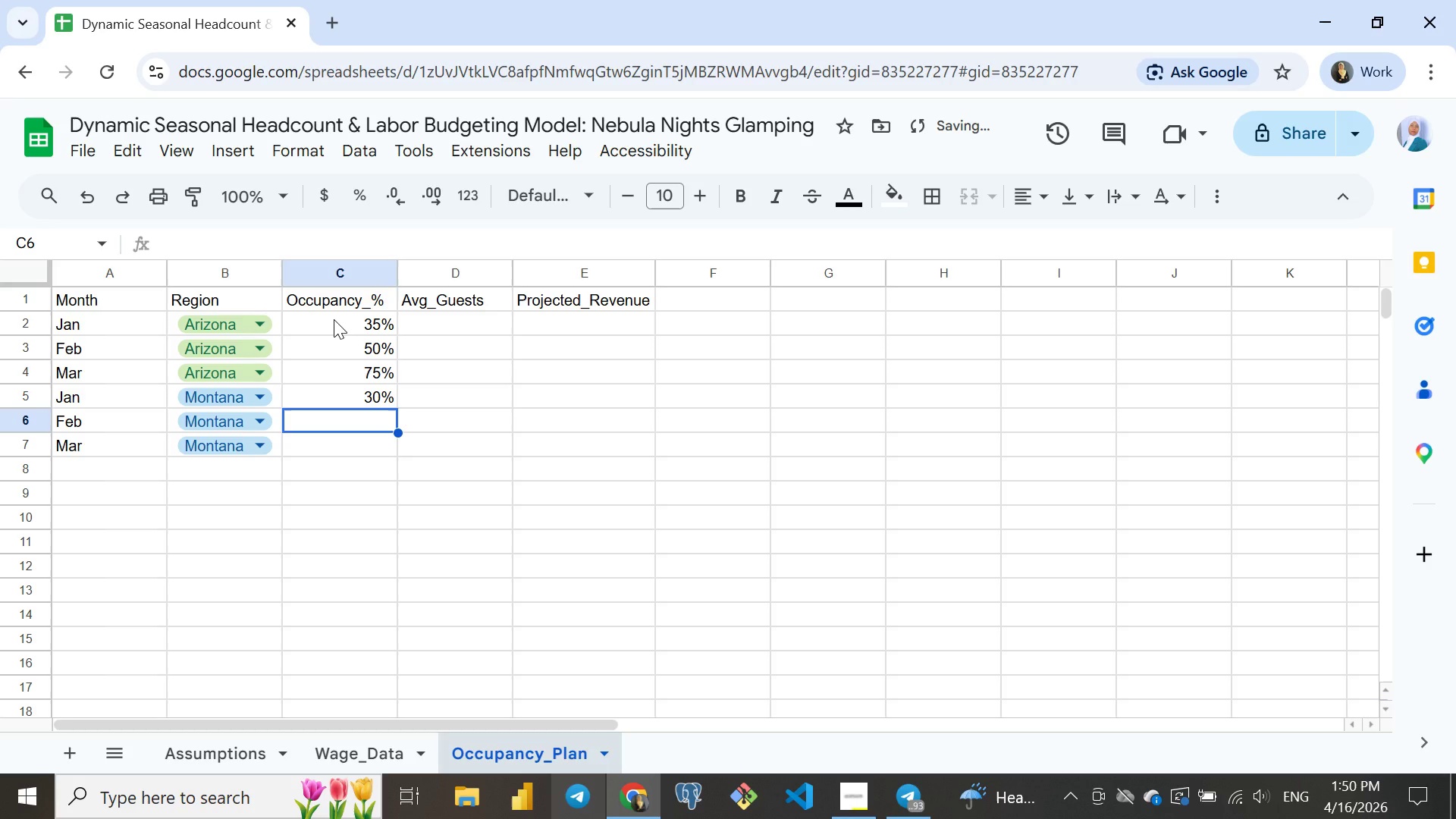 
 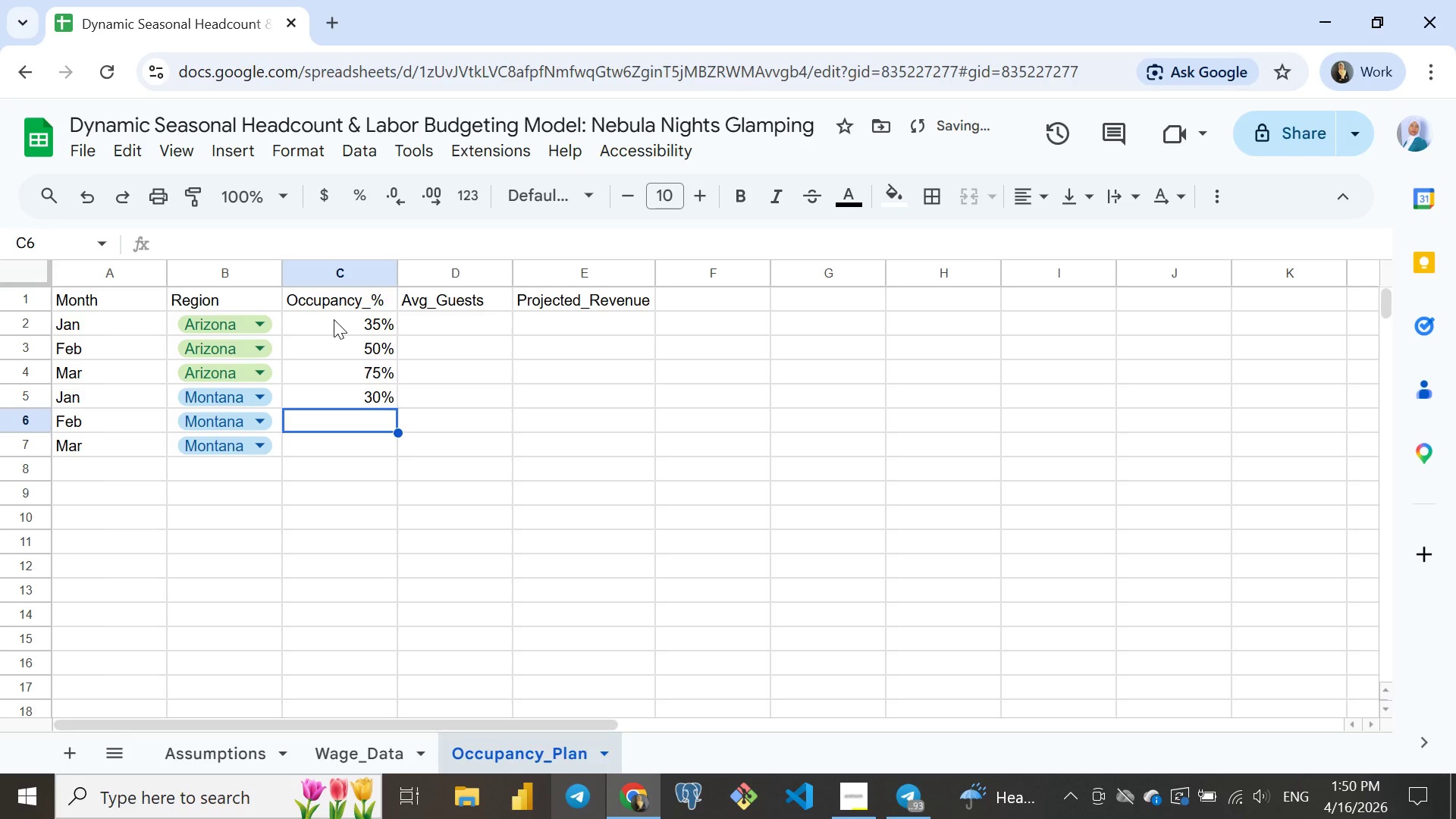 
key(Enter)
 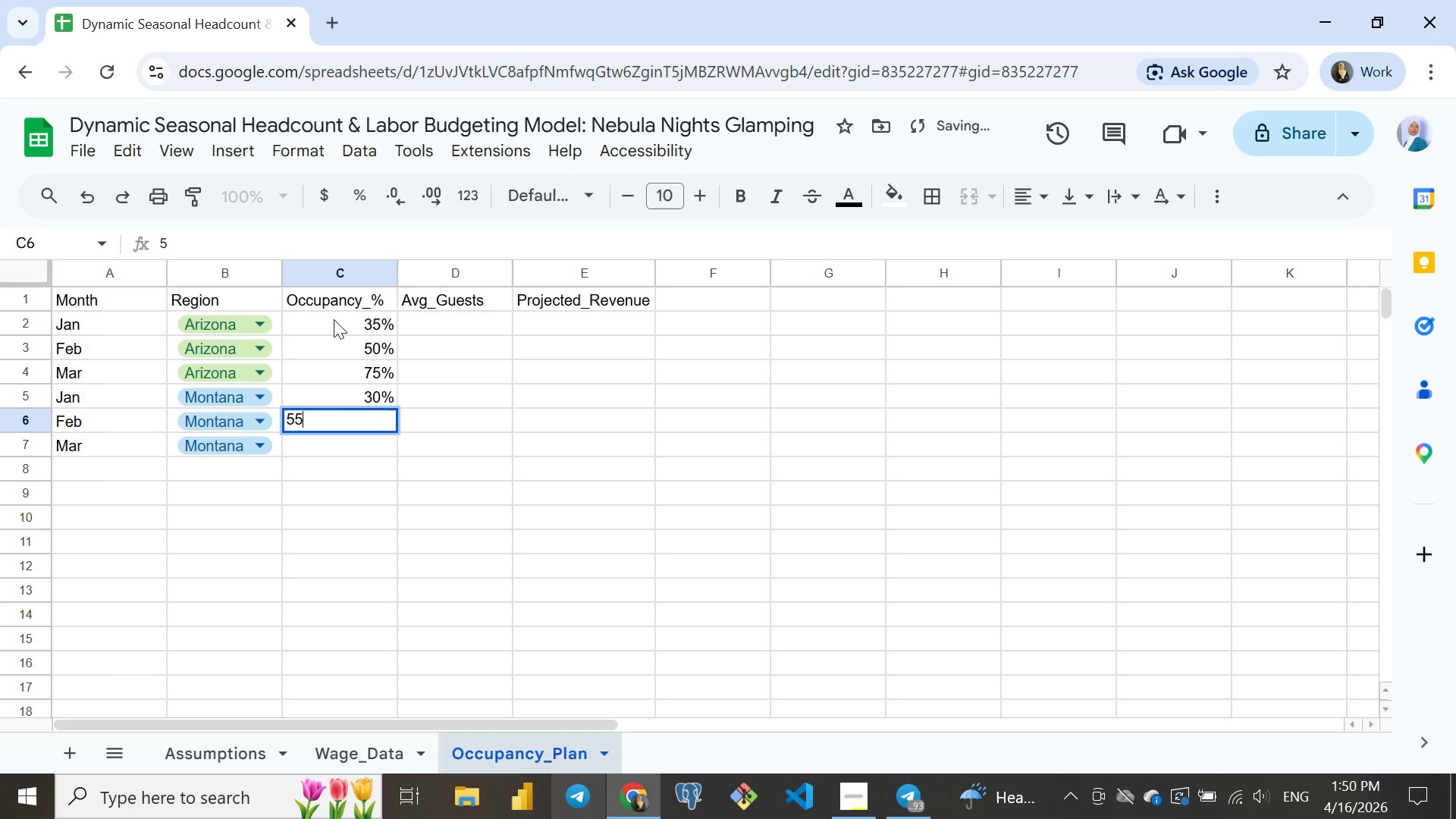 
type(55%)
 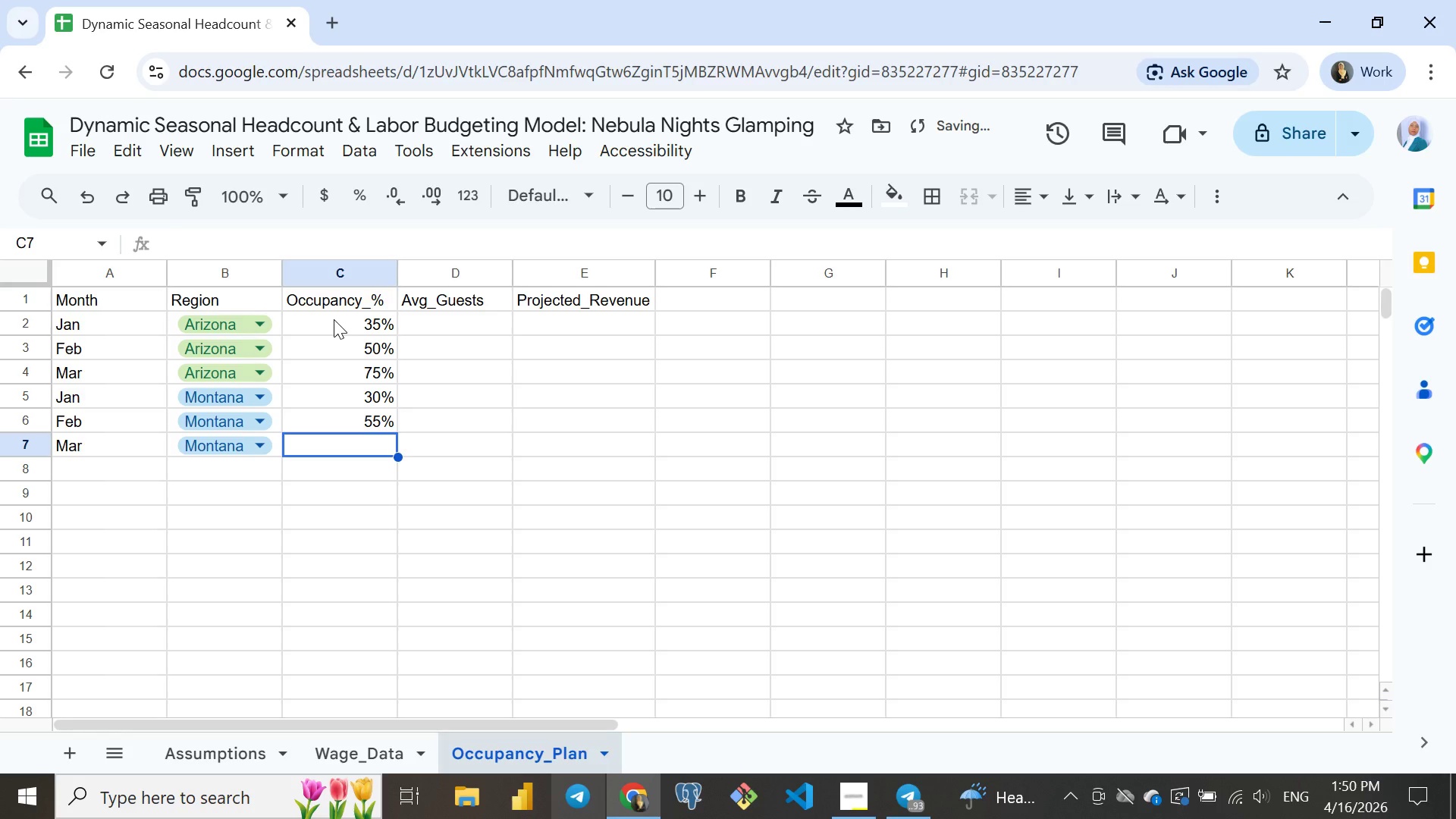 
 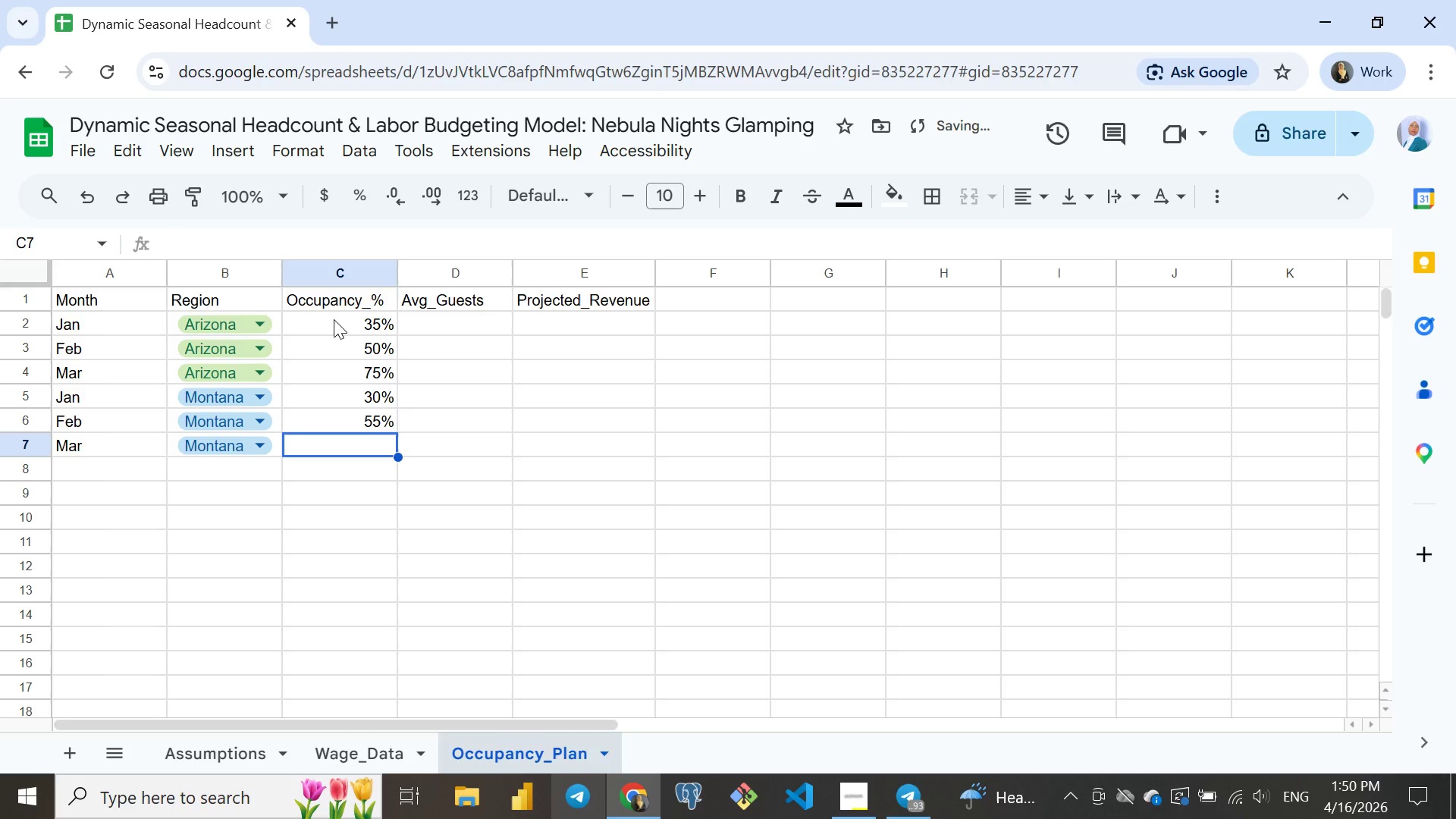 
key(Enter)
 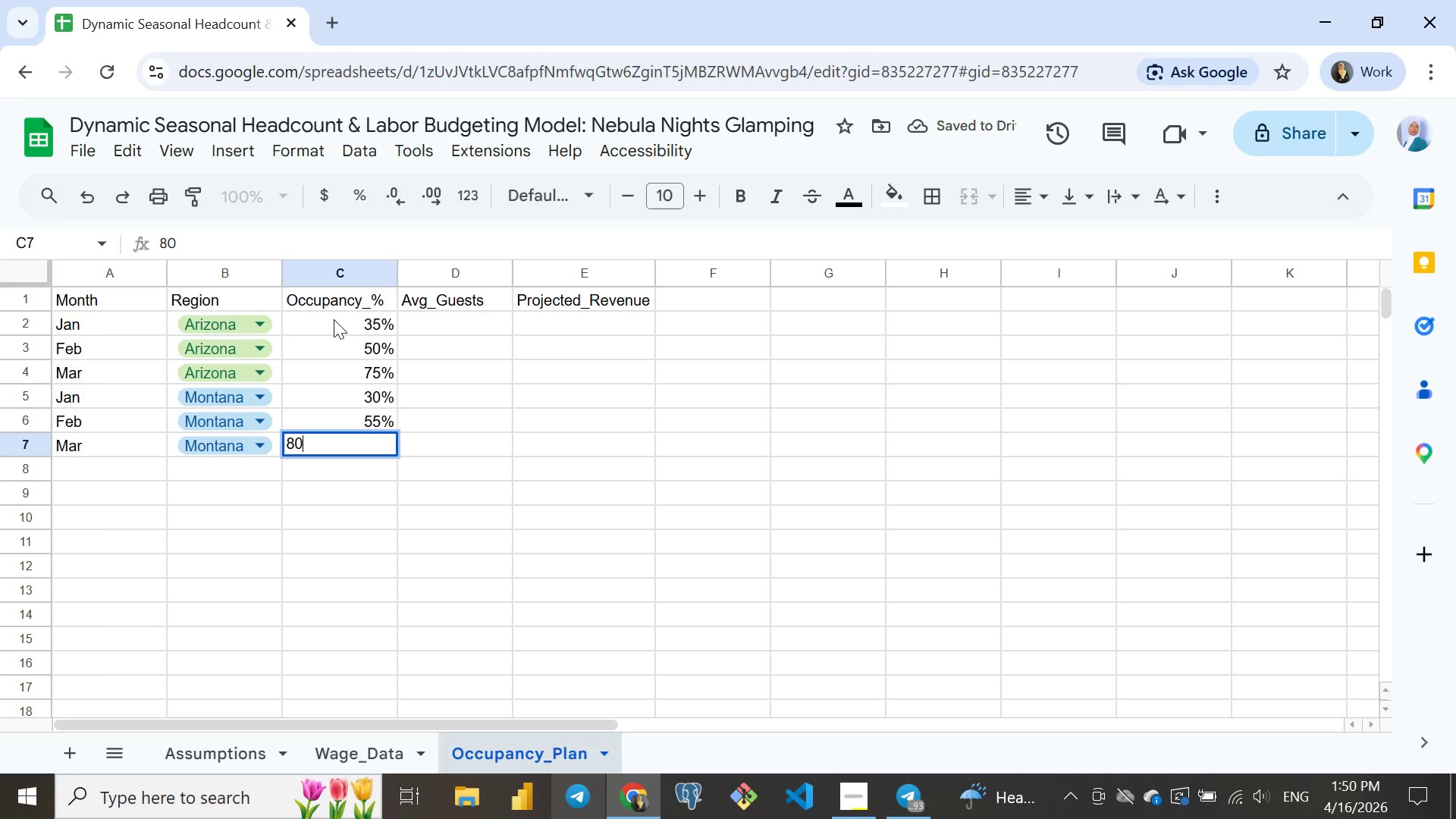 
type(80%)
 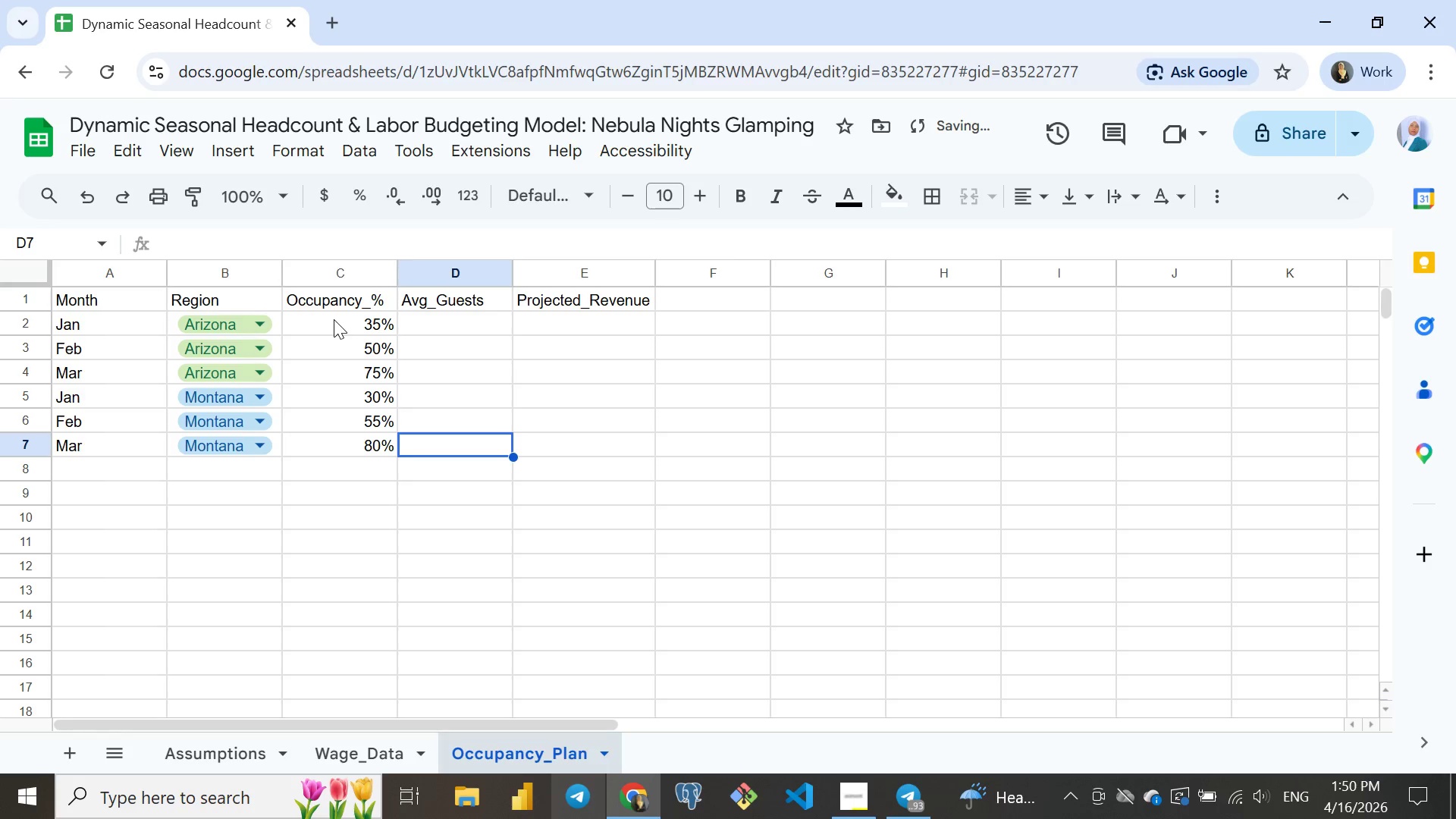 
key(ArrowRight)
 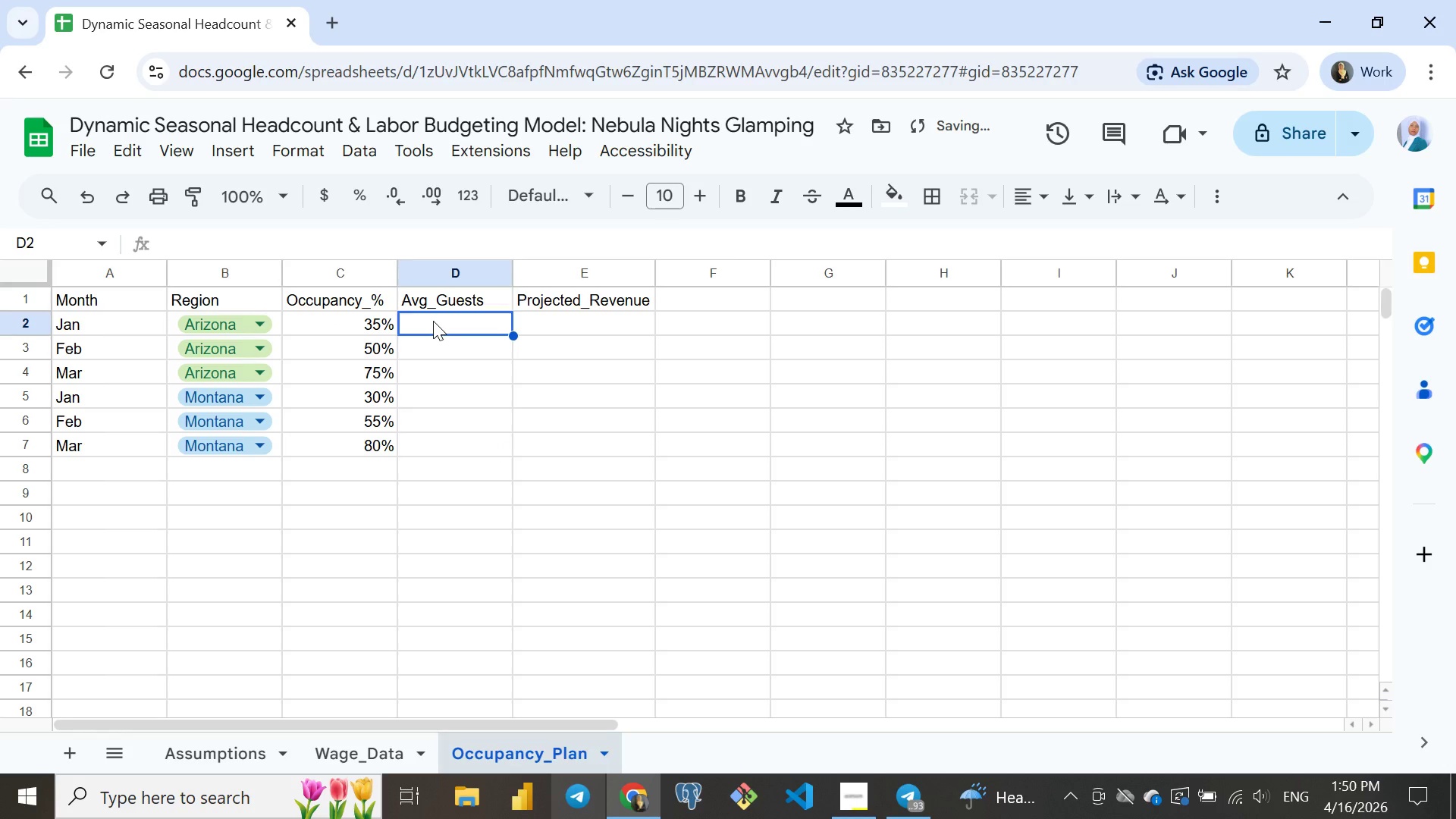 
left_click([433, 321])
 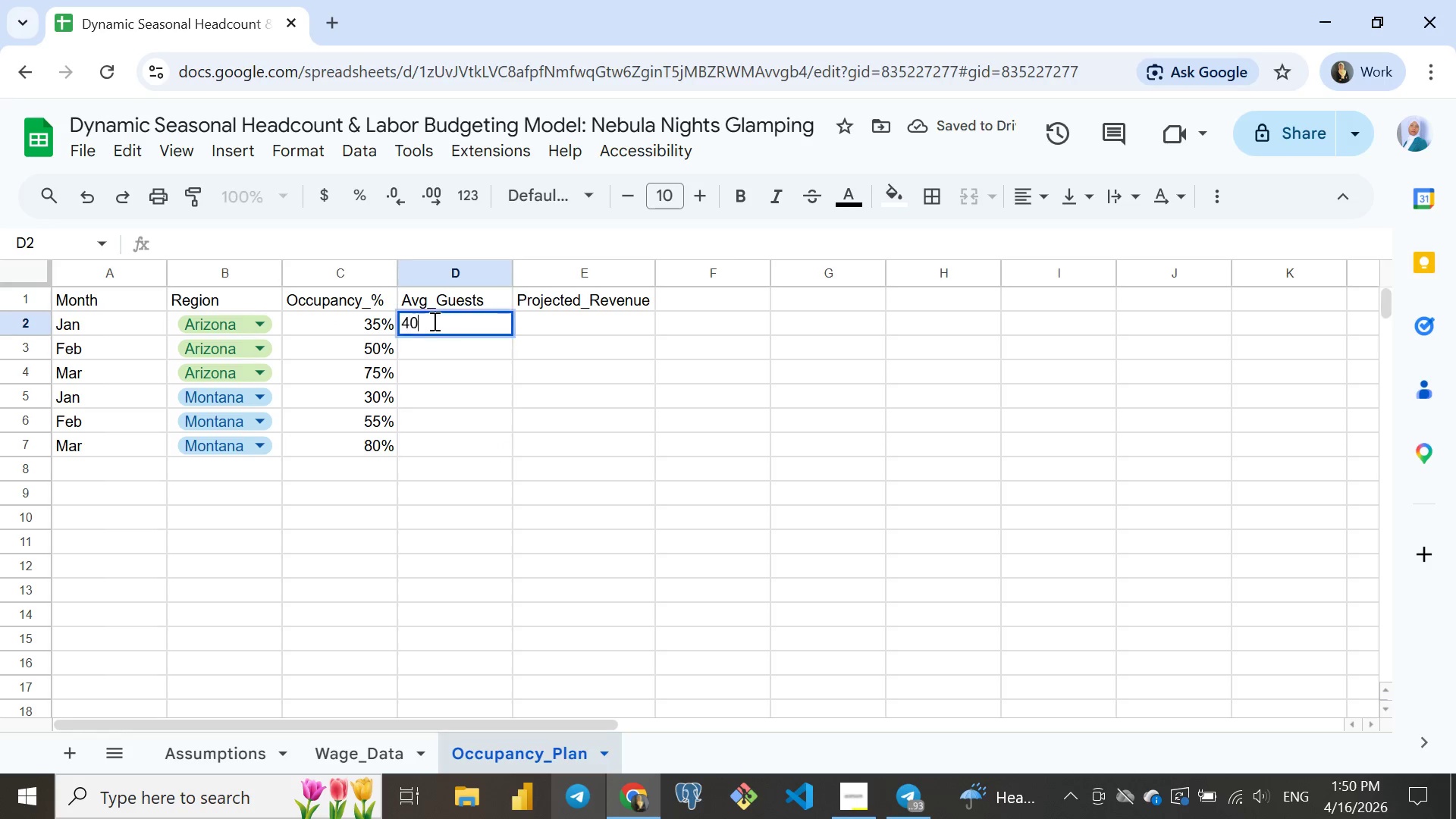 
type(40)
 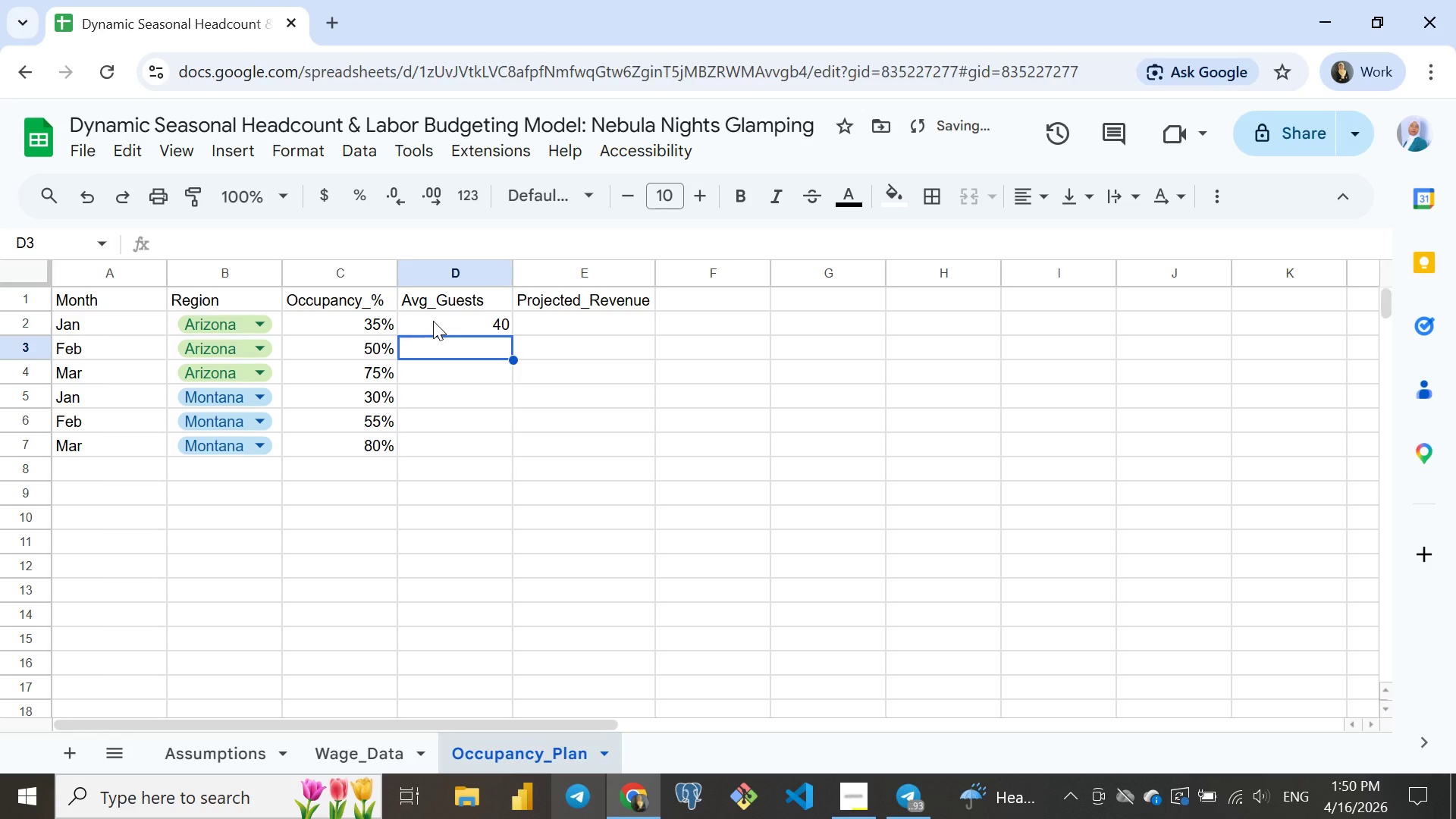 
key(Enter)
 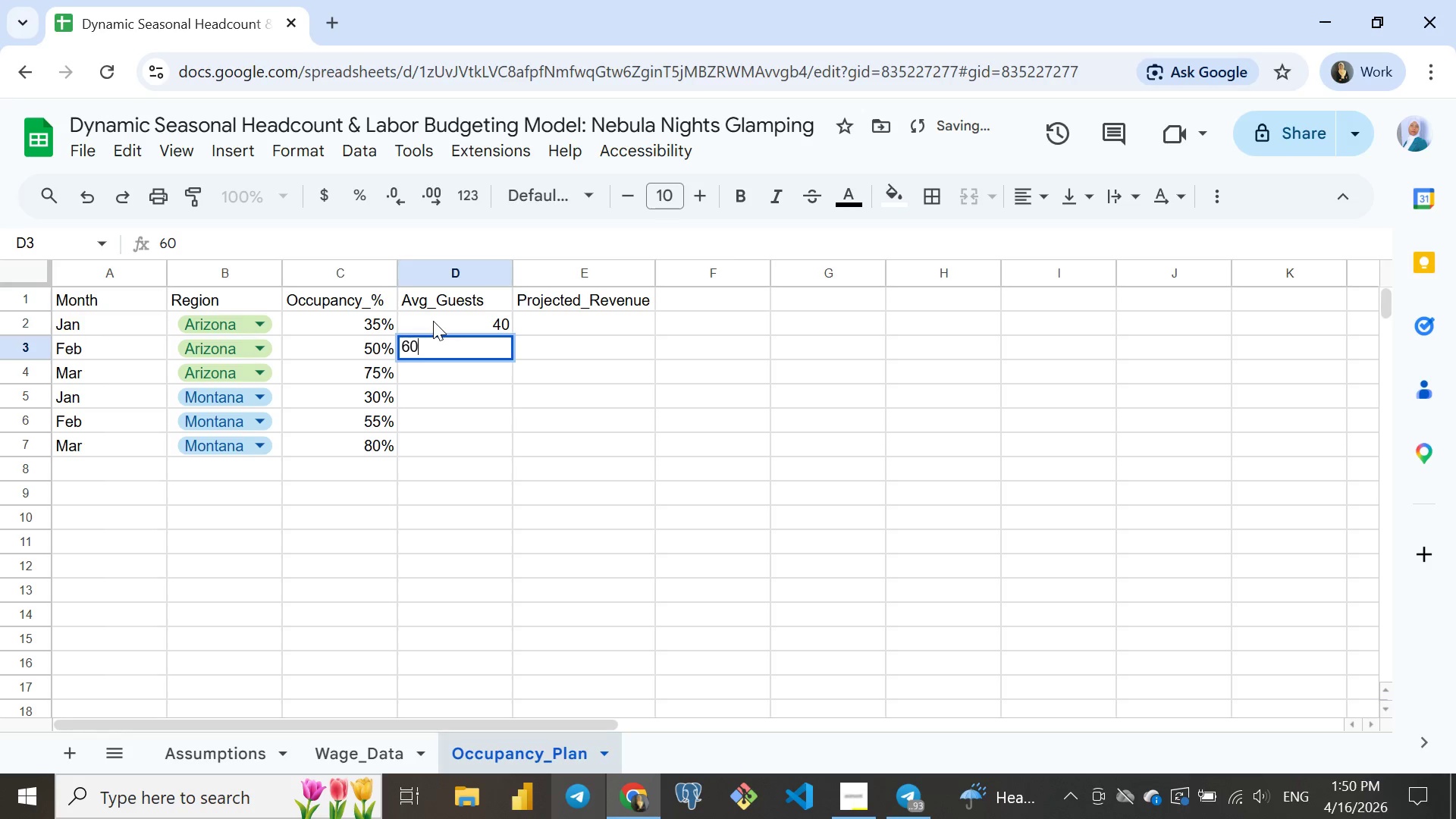 
type(60)
 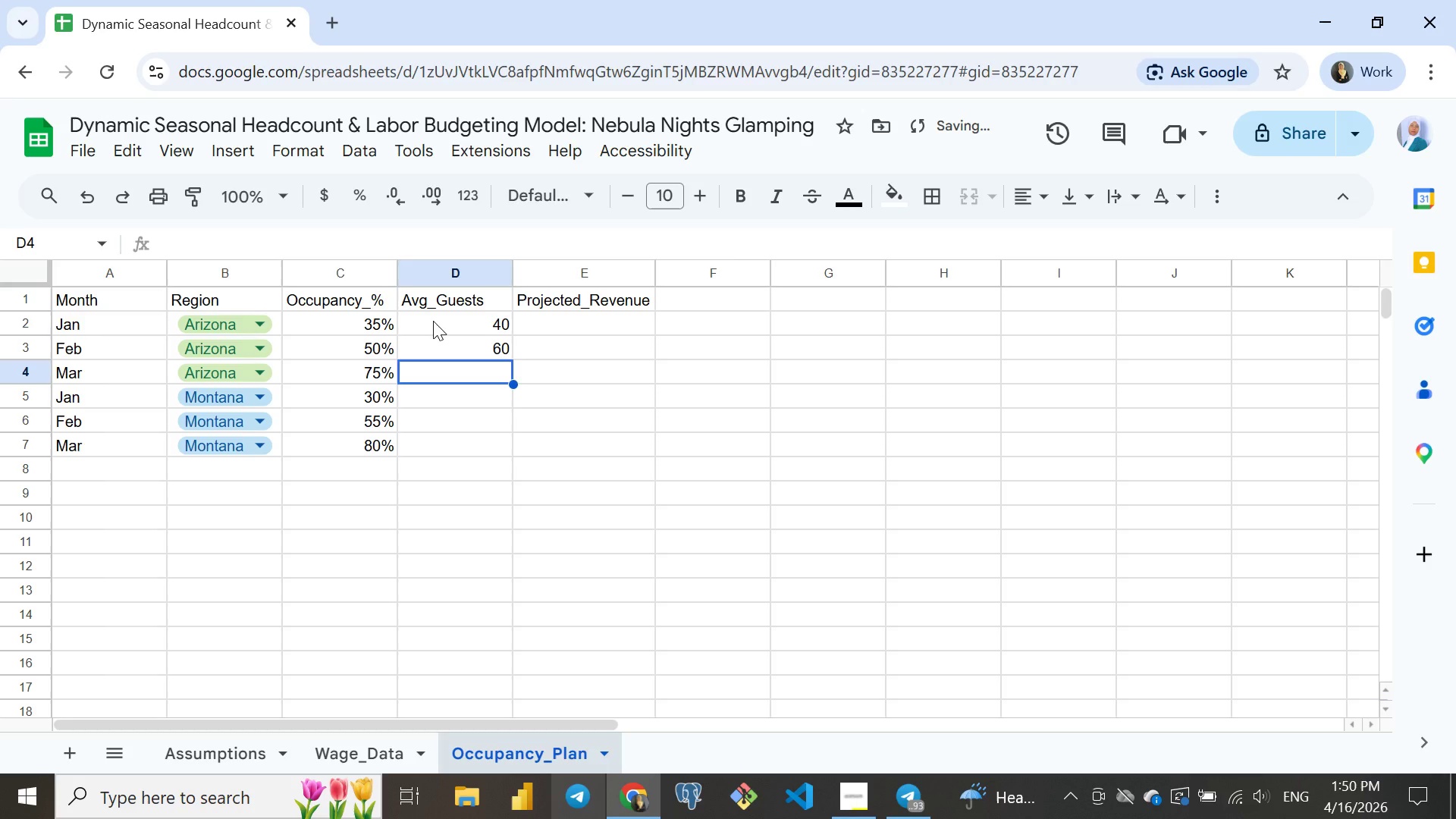 
key(Enter)
 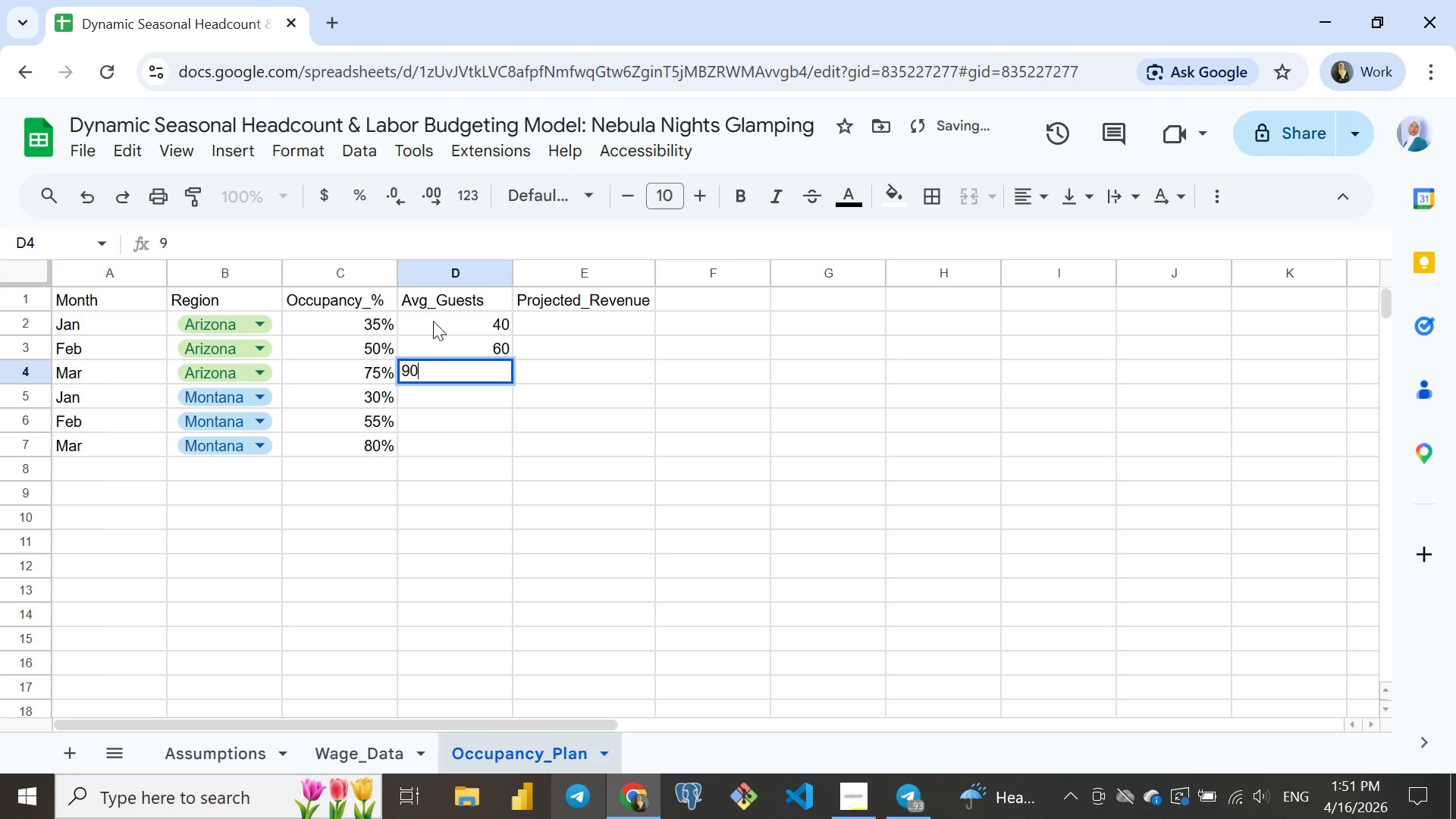 
type(90)
 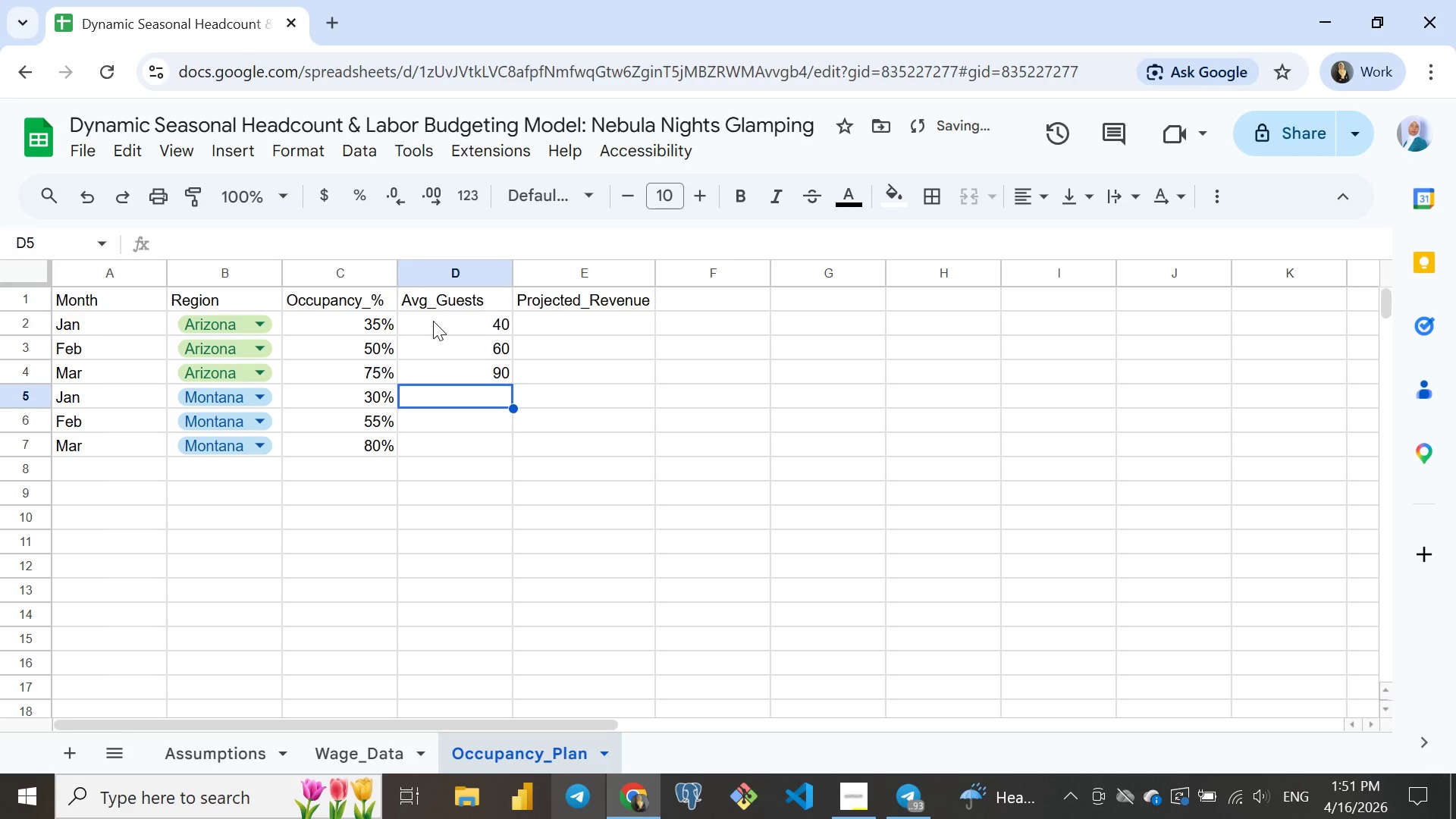 
key(Enter)
 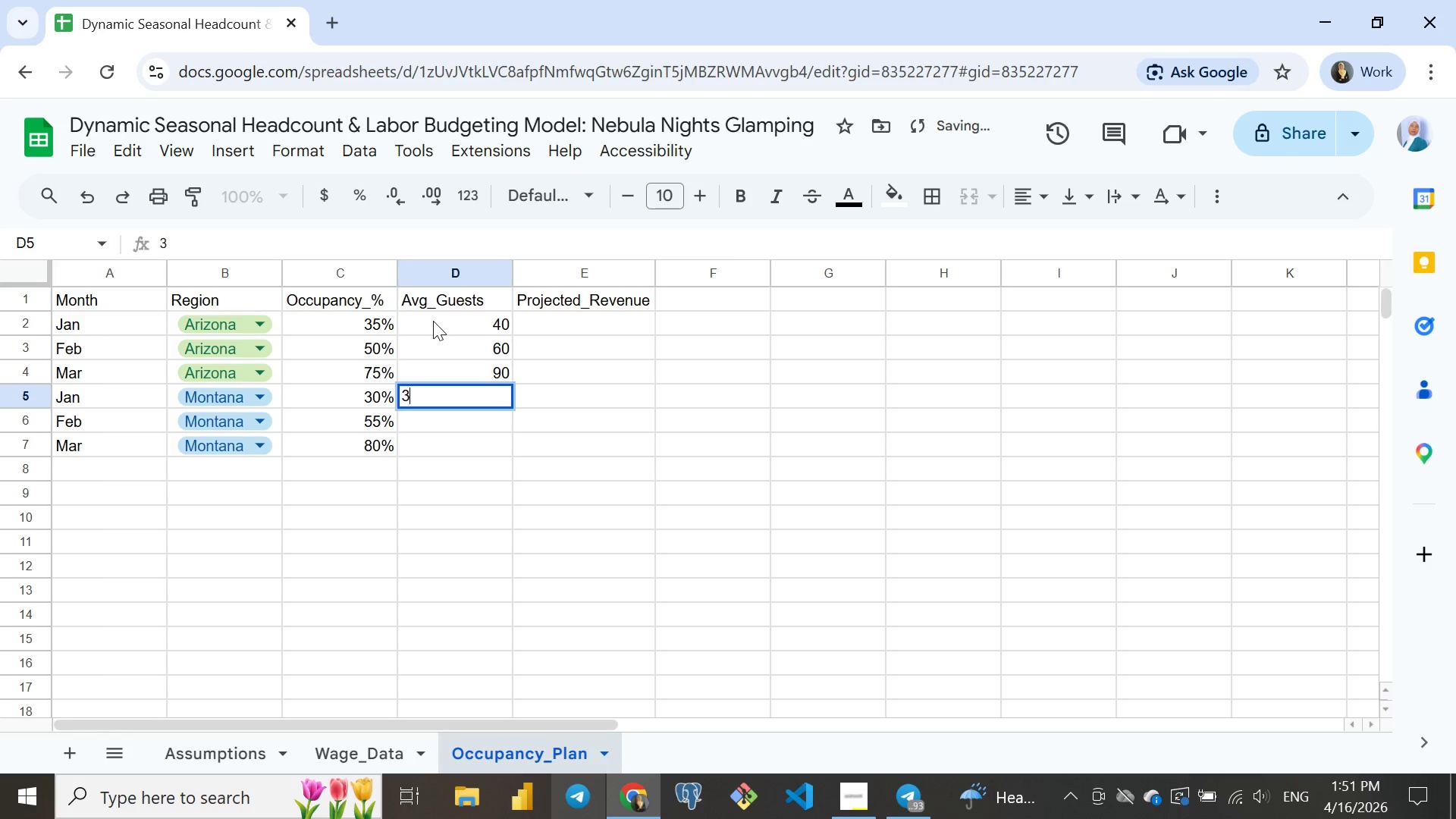 
type(35)
 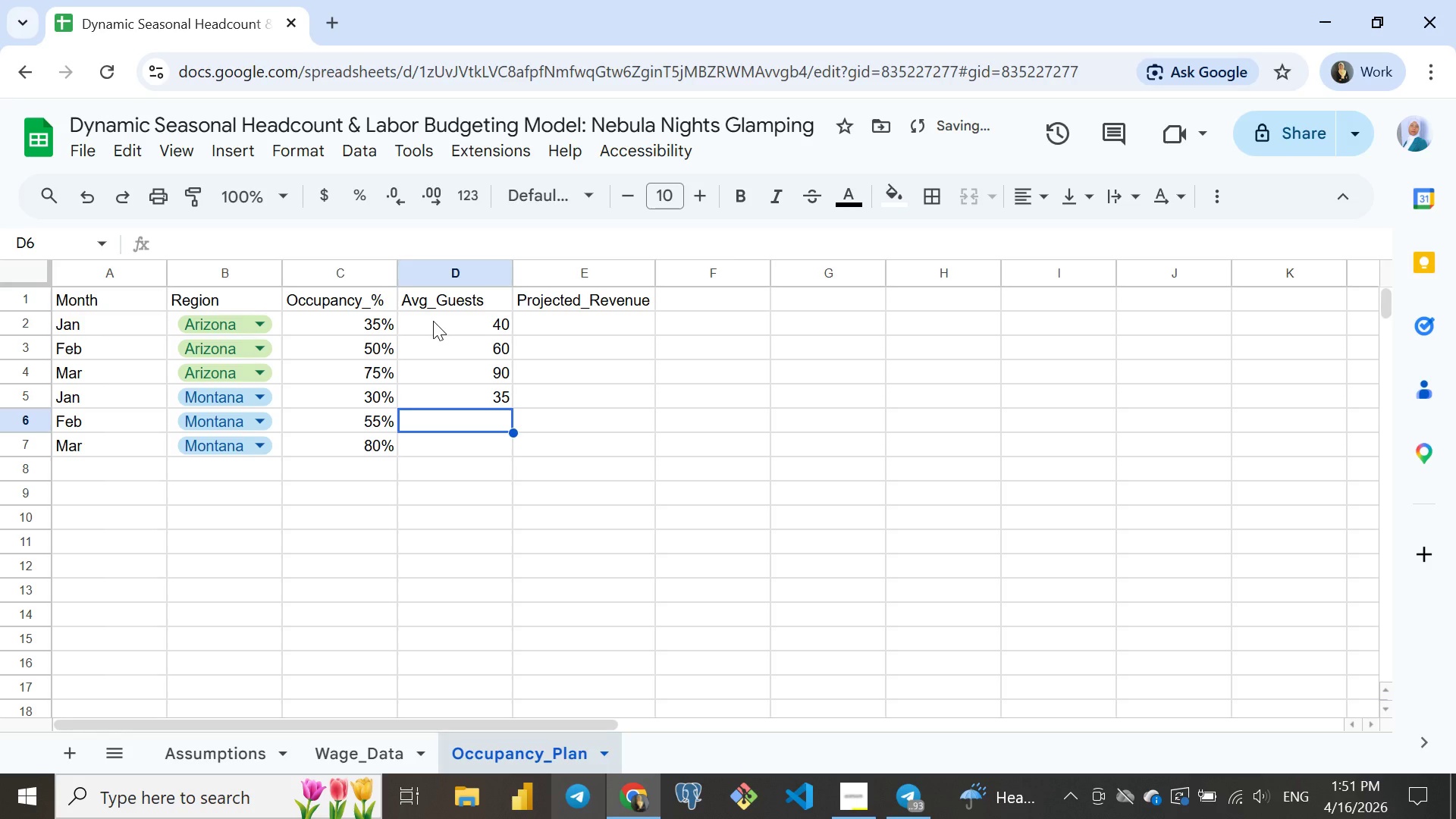 
key(Enter)
 